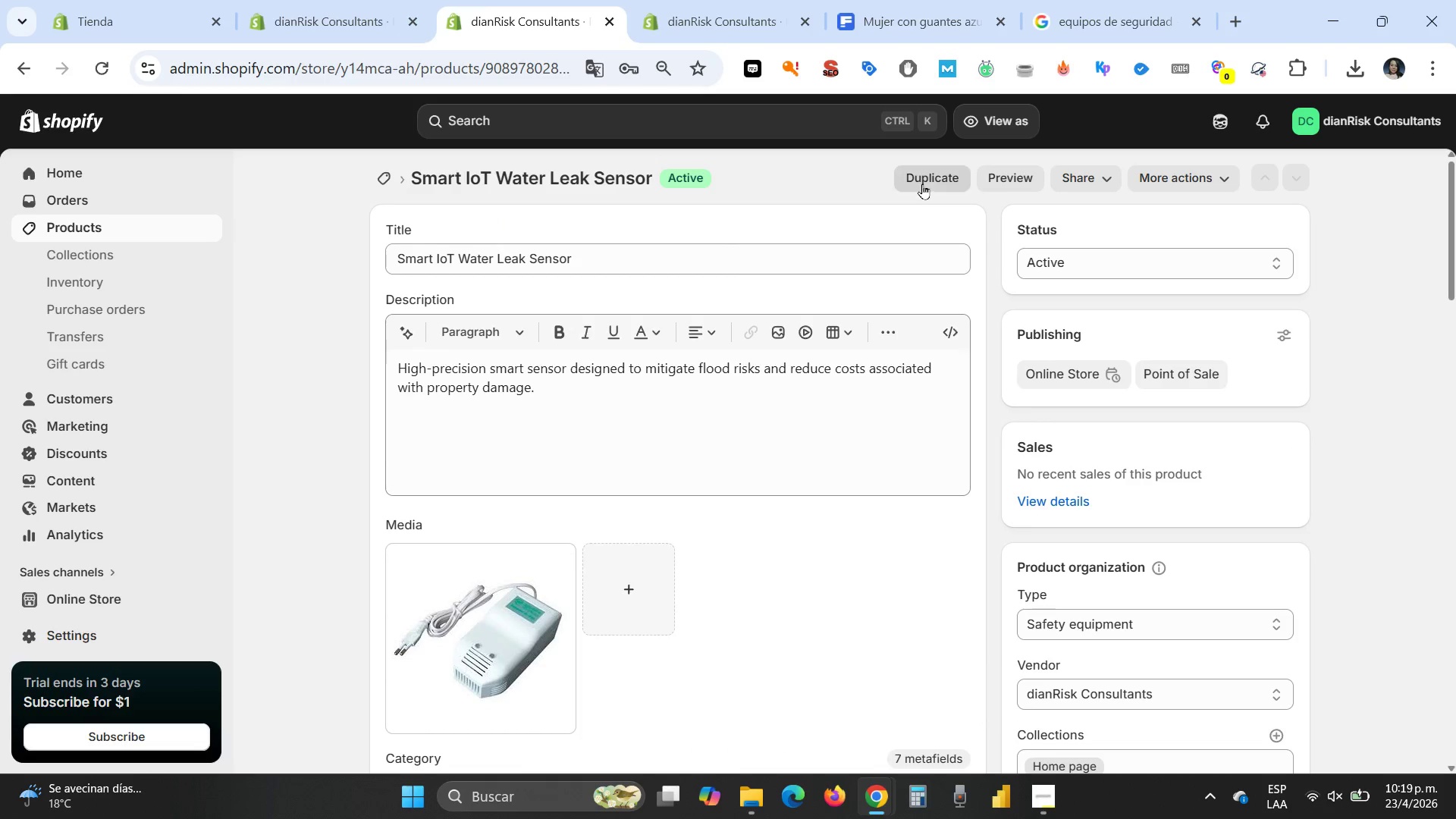 
left_click([924, 181])
 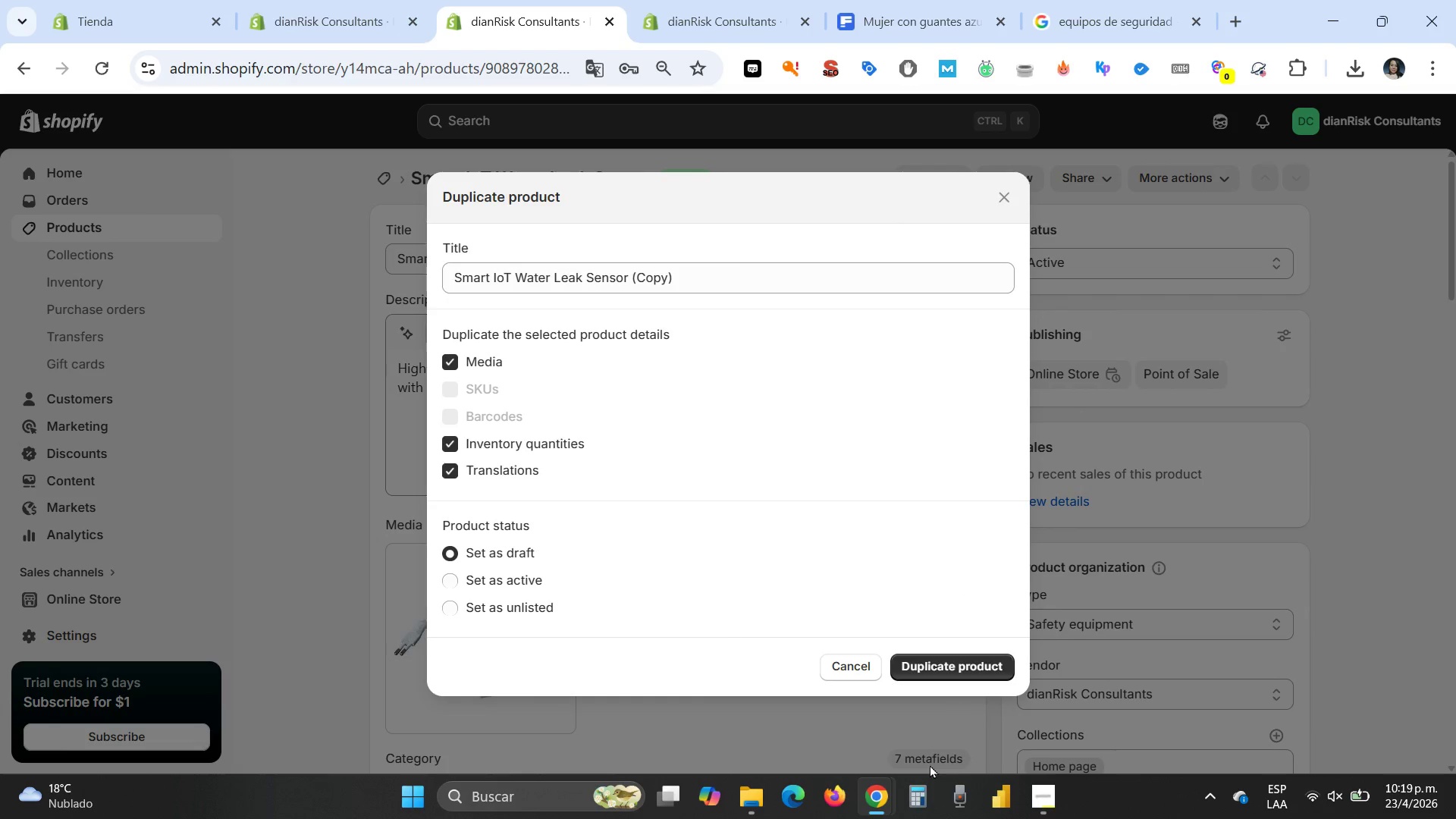 
mouse_move([889, 784])
 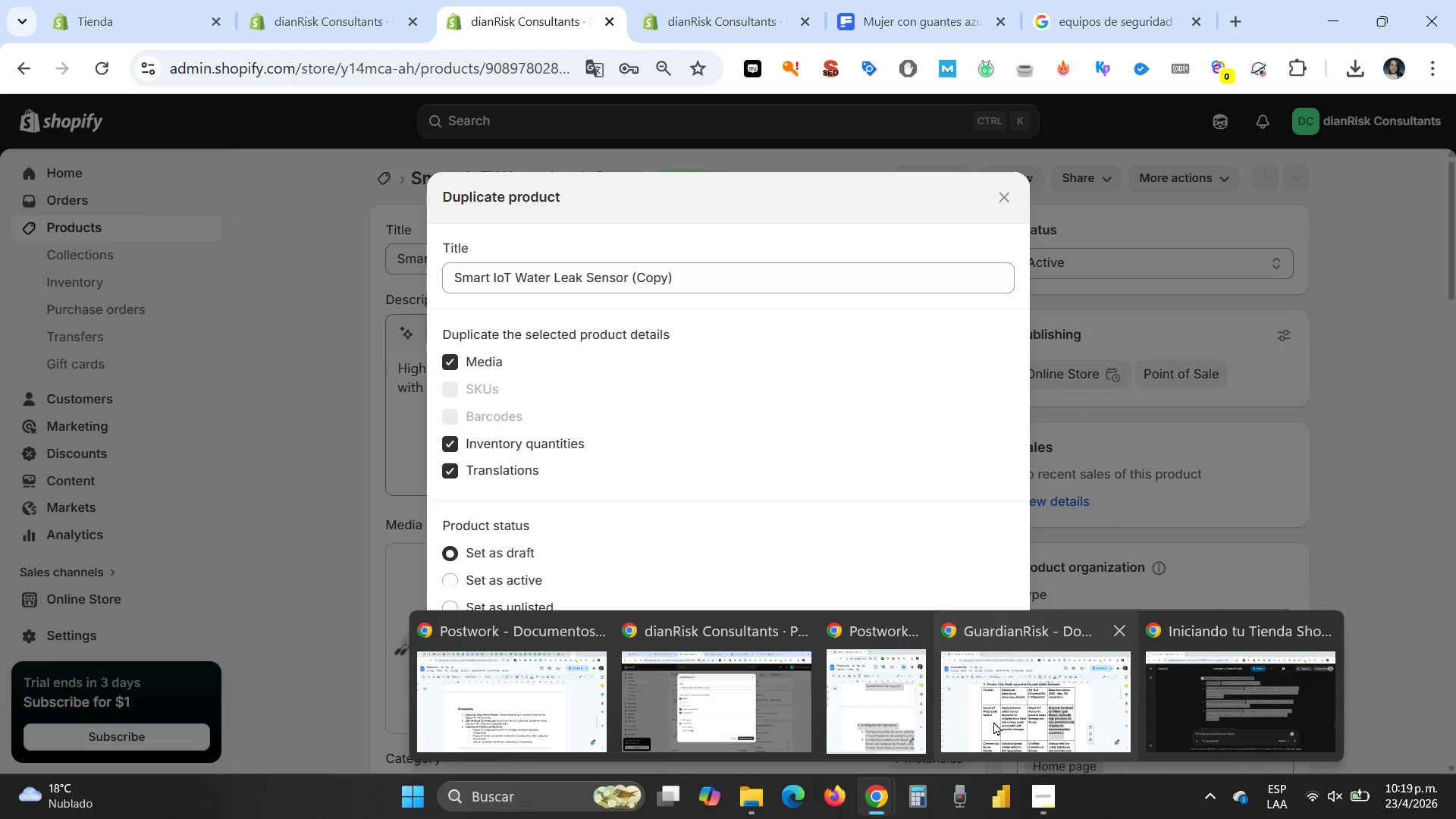 
left_click([993, 721])
 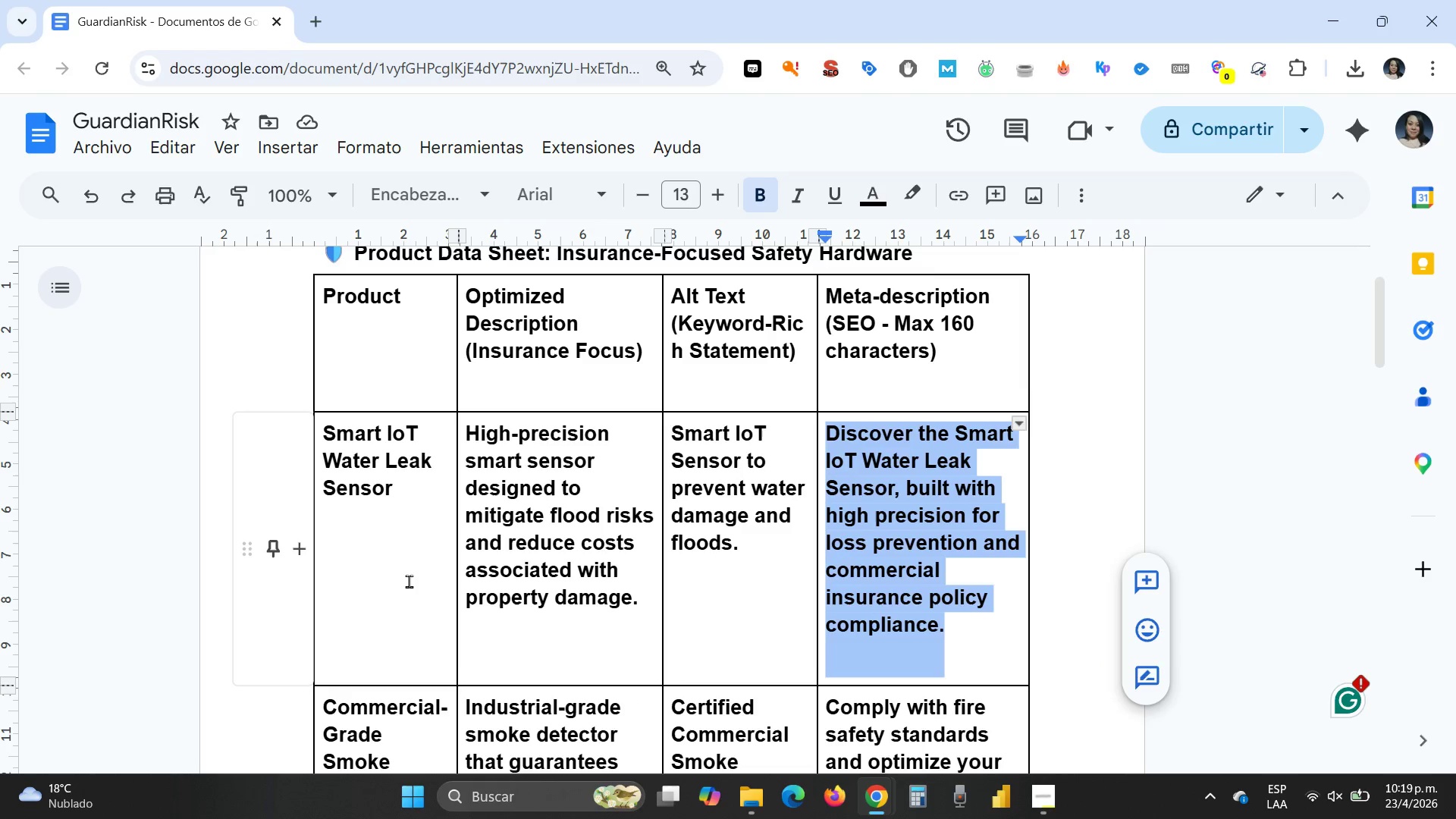 
scroll: coordinate [409, 582], scroll_direction: down, amount: 2.0
 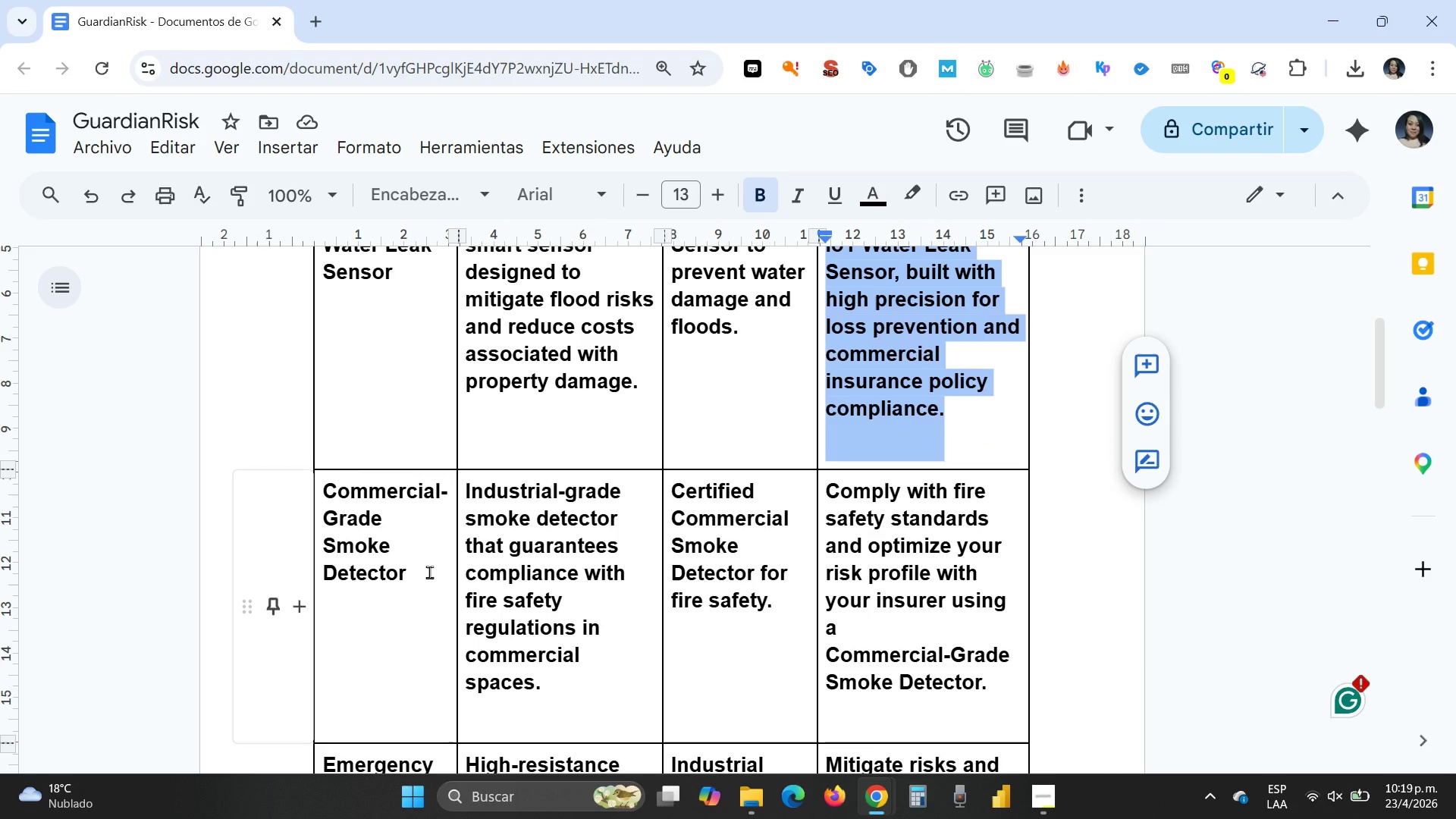 
left_click_drag(start_coordinate=[429, 572], to_coordinate=[315, 502])
 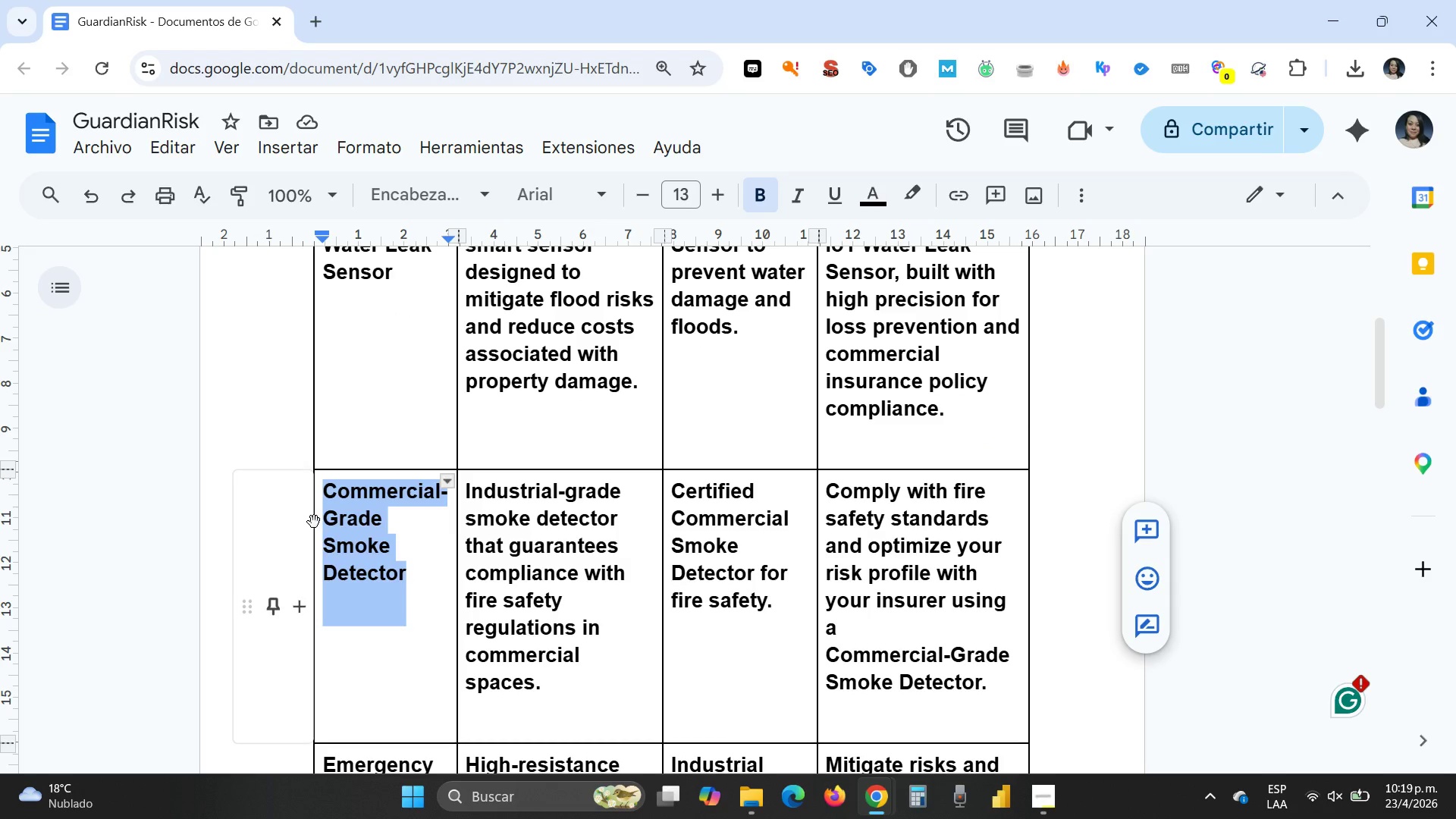 
key(Control+C)
 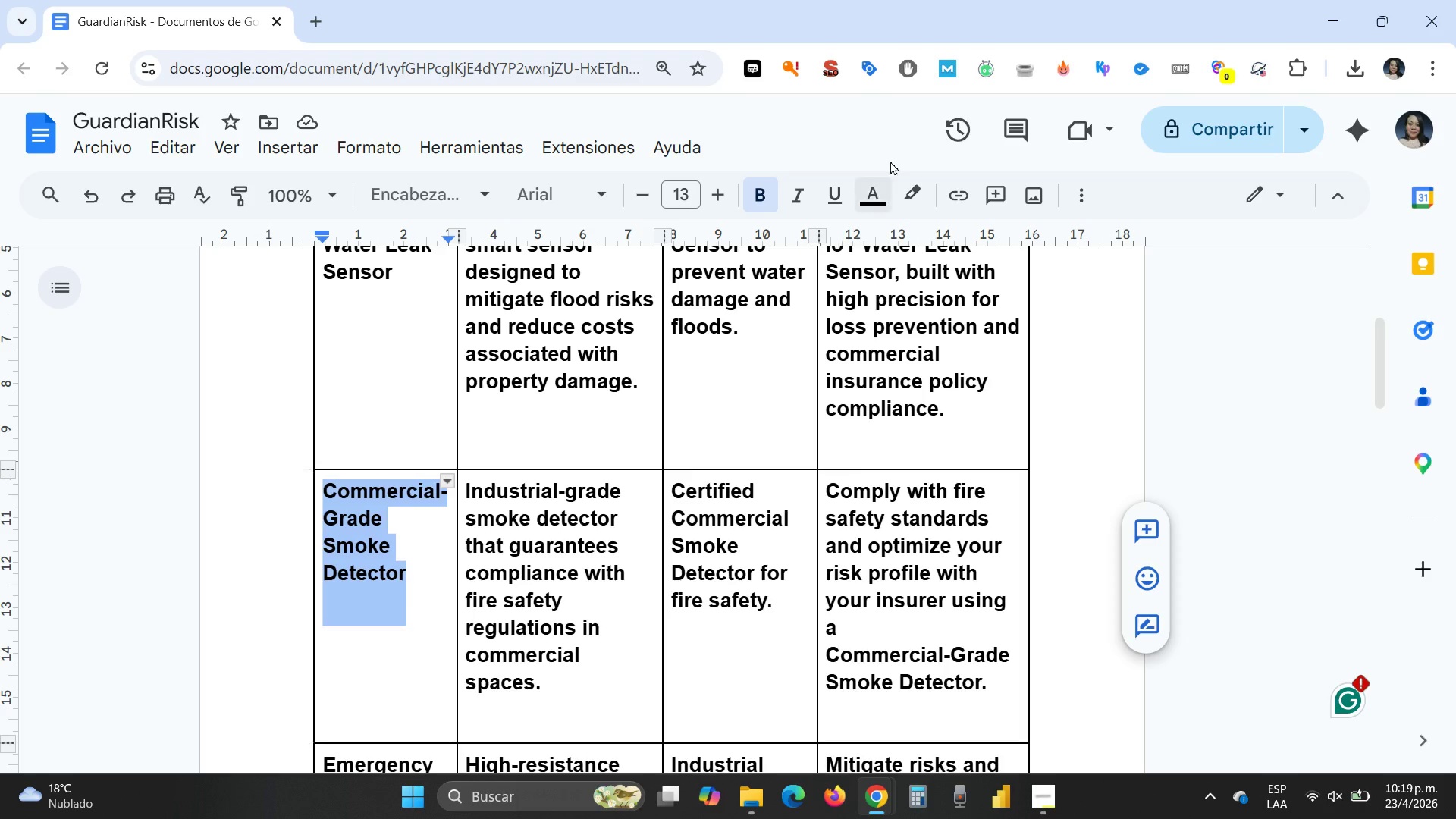 
mouse_move([864, 789])
 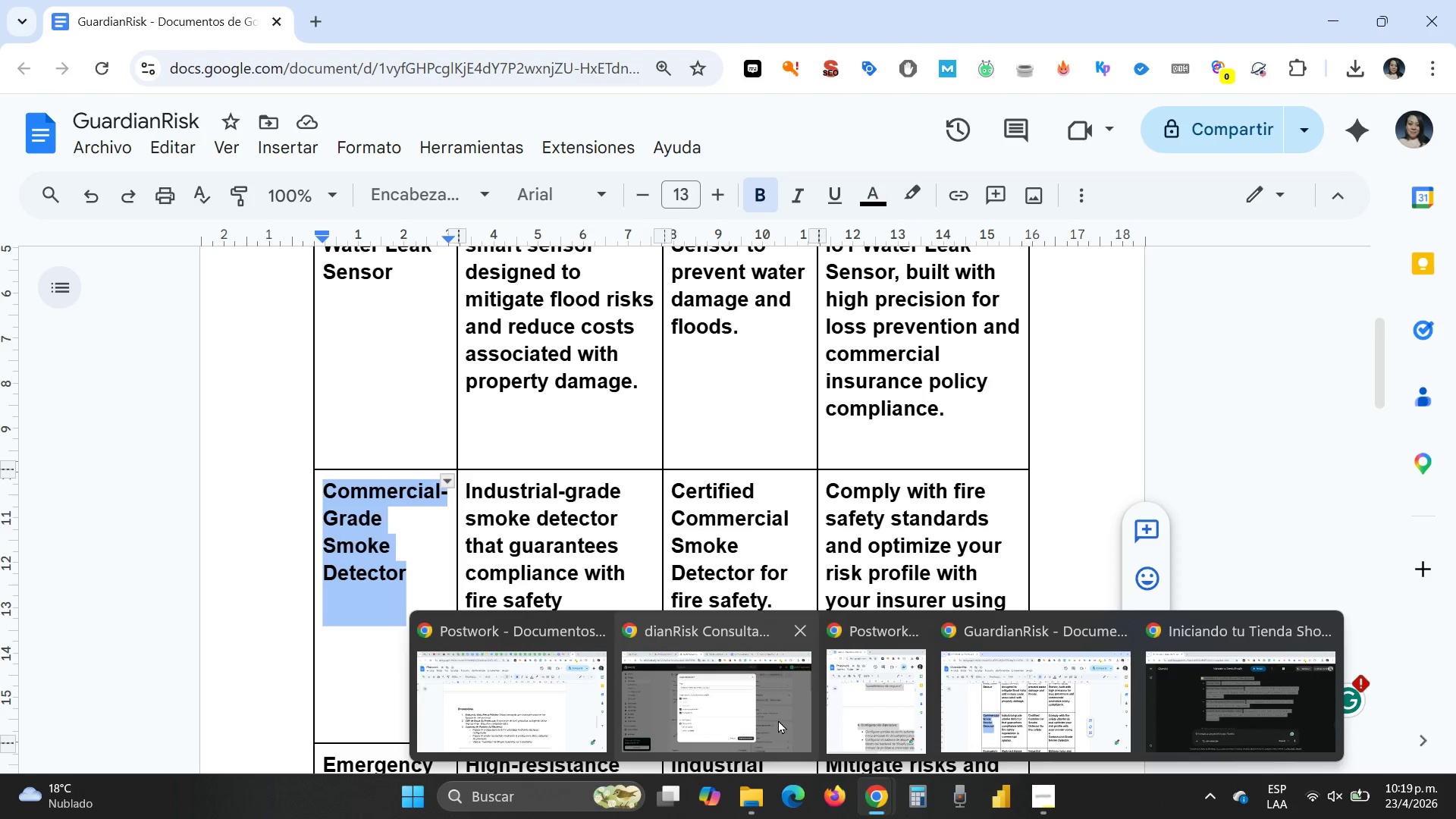 
left_click([778, 720])
 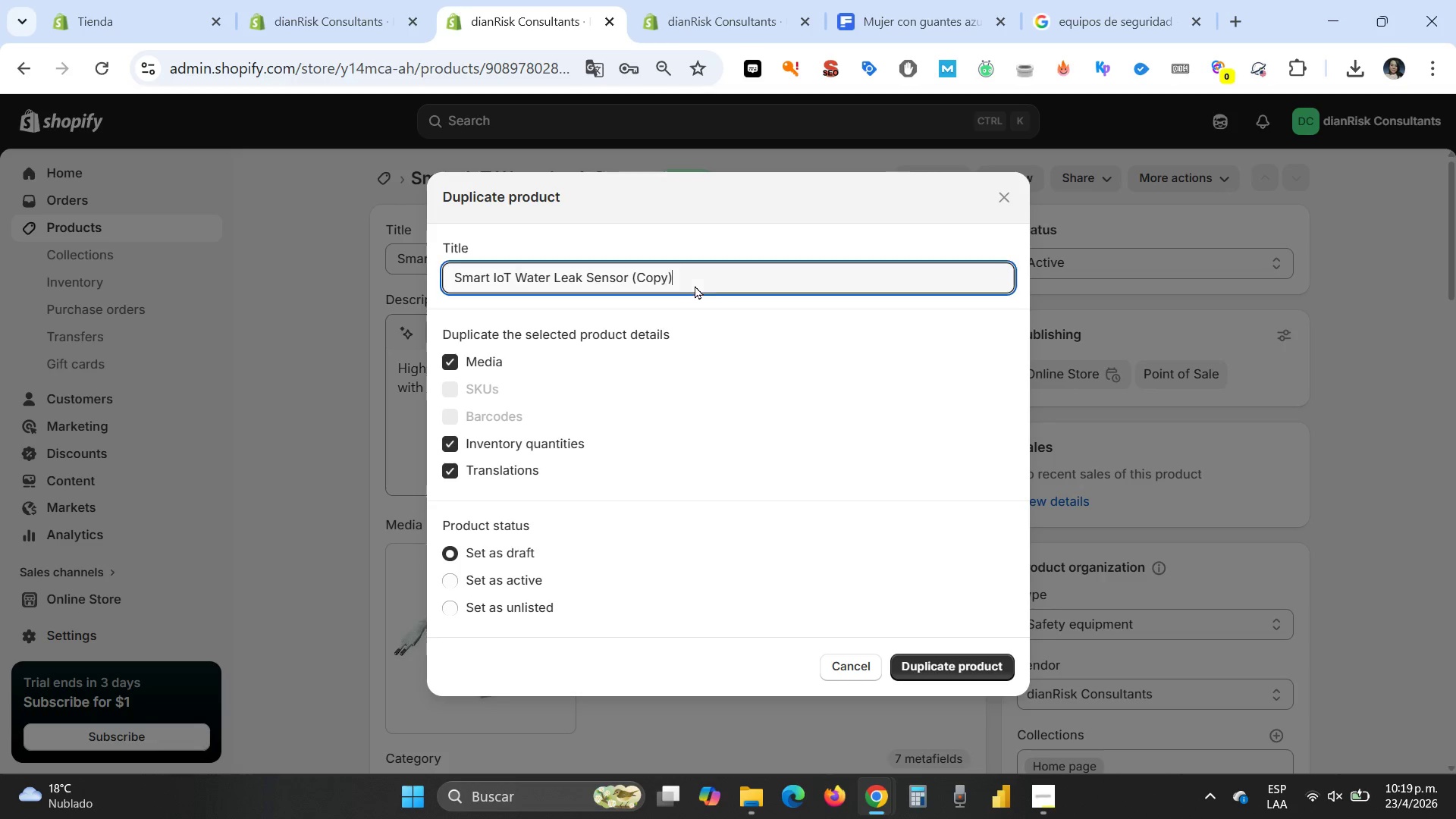 
left_click_drag(start_coordinate=[694, 276], to_coordinate=[417, 282])
 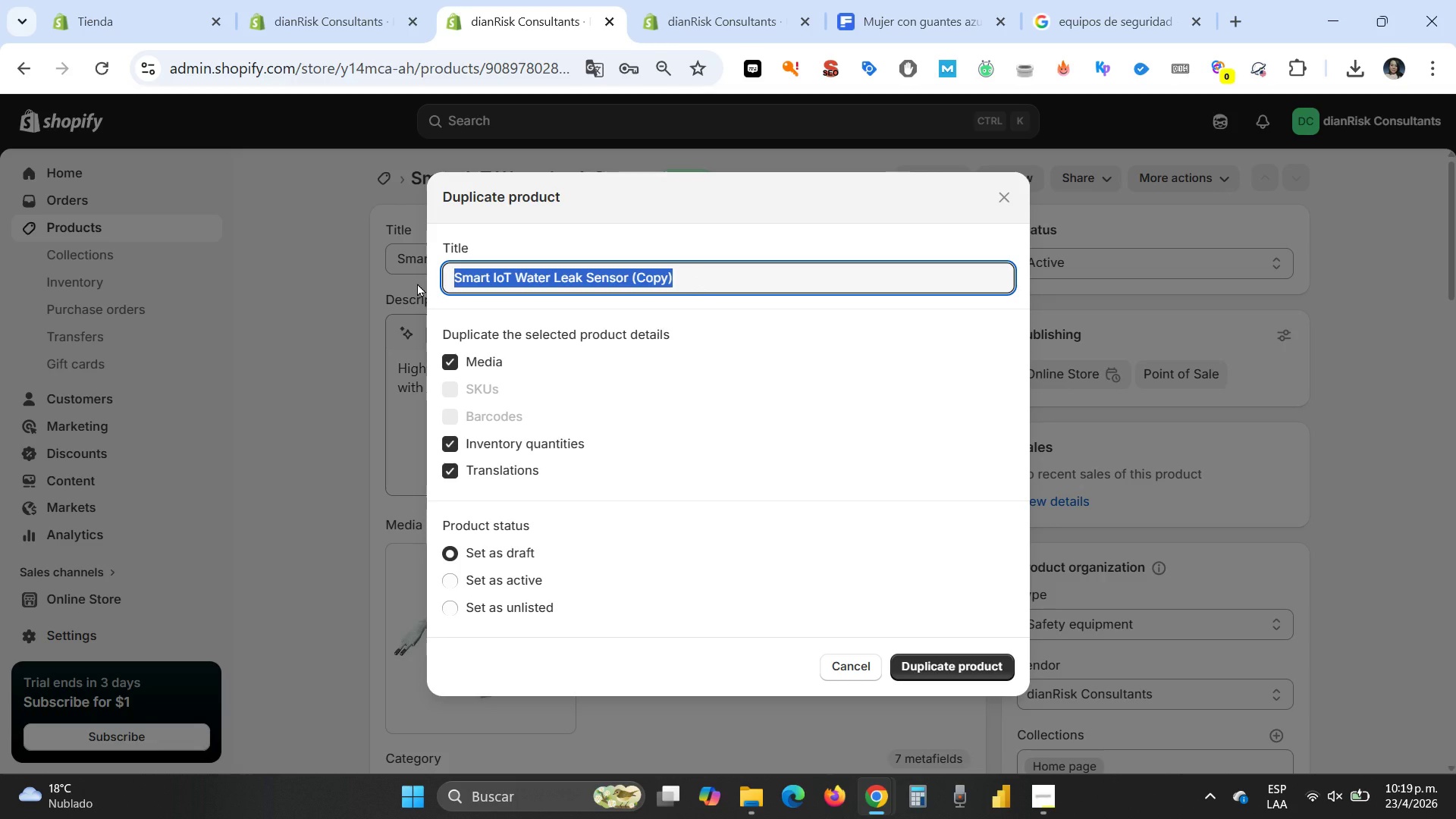 
key(Control+V)
 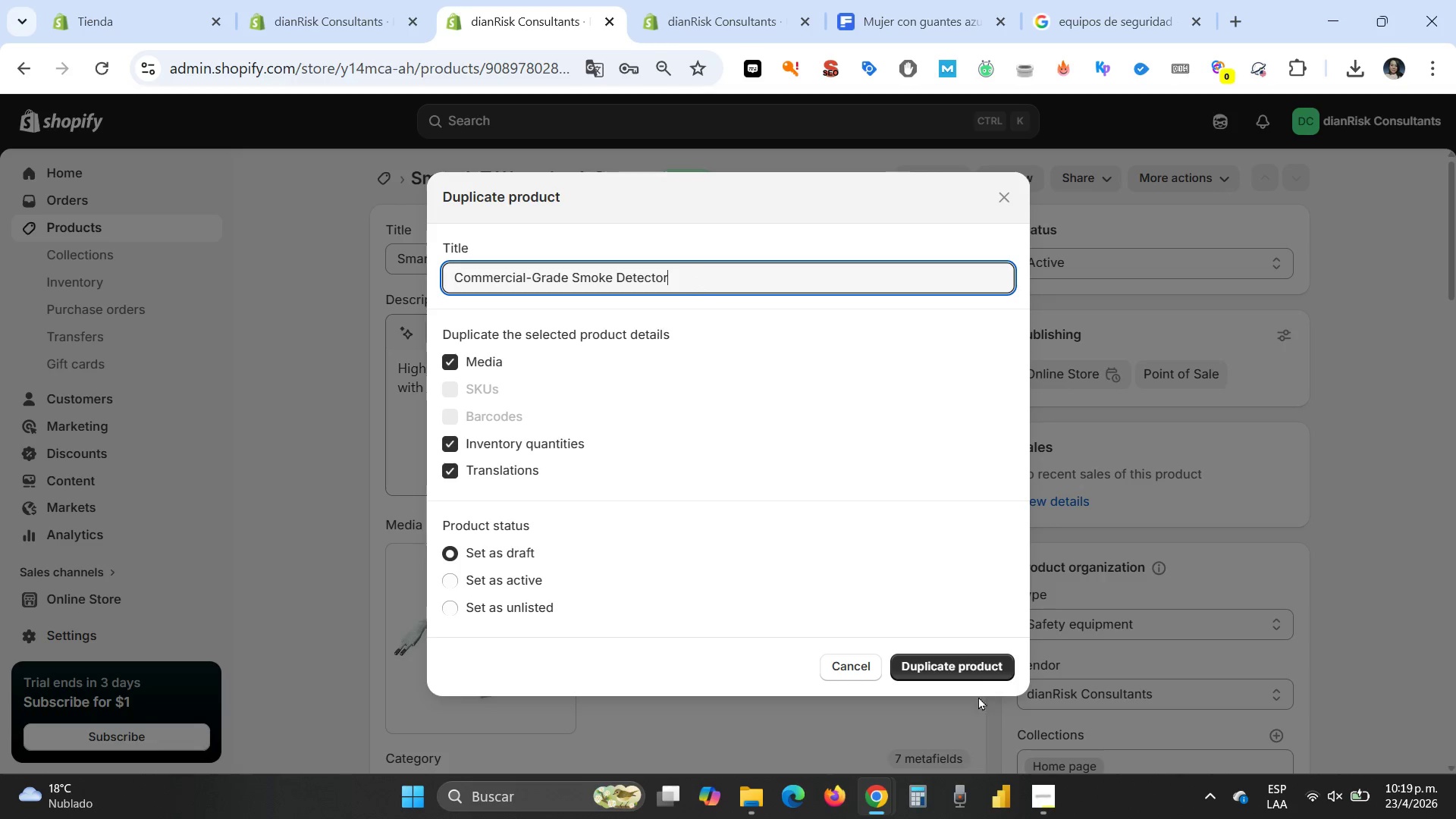 
left_click([978, 670])
 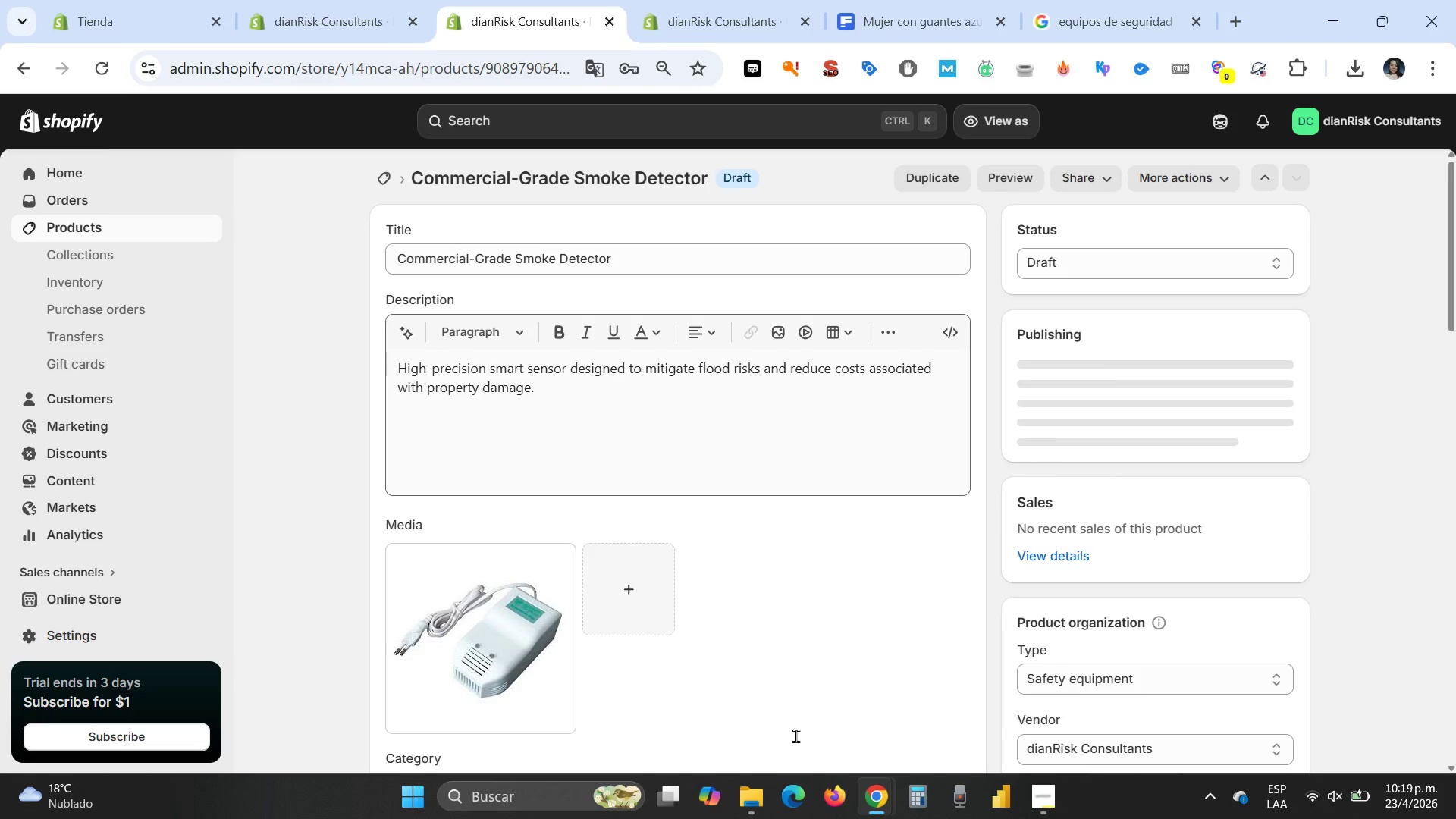 
wait(6.7)
 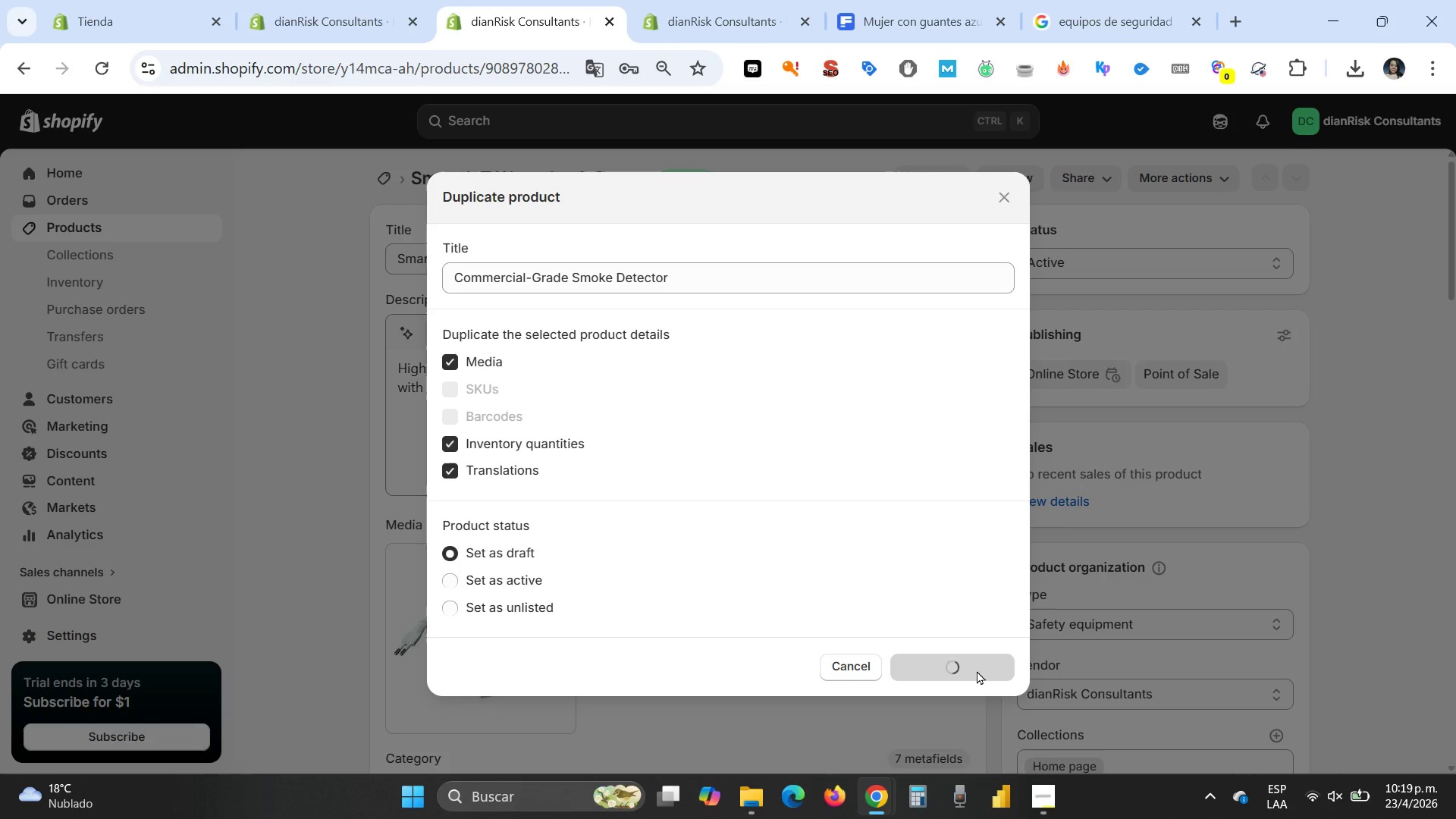 
left_click([1016, 705])
 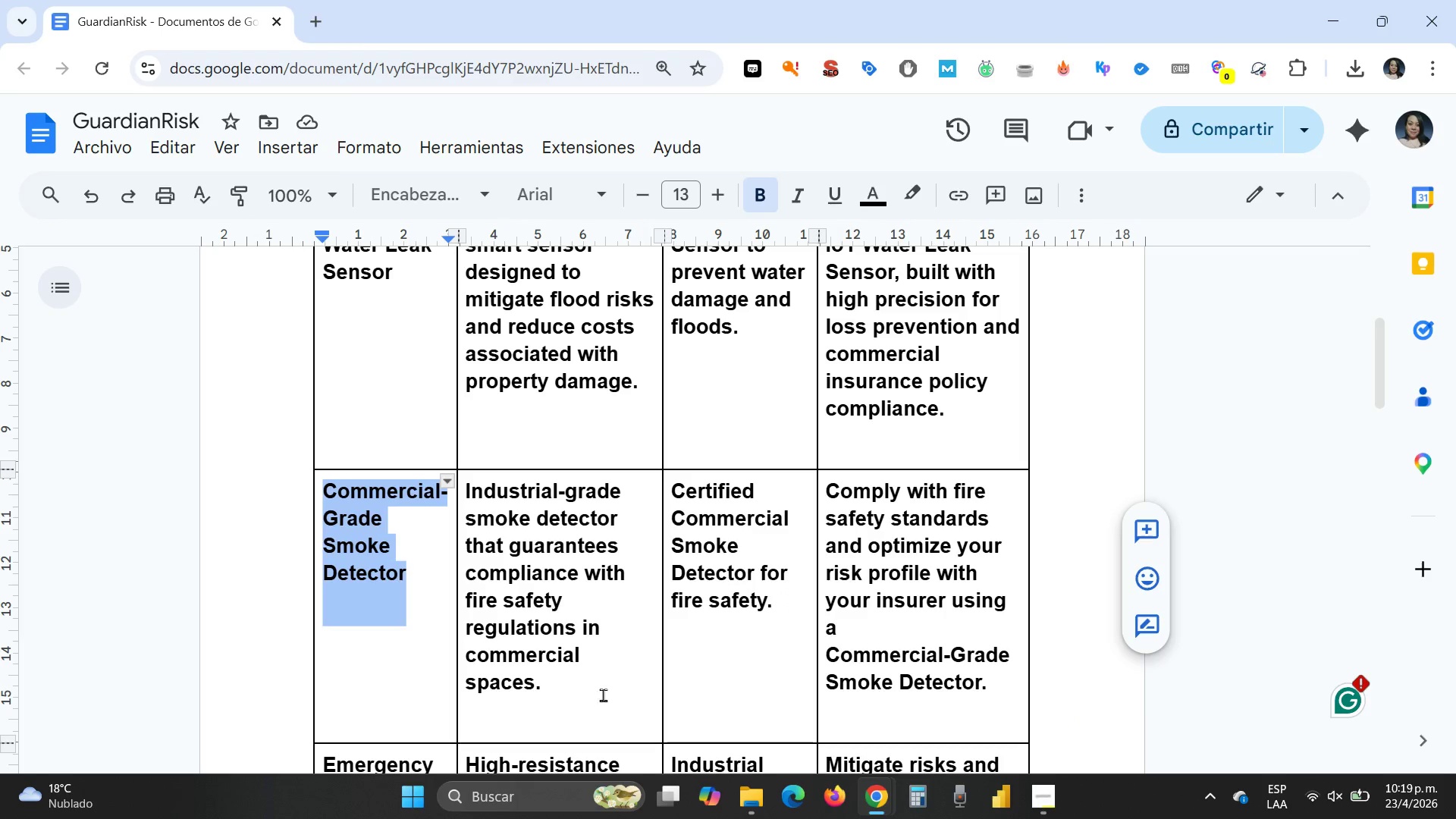 
left_click_drag(start_coordinate=[581, 696], to_coordinate=[455, 494])
 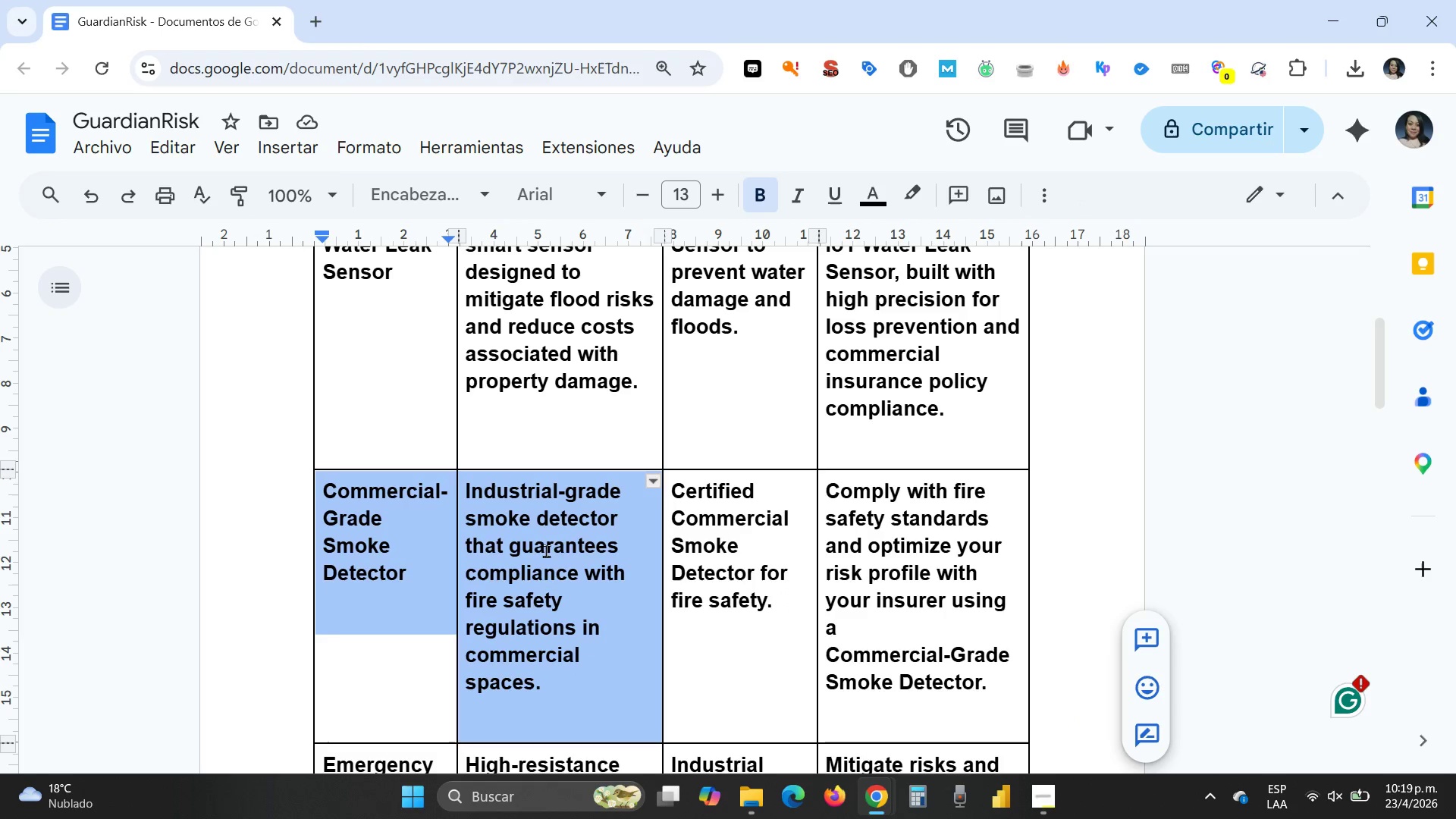 
left_click([562, 548])
 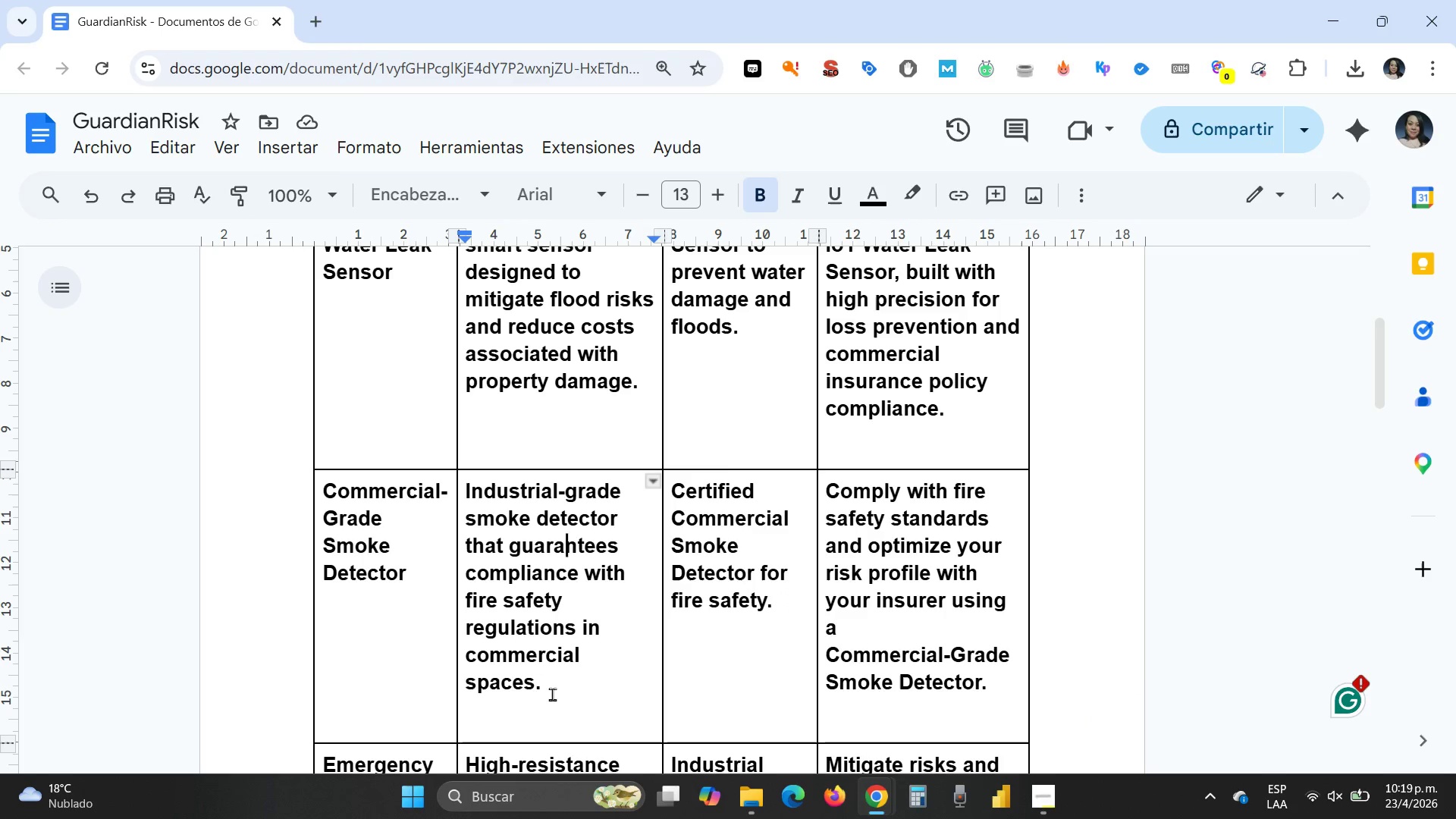 
left_click_drag(start_coordinate=[554, 694], to_coordinate=[466, 492])
 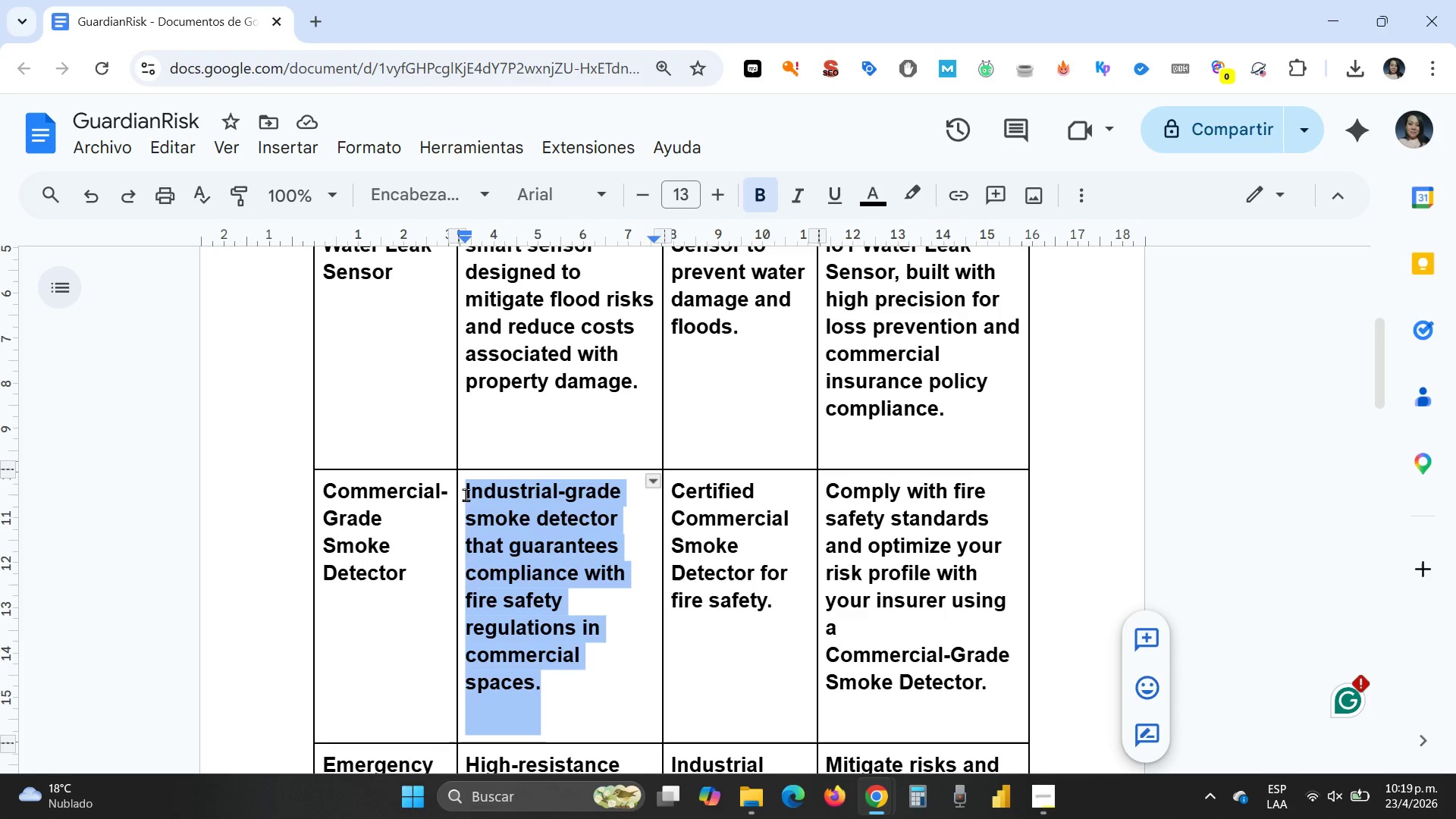 
key(Control+C)
 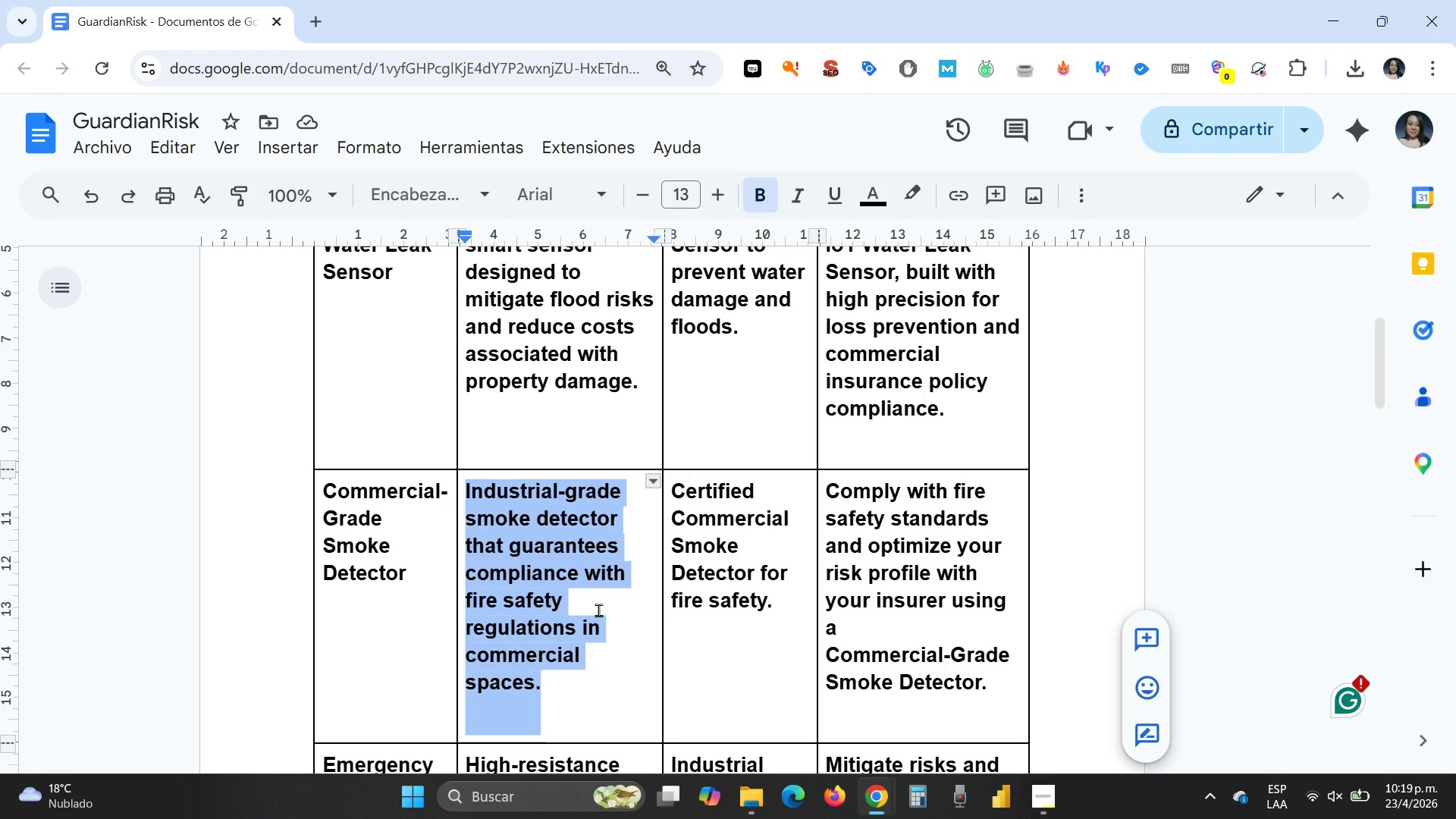 
key(Control+C)
 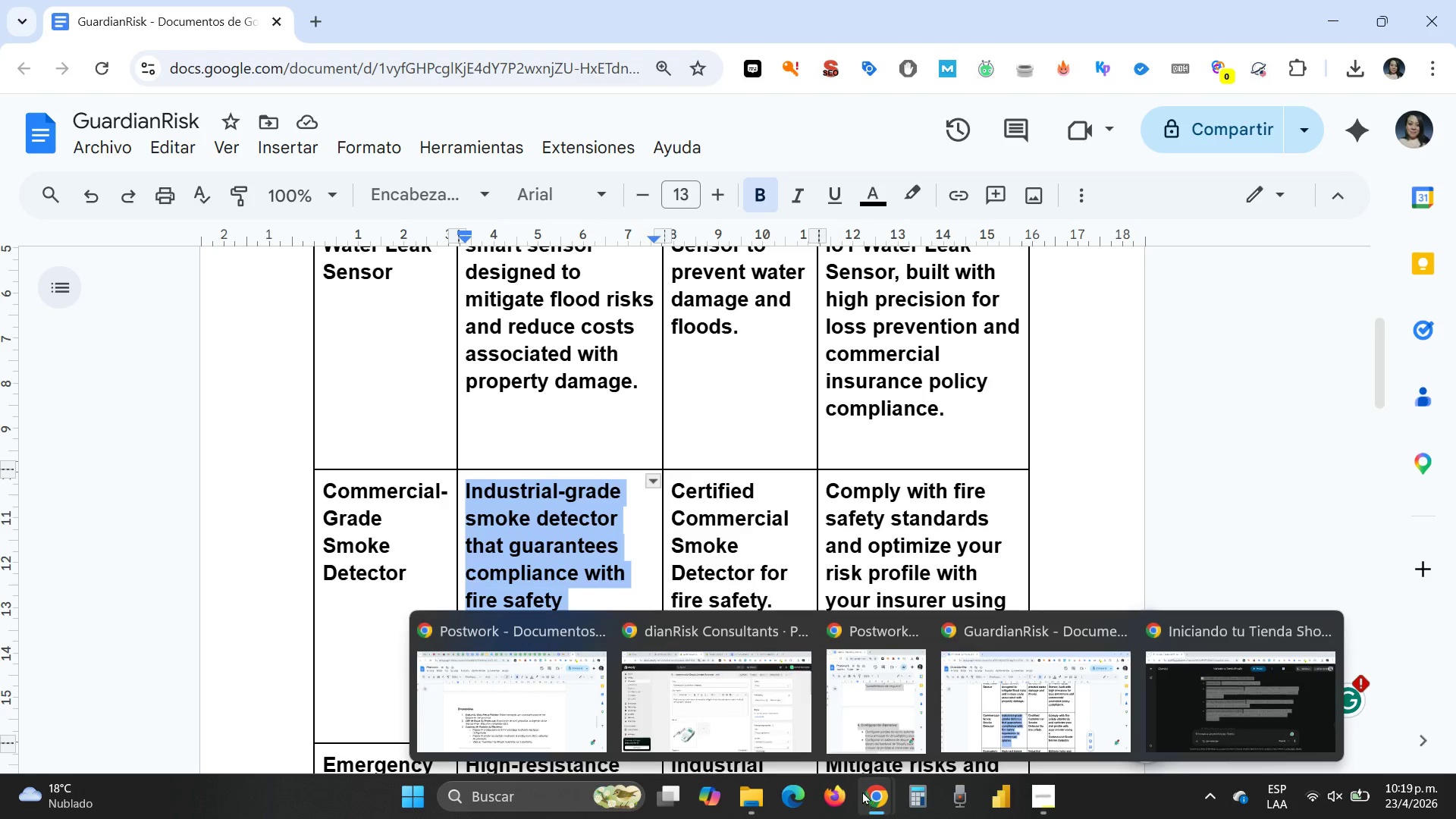 
left_click([783, 741])
 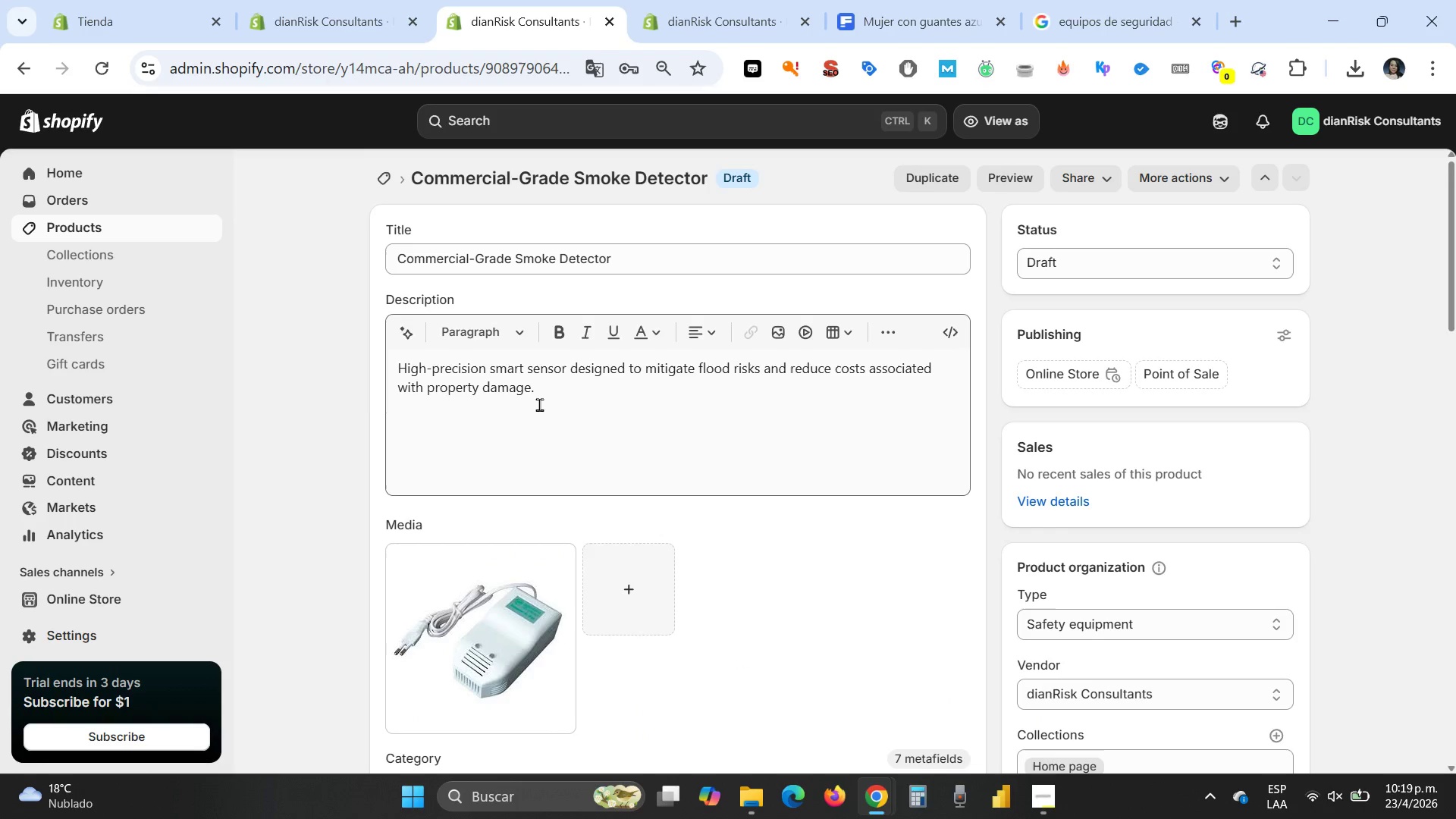 
left_click_drag(start_coordinate=[541, 399], to_coordinate=[394, 357])
 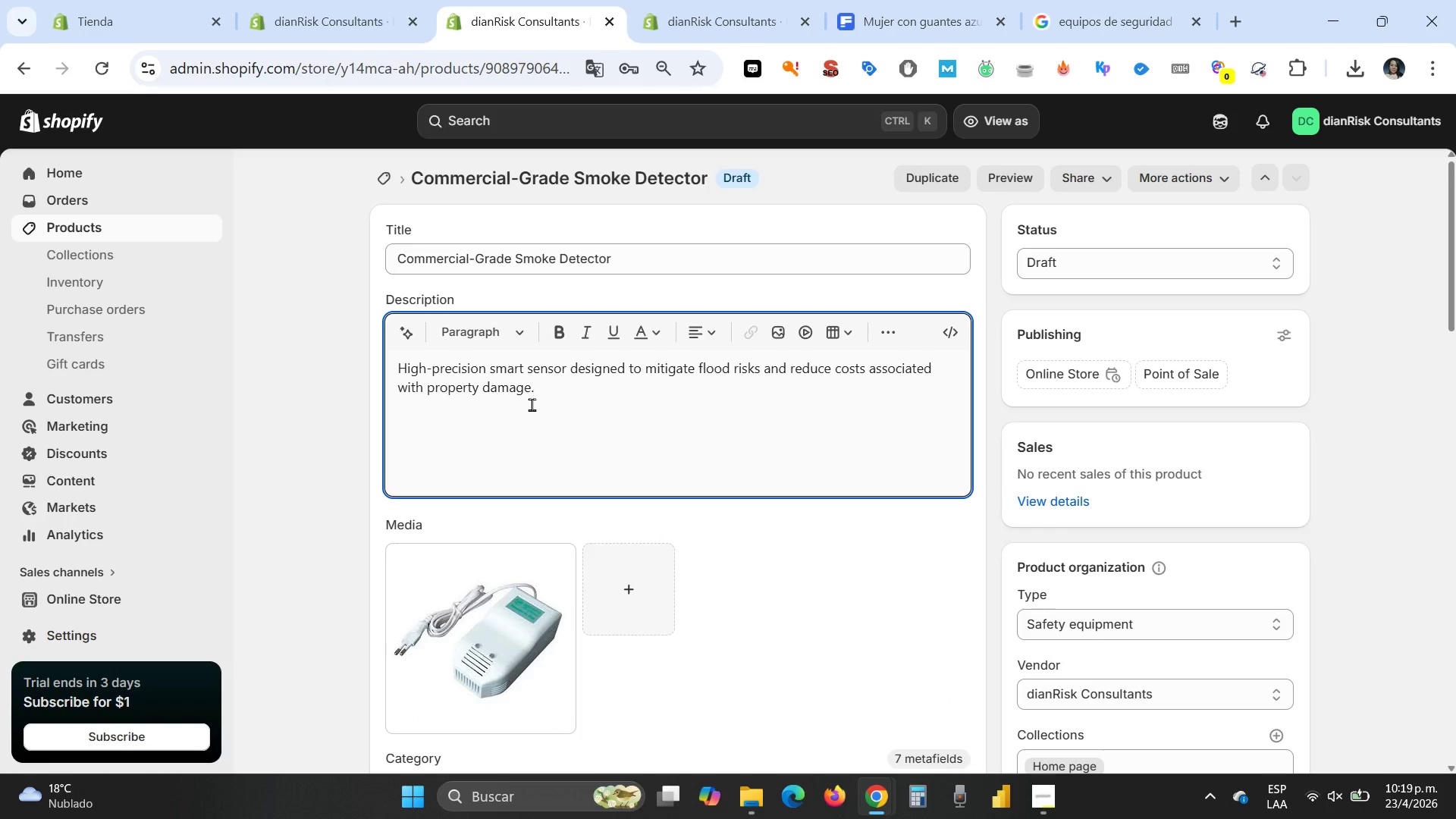 
left_click([532, 404])
 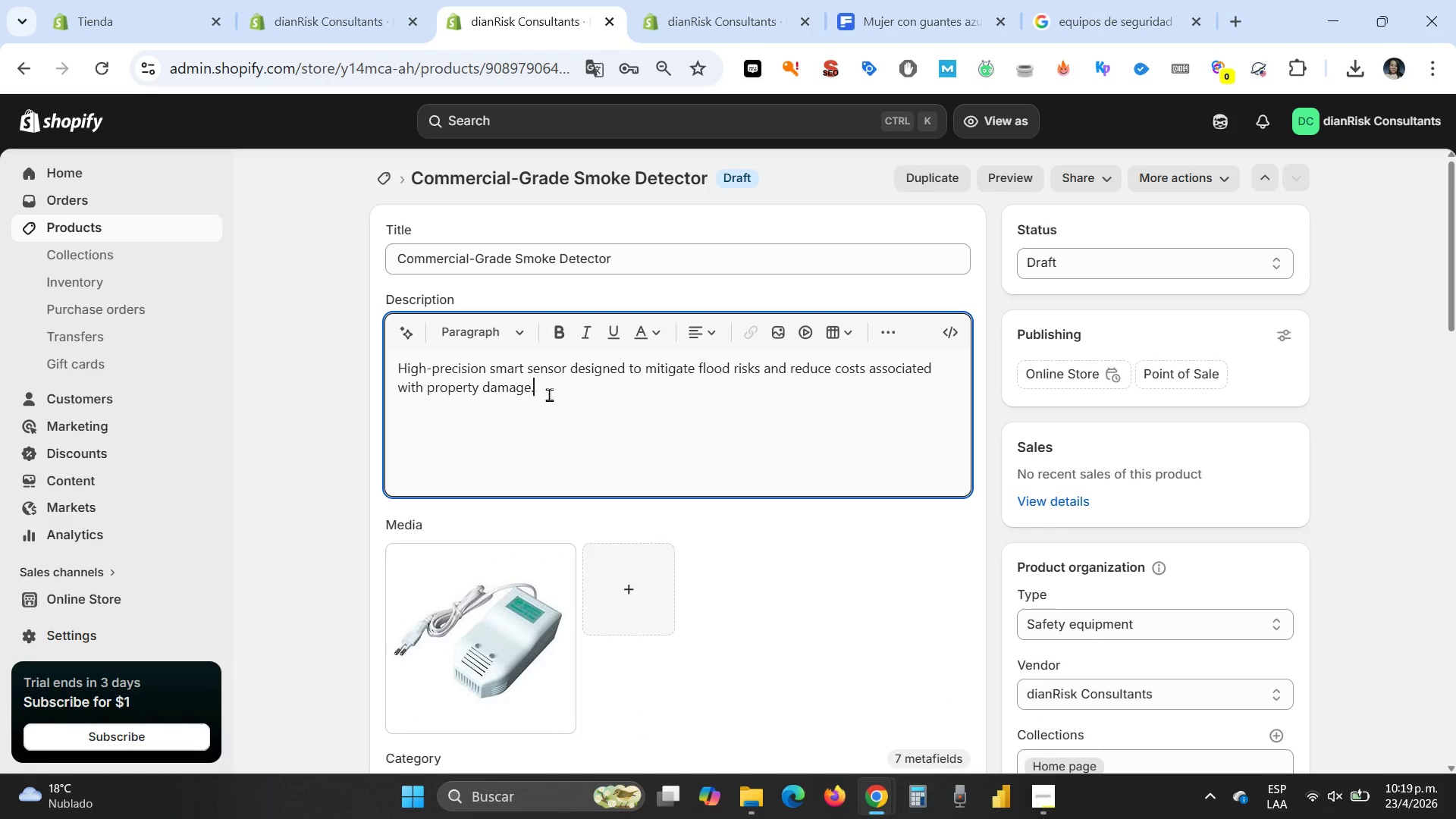 
left_click_drag(start_coordinate=[549, 394], to_coordinate=[377, 364])
 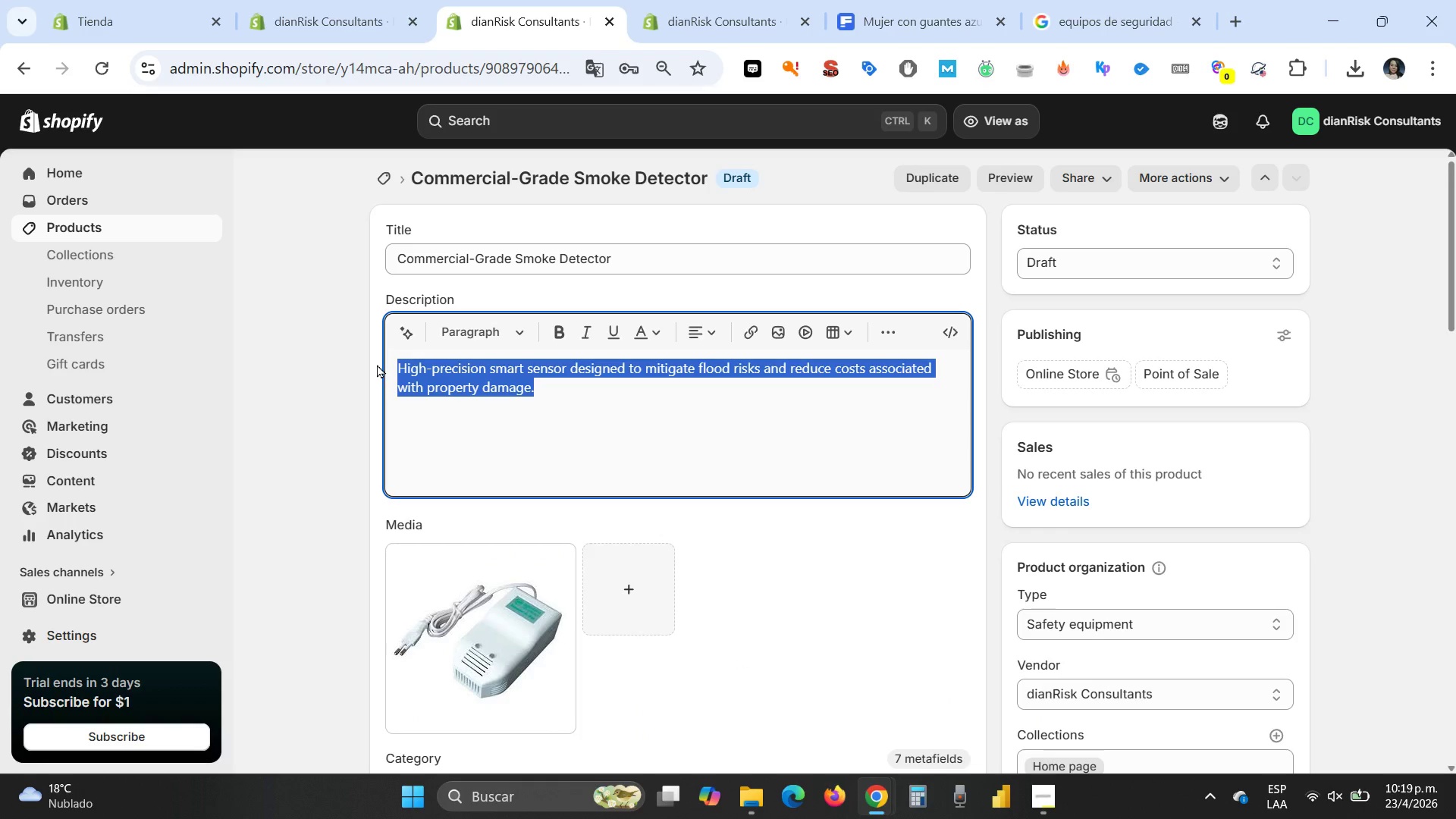 
key(Control+V)
 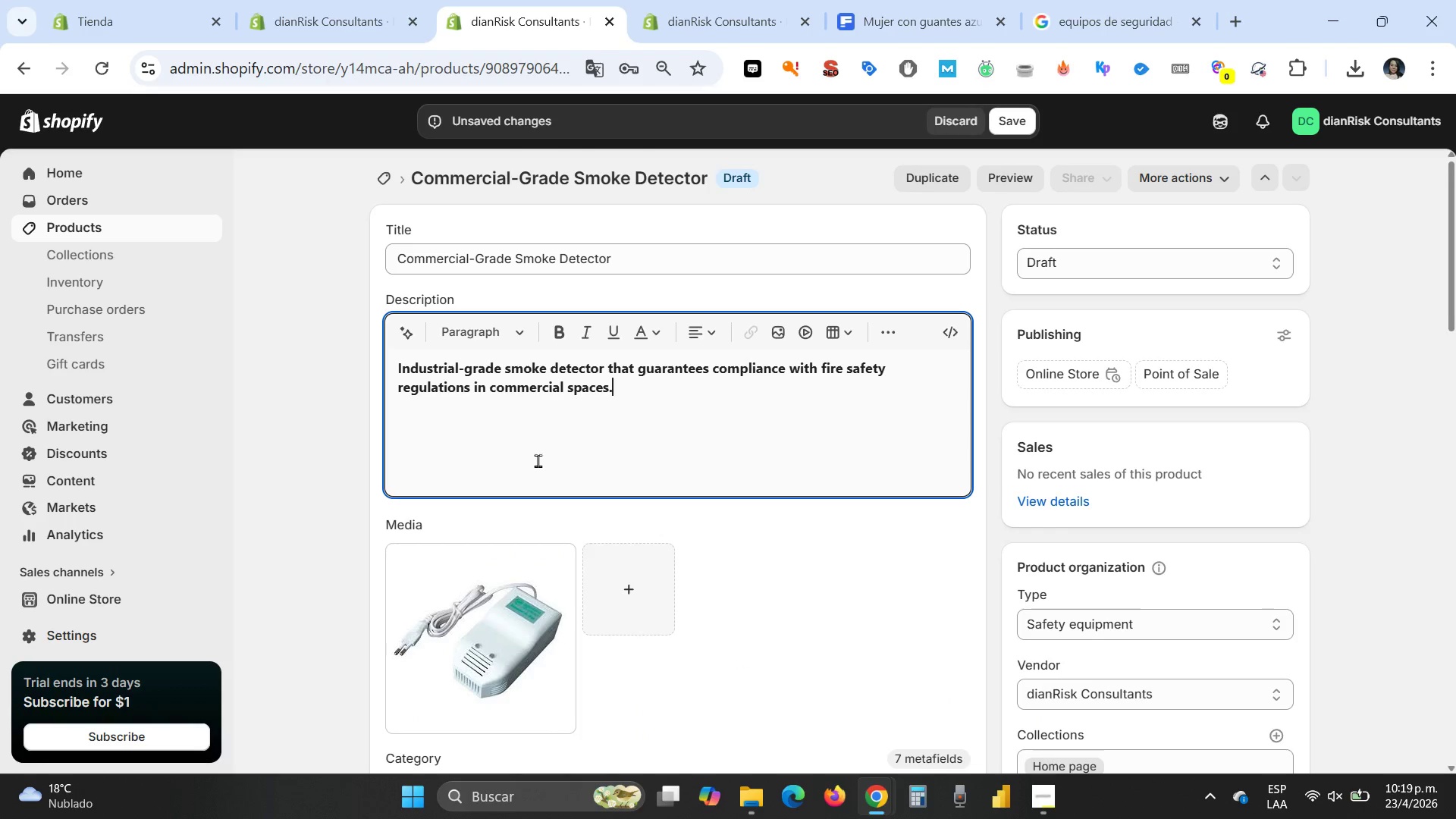 
scroll: coordinate [535, 461], scroll_direction: down, amount: 2.0
 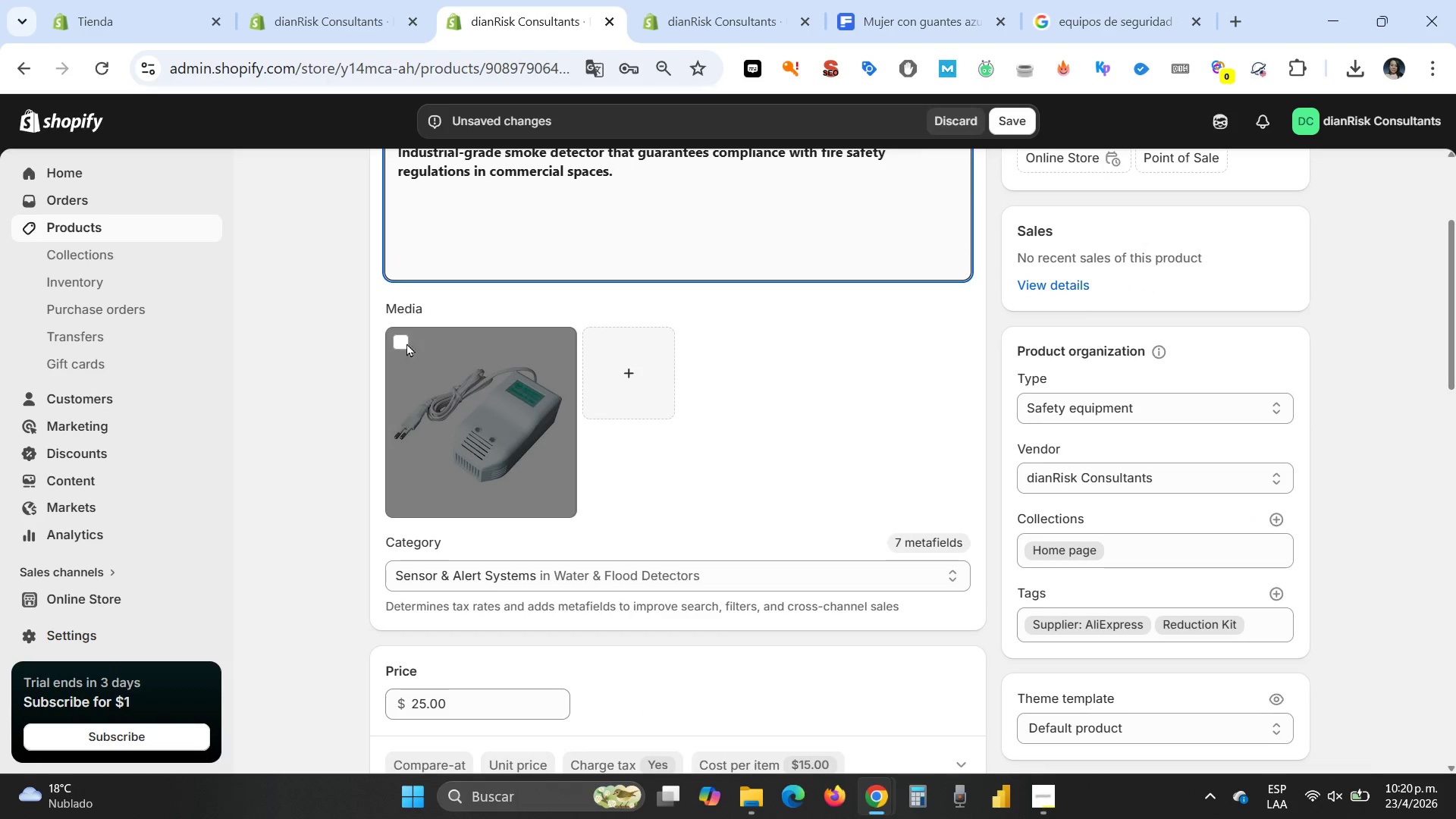 
left_click([398, 340])
 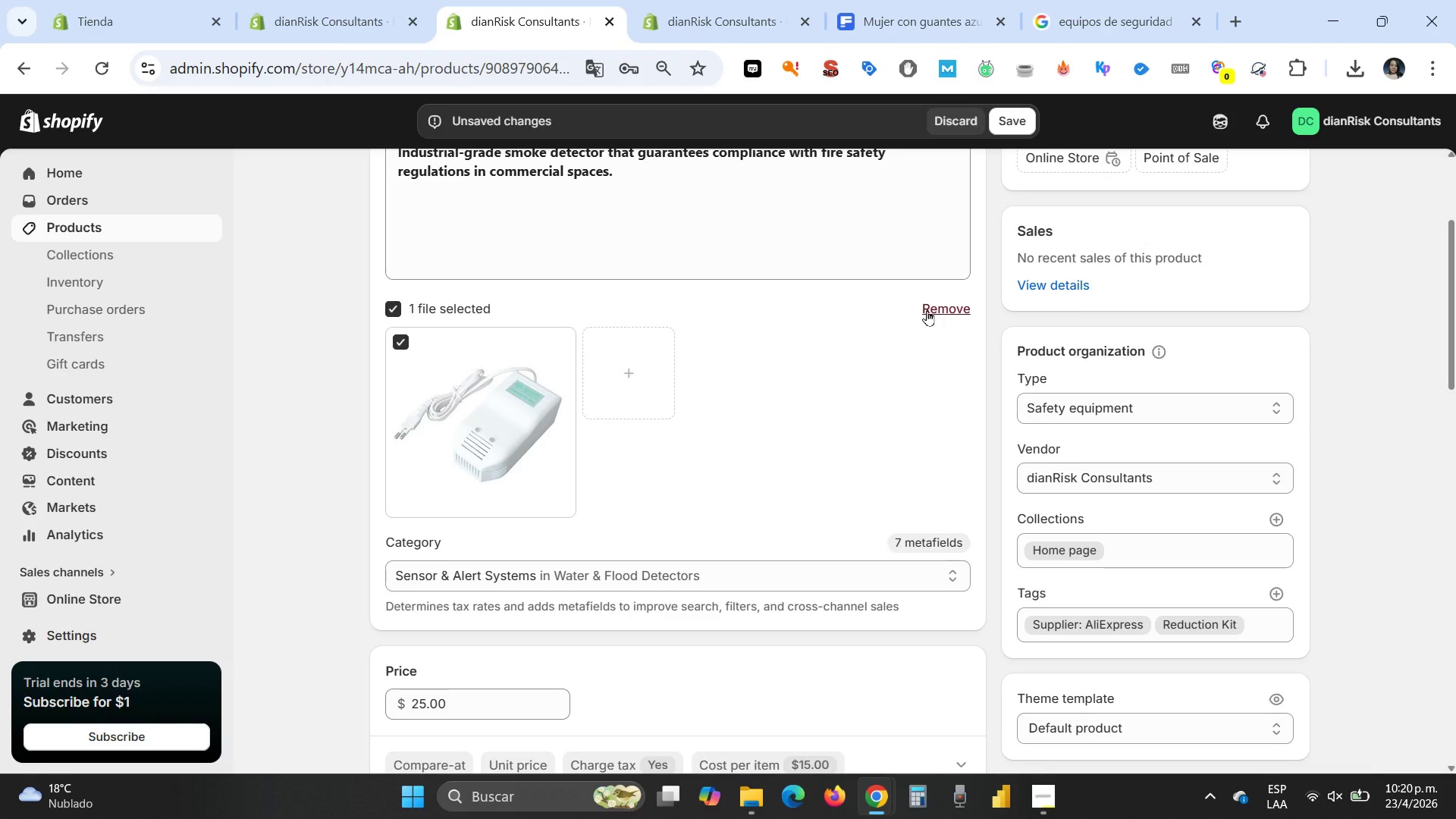 
left_click([927, 310])
 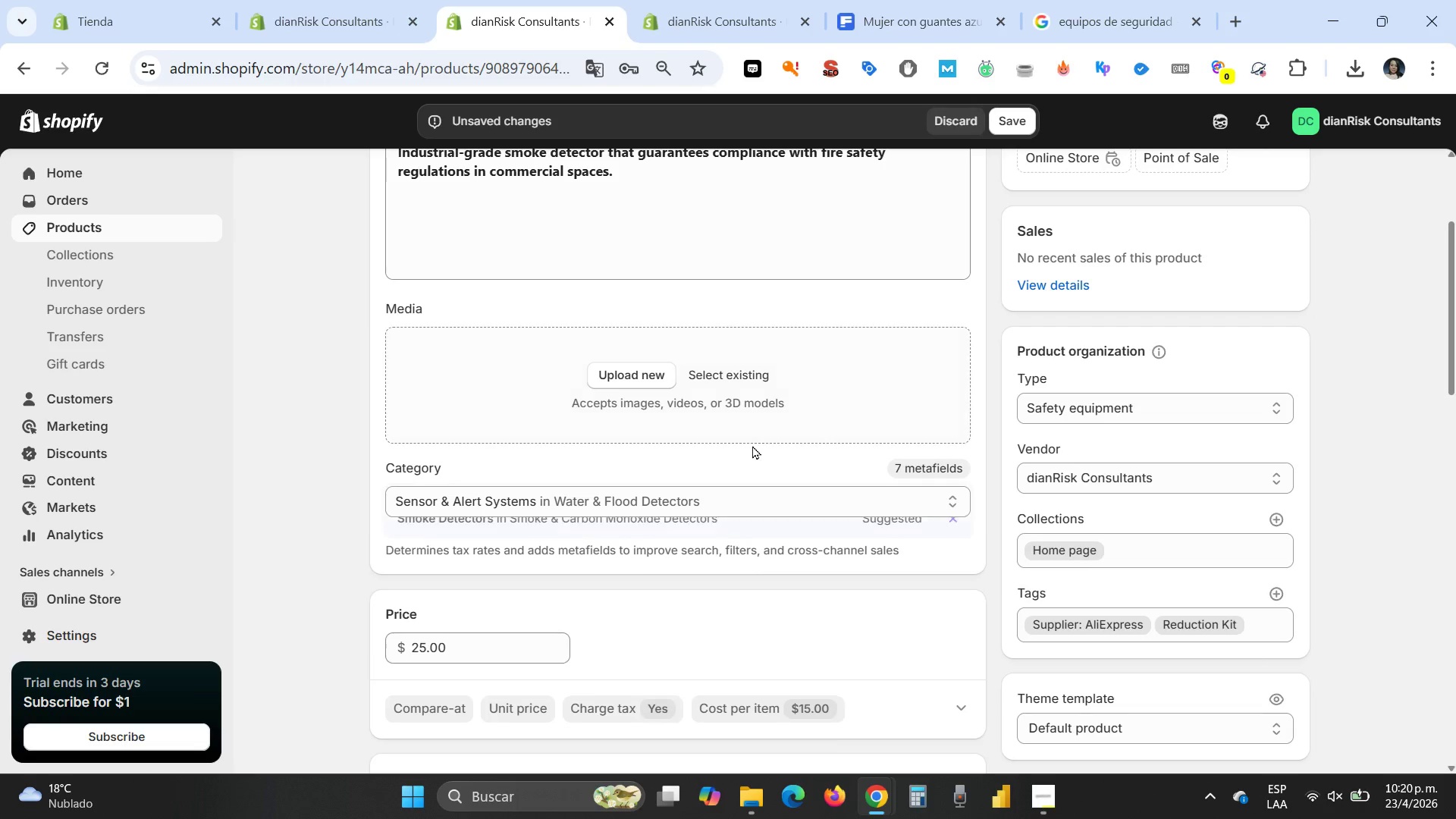 
scroll: coordinate [752, 445], scroll_direction: up, amount: 3.0
 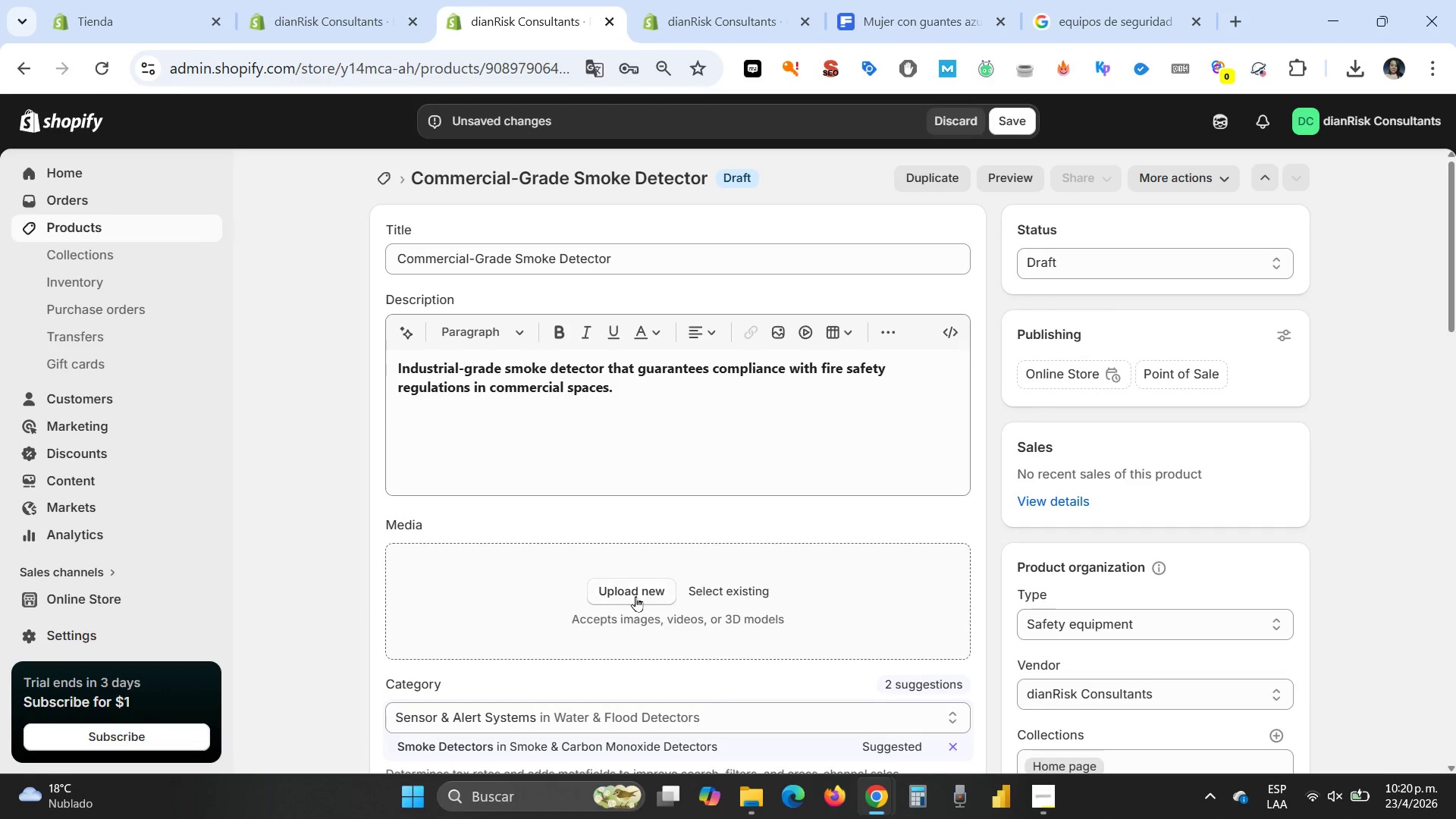 
left_click([635, 586])
 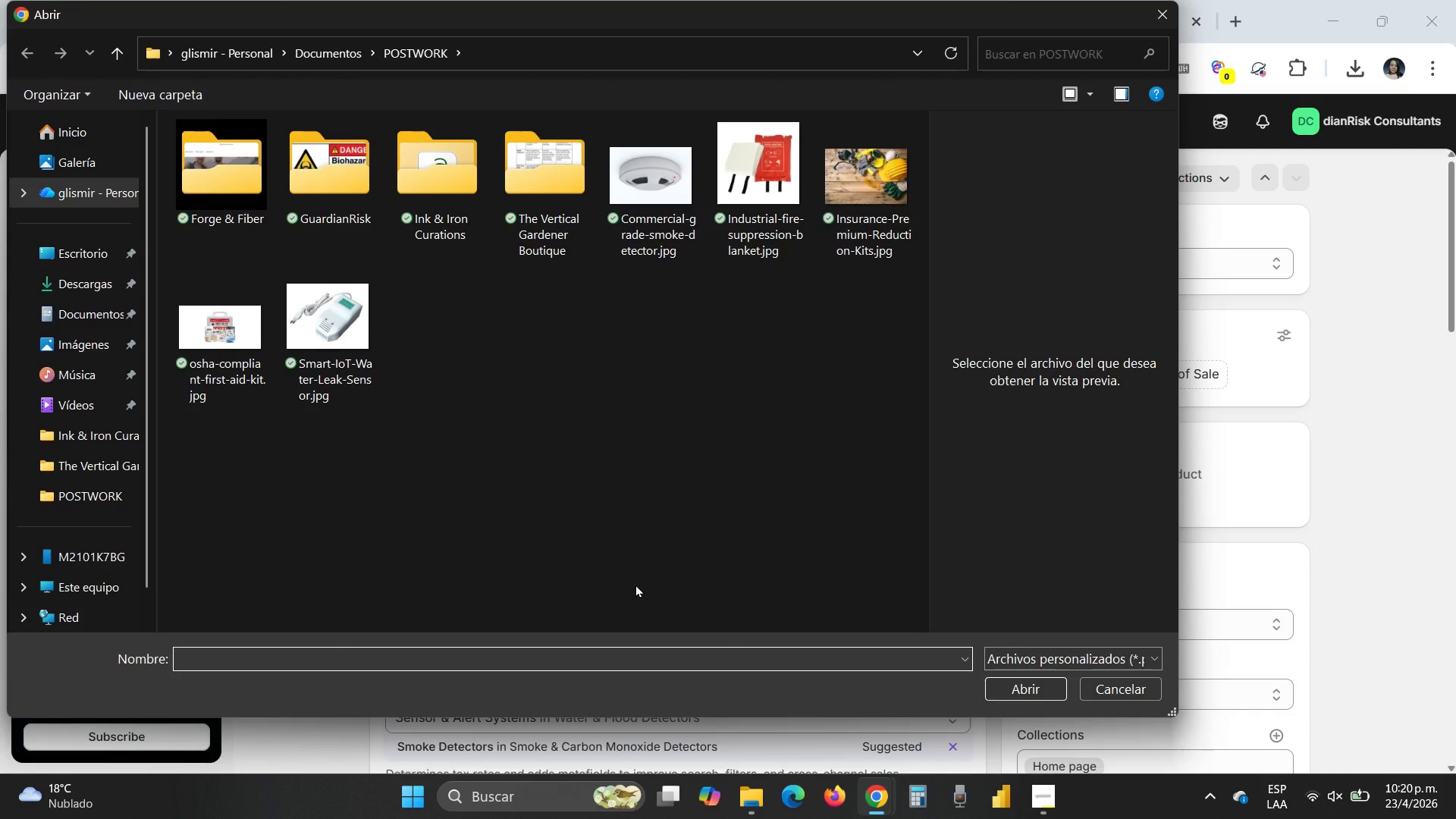 
wait(6.17)
 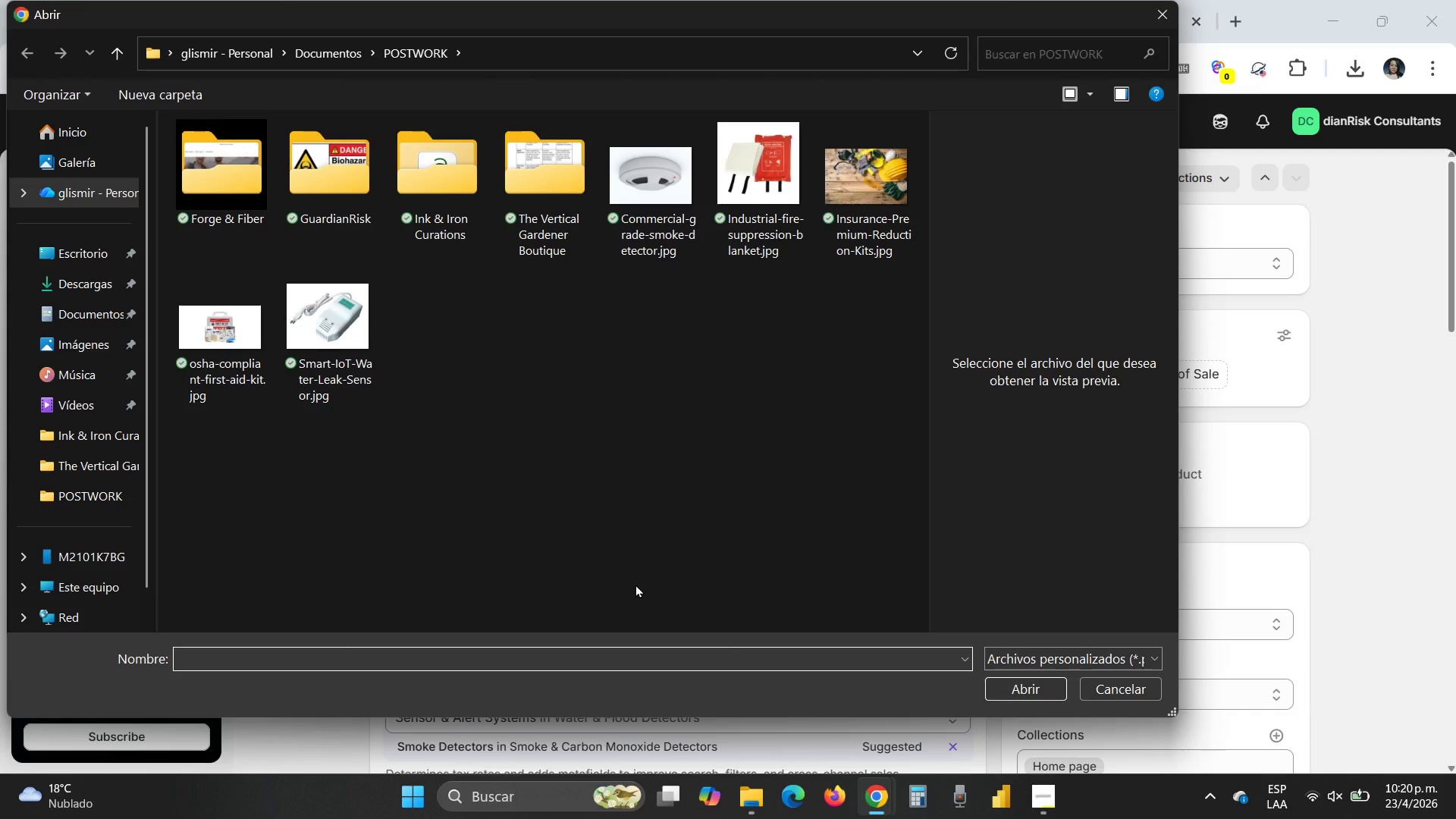 
double_click([665, 165])
 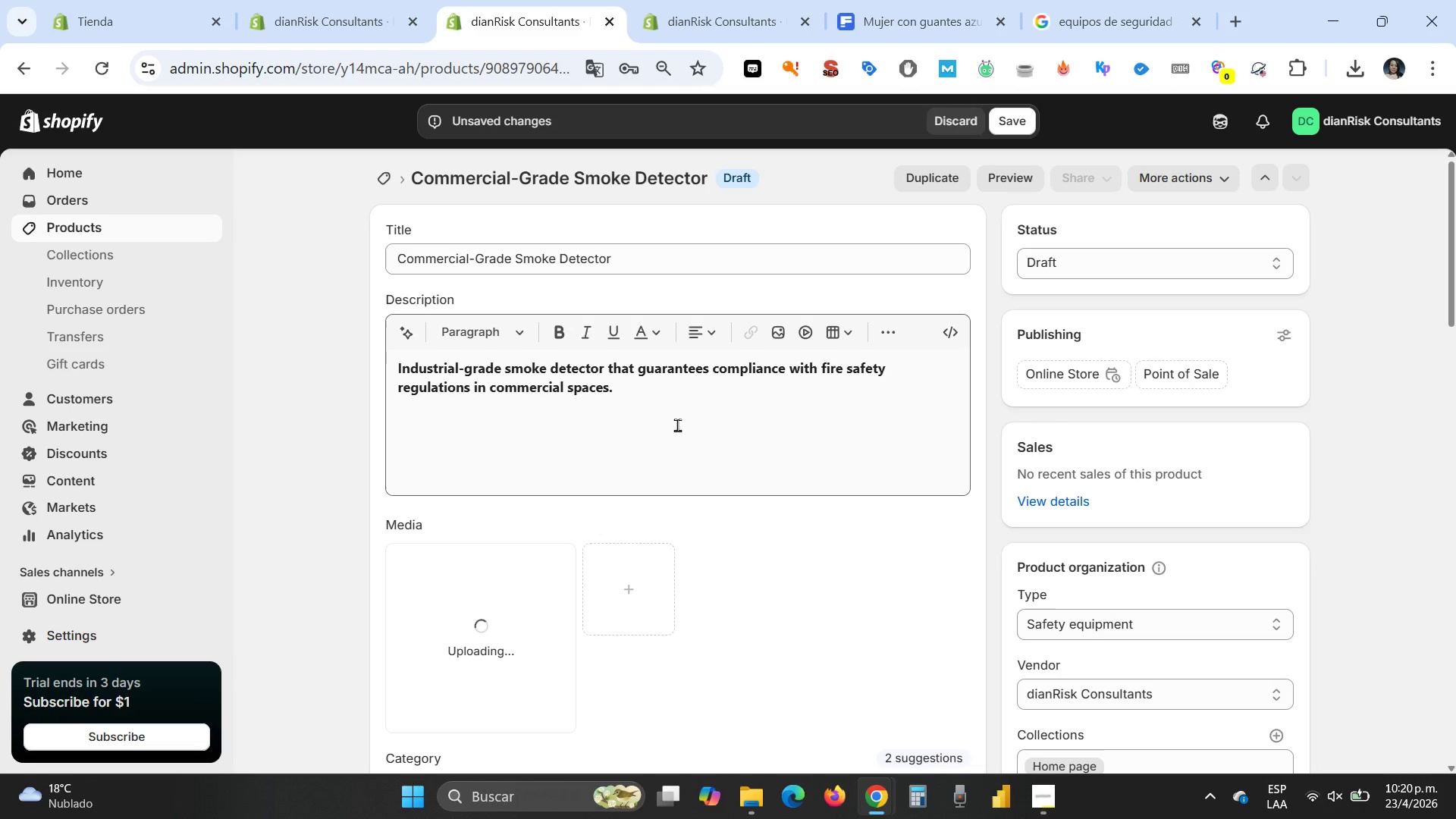 
left_click_drag(start_coordinate=[662, 391], to_coordinate=[387, 362])
 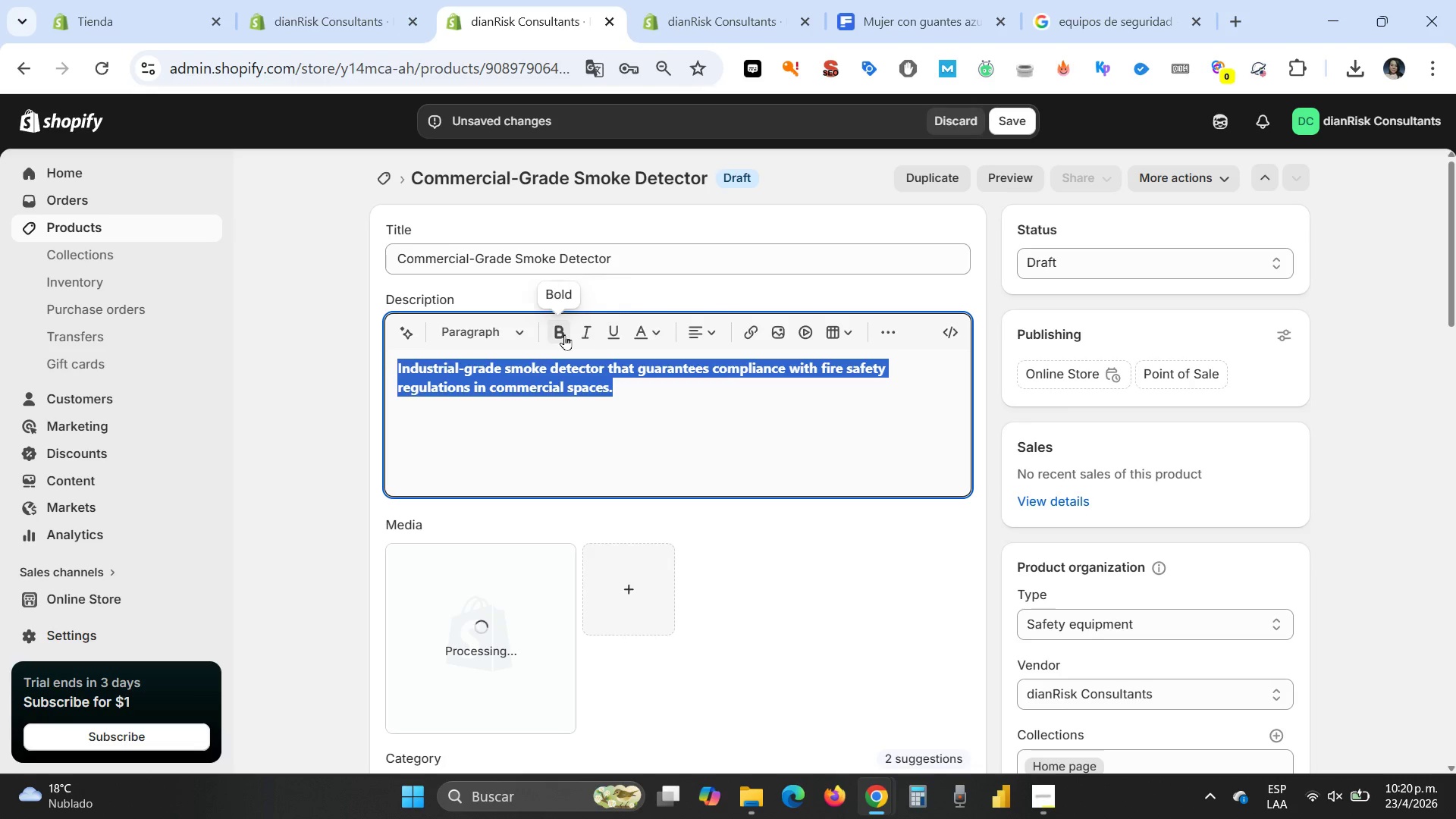 
left_click([563, 334])
 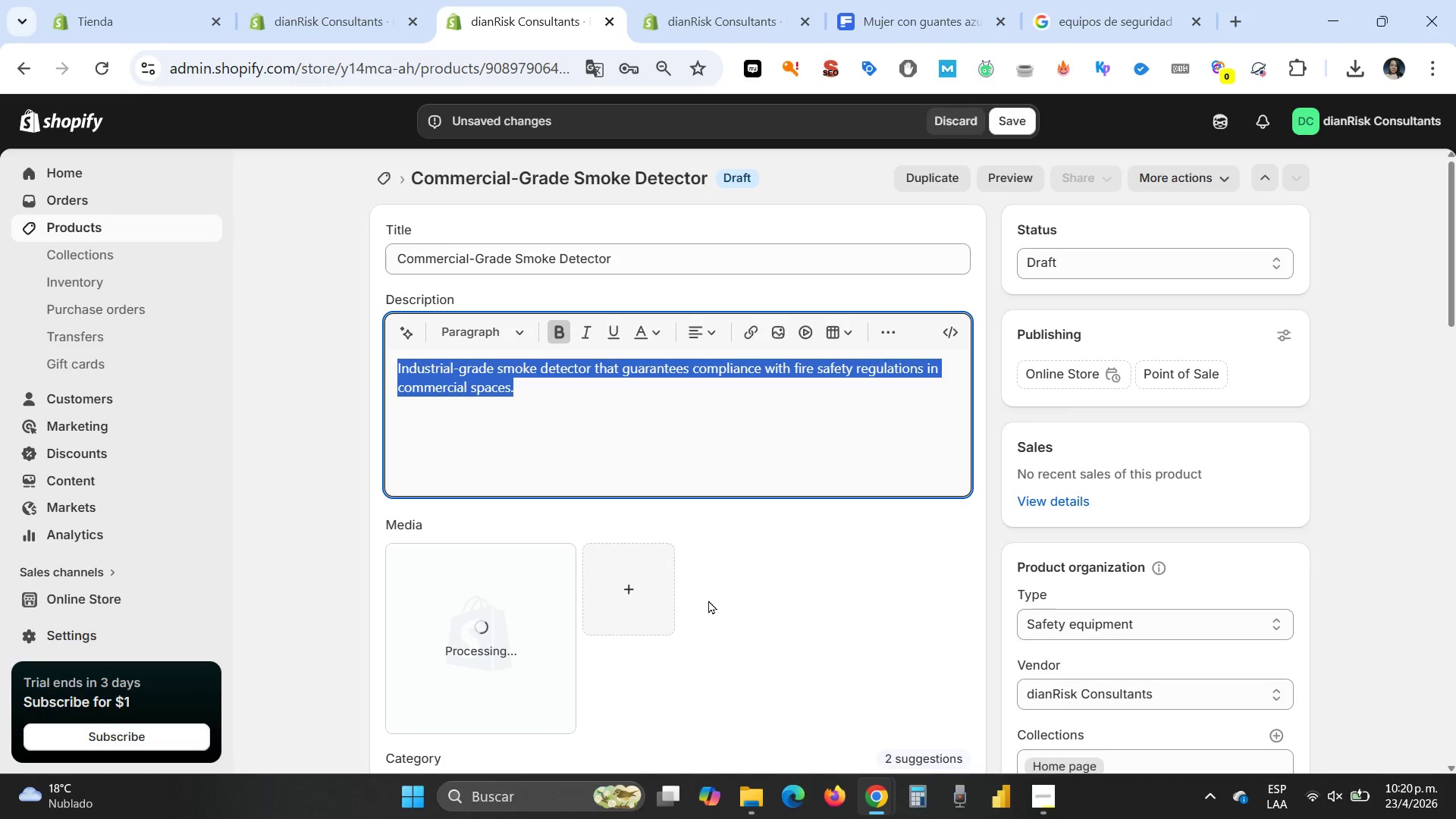 
left_click([708, 600])
 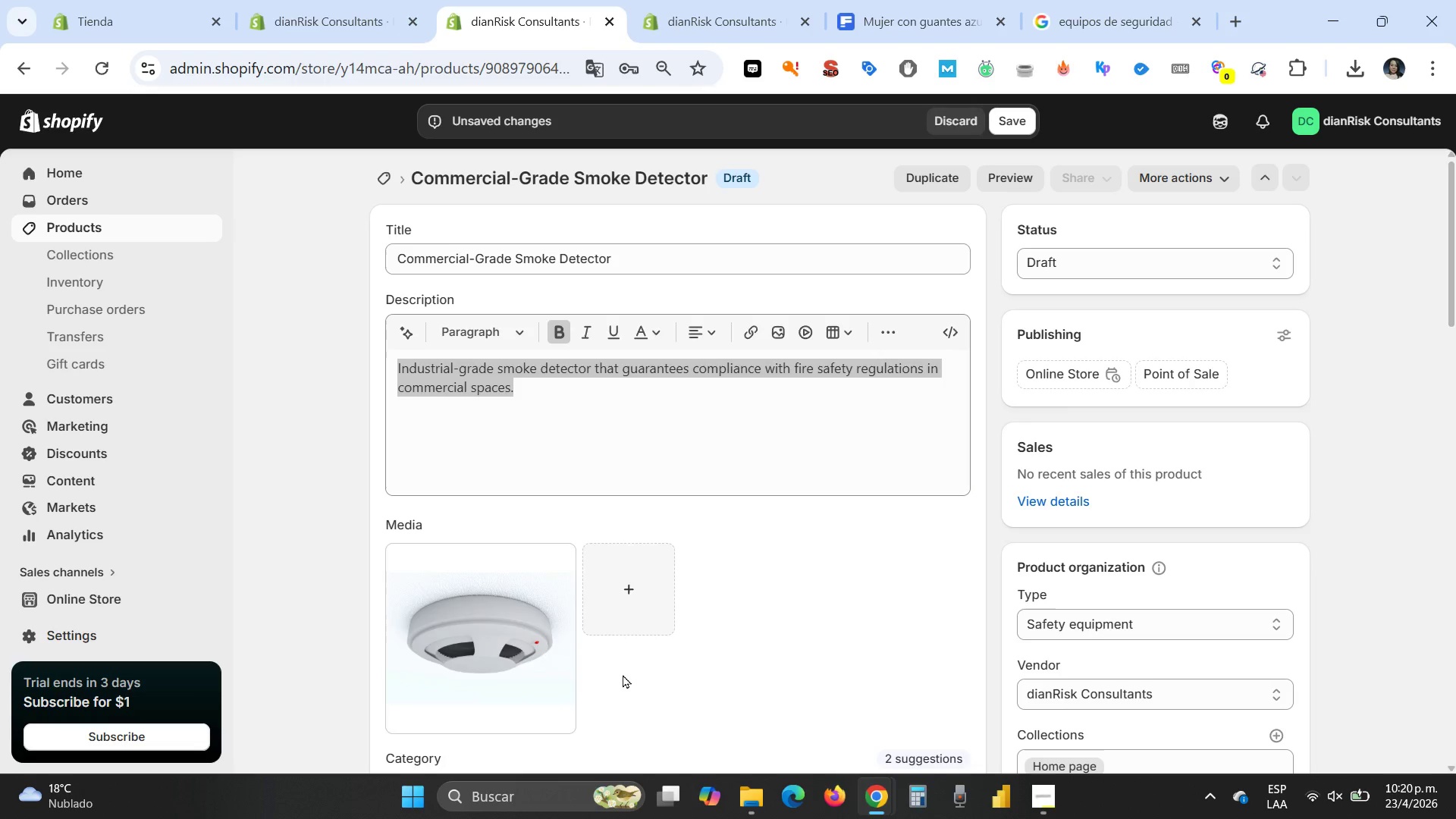 
left_click([496, 587])
 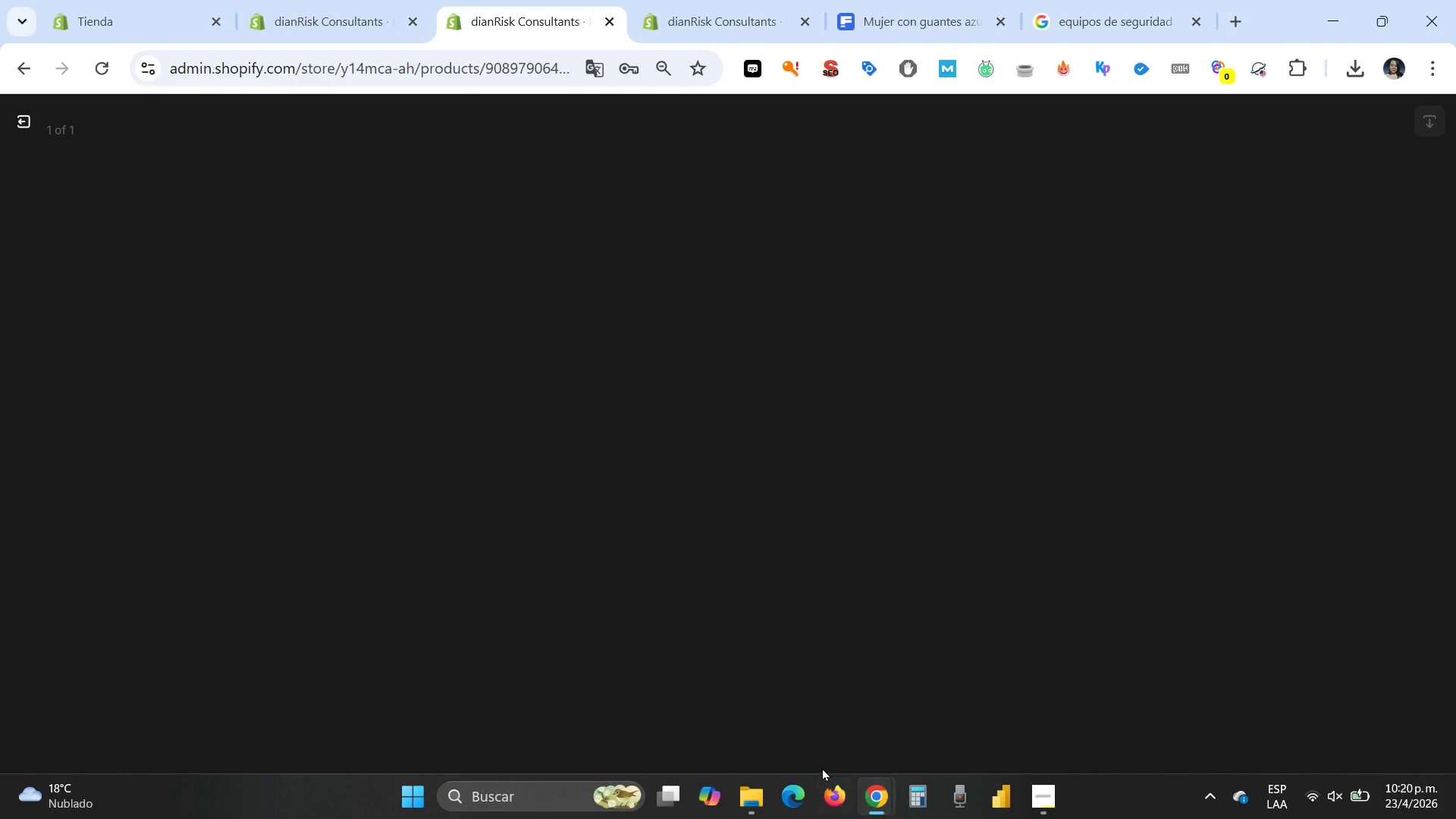 
mouse_move([890, 782])
 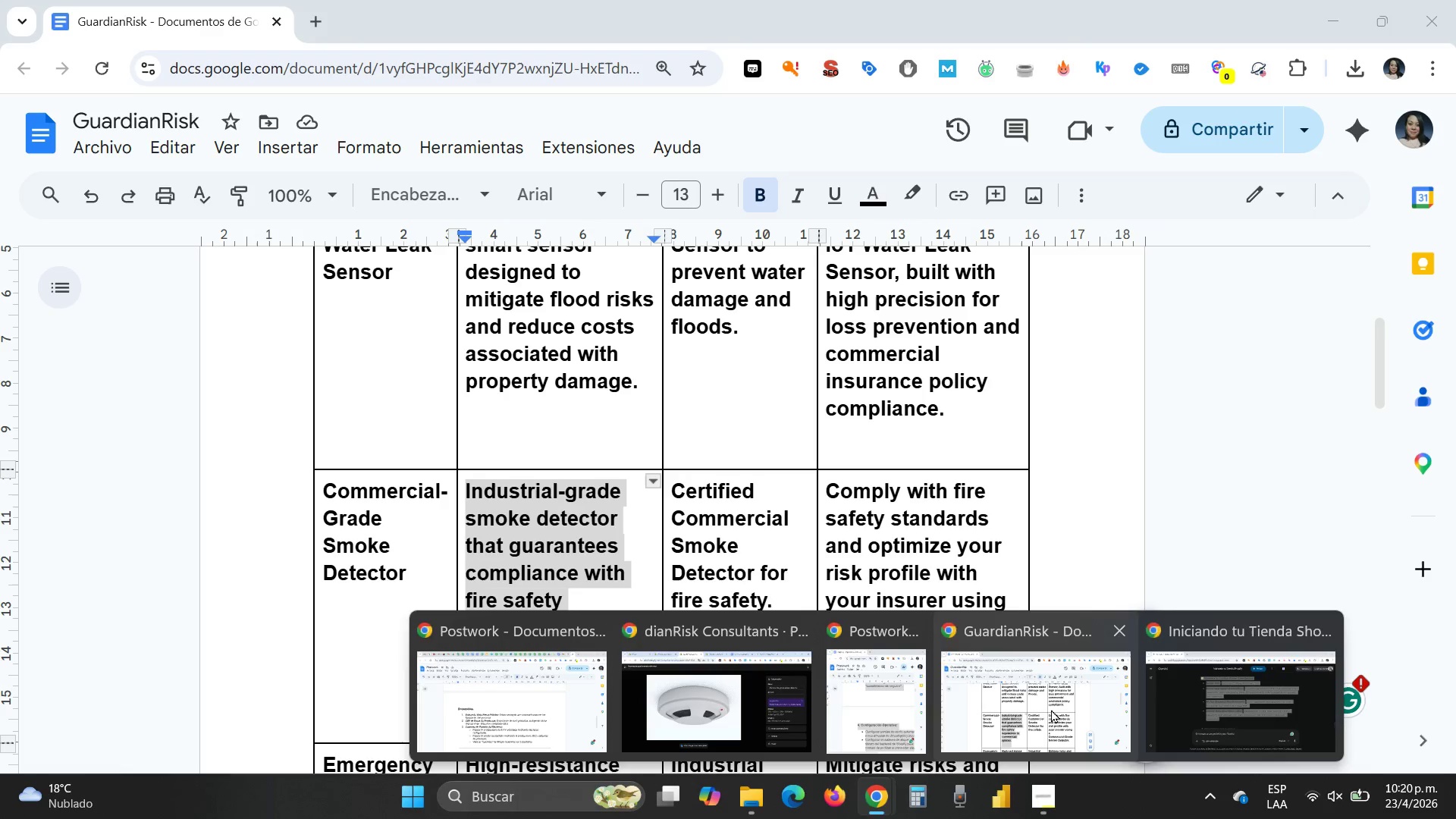 
left_click([1051, 709])
 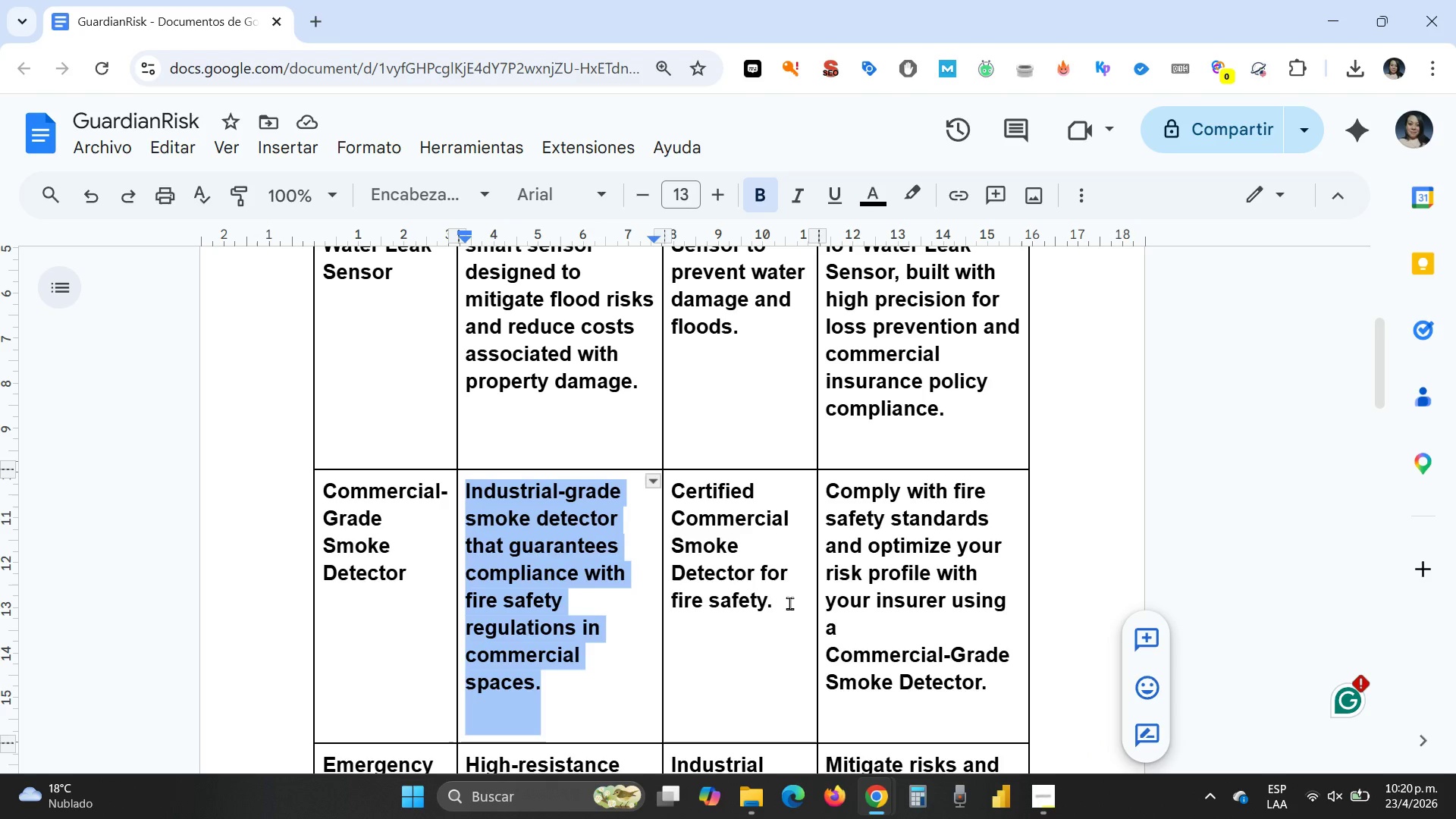 
left_click_drag(start_coordinate=[783, 604], to_coordinate=[676, 491])
 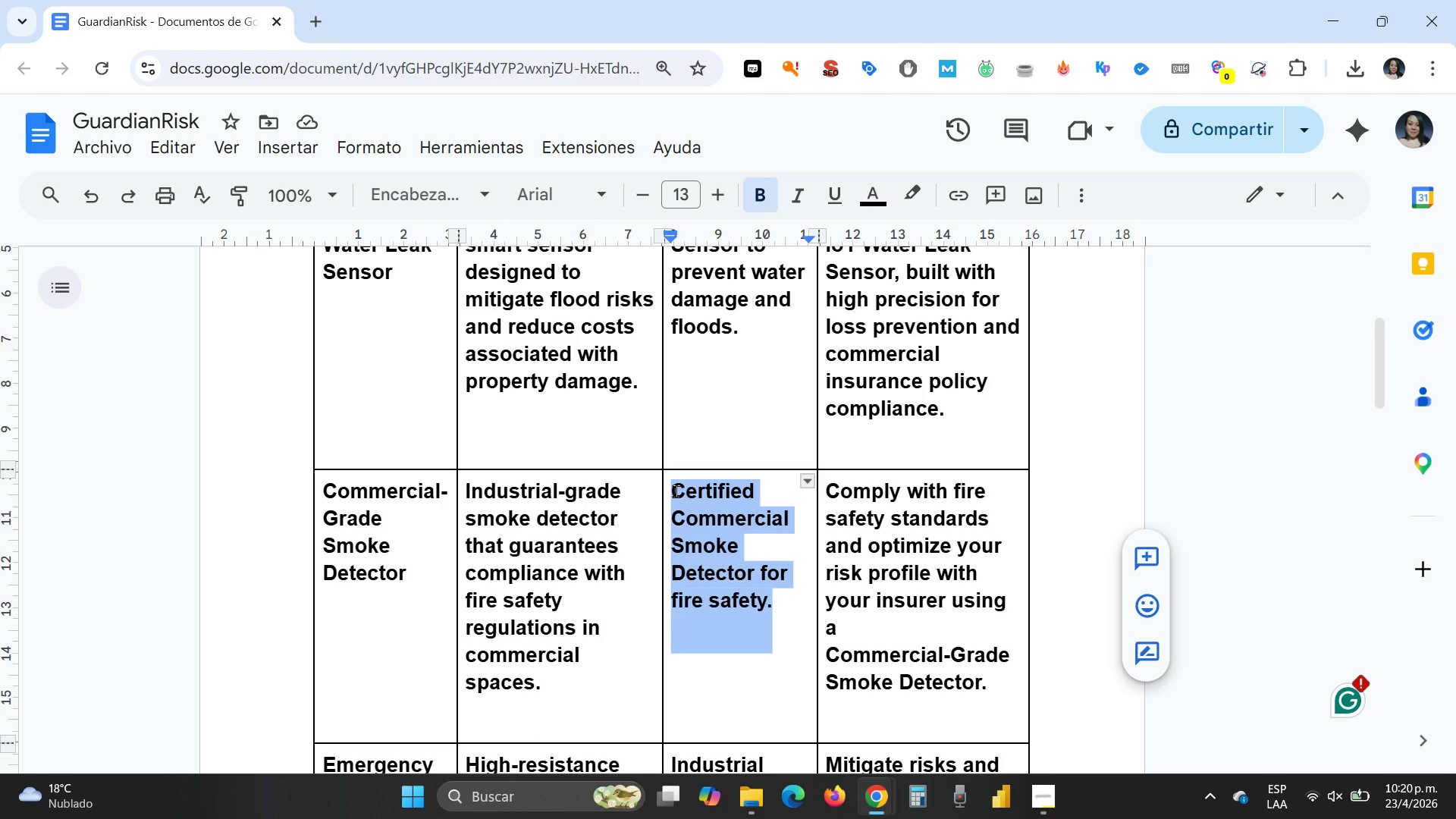 
key(Control+C)
 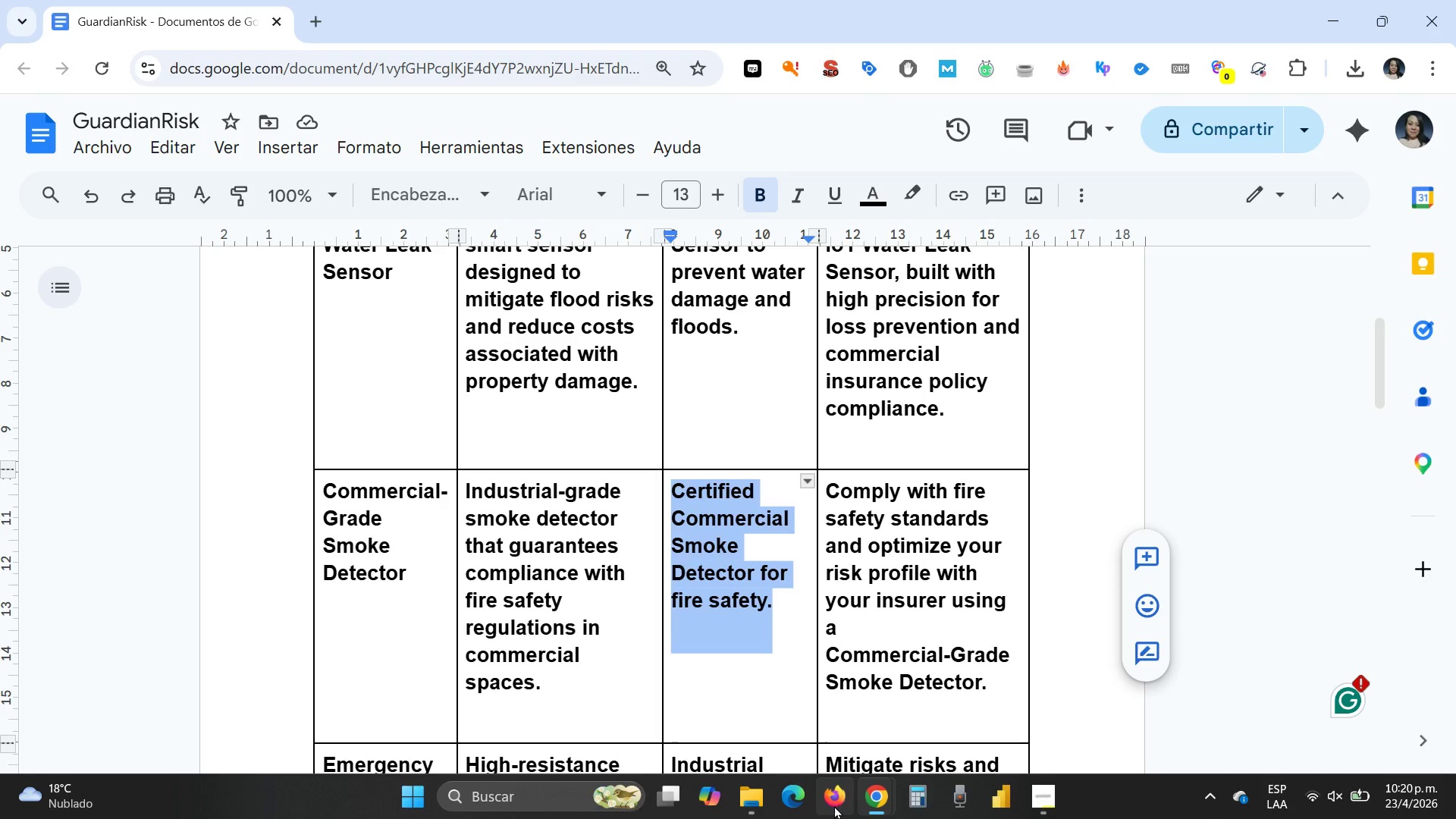 
mouse_move([870, 799])
 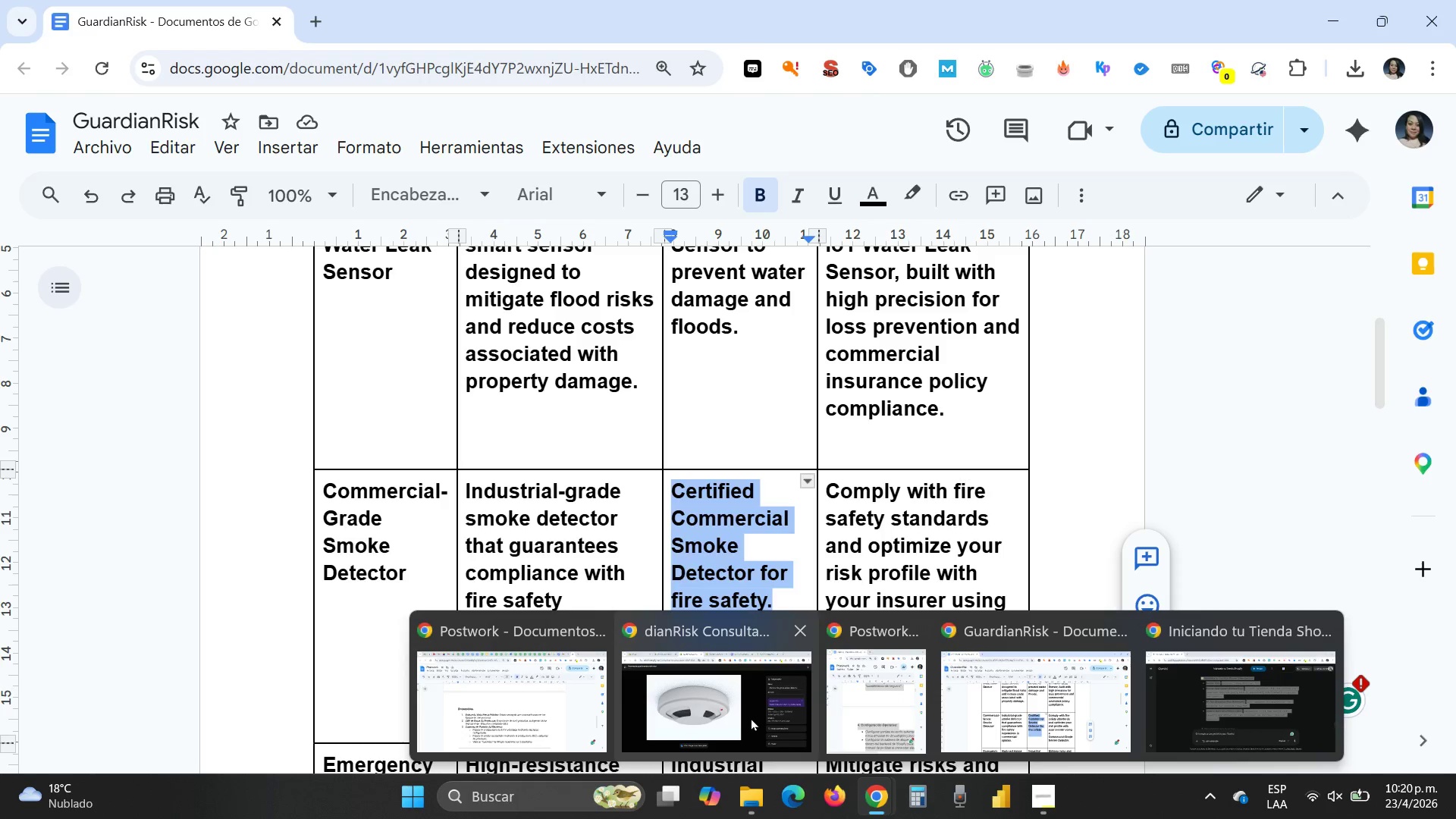 
left_click([751, 717])
 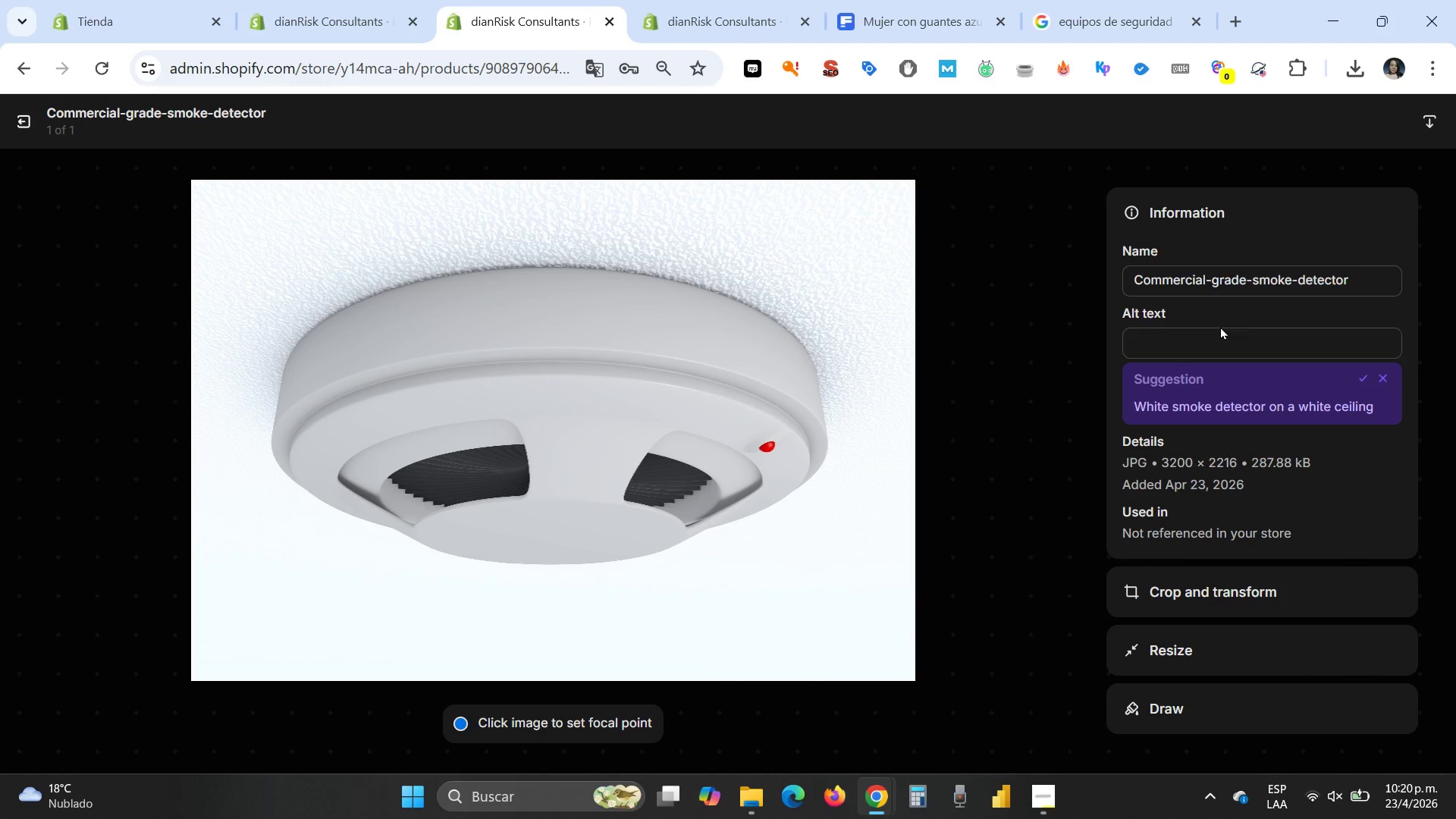 
left_click([1211, 342])
 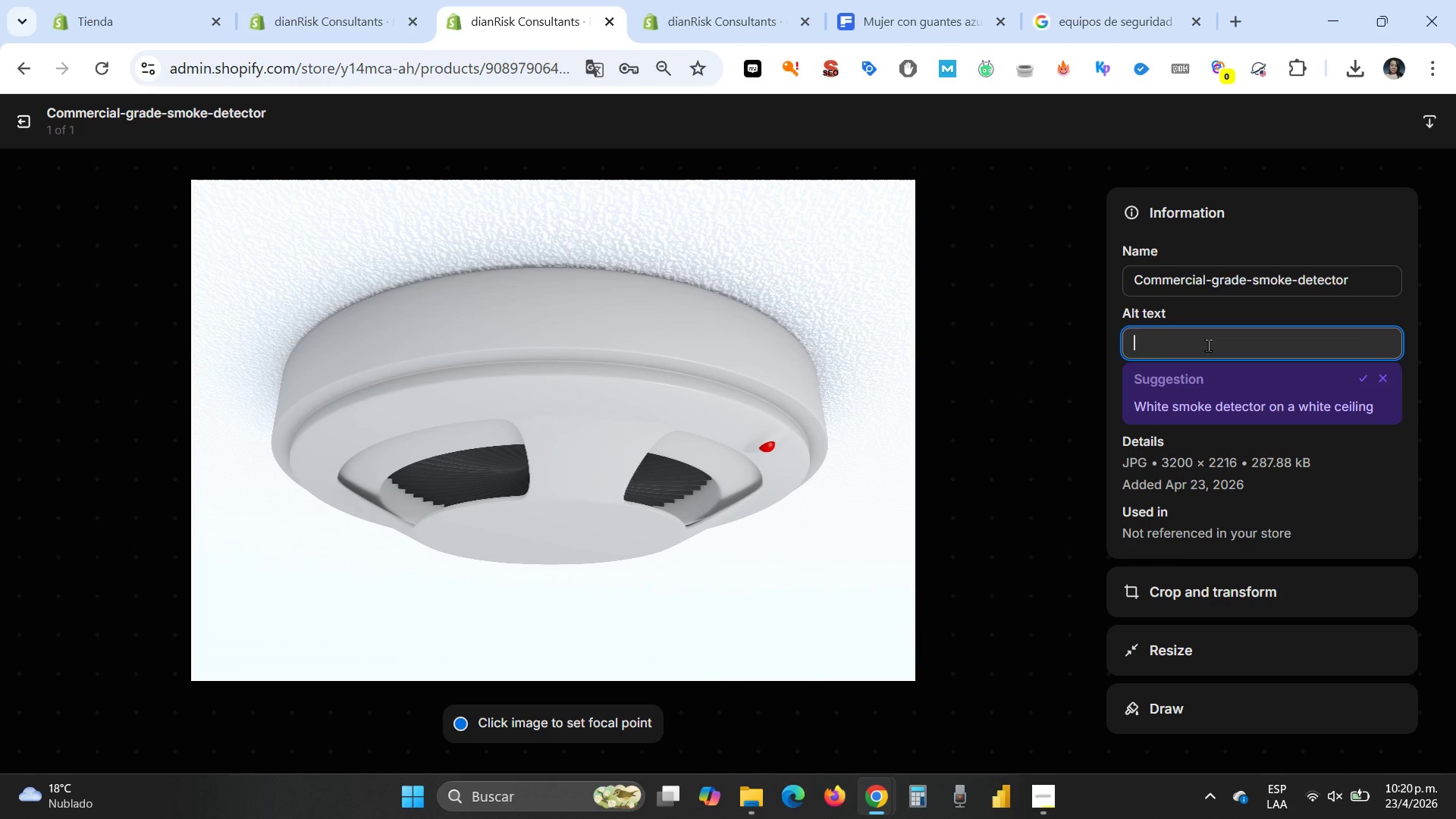 
key(Control+V)
 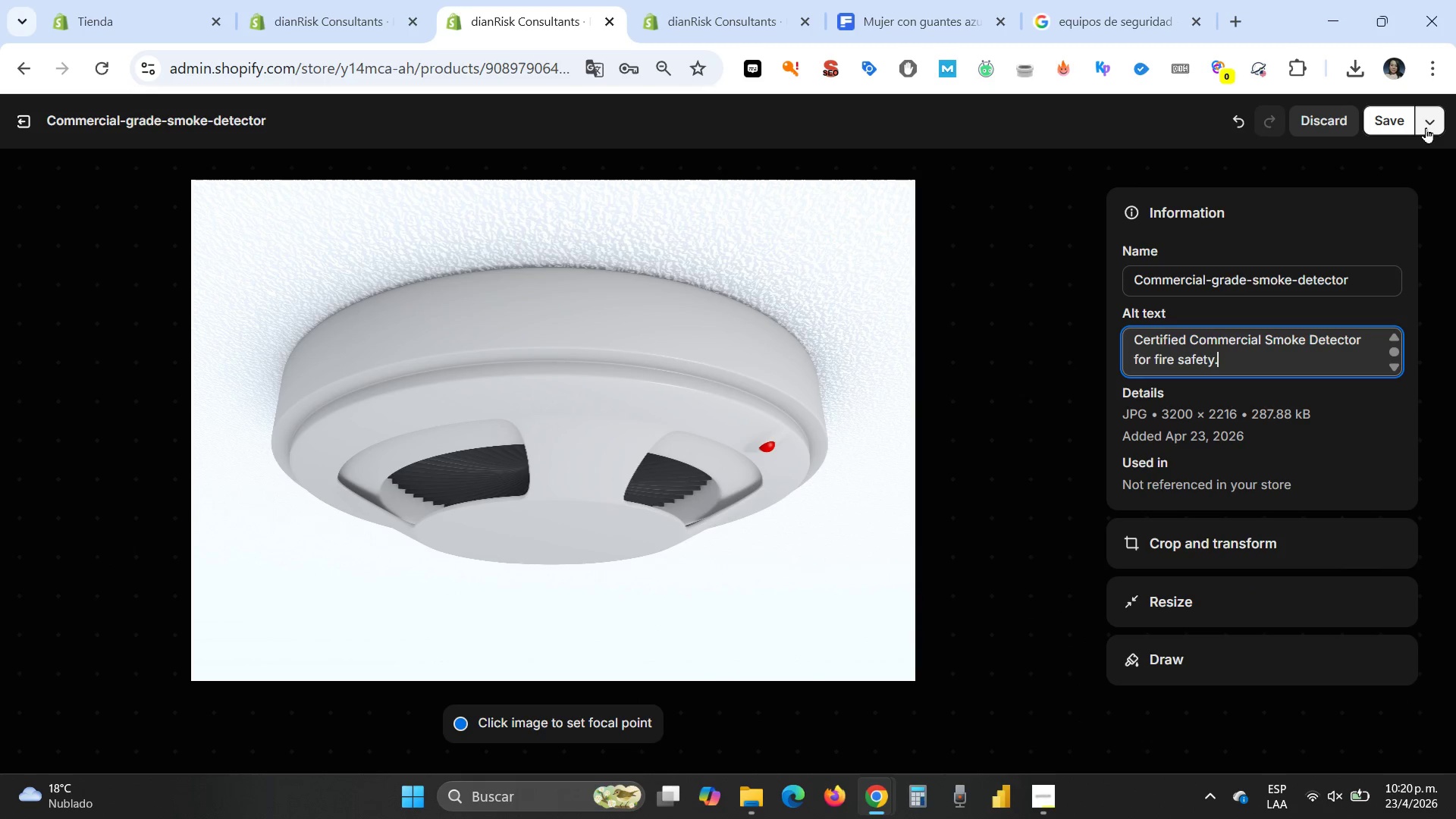 
left_click([1400, 119])
 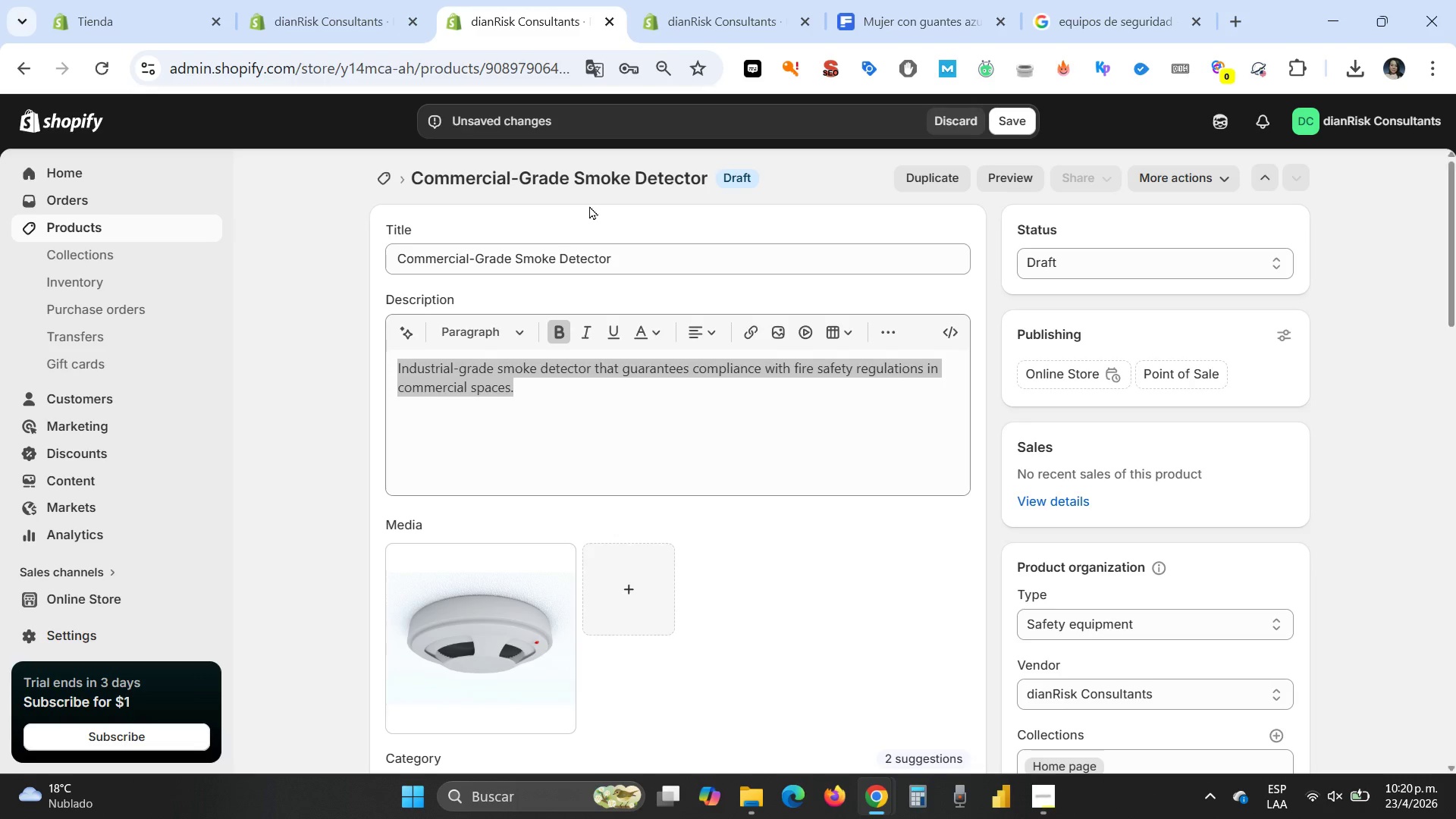 
scroll: coordinate [656, 445], scroll_direction: down, amount: 4.0
 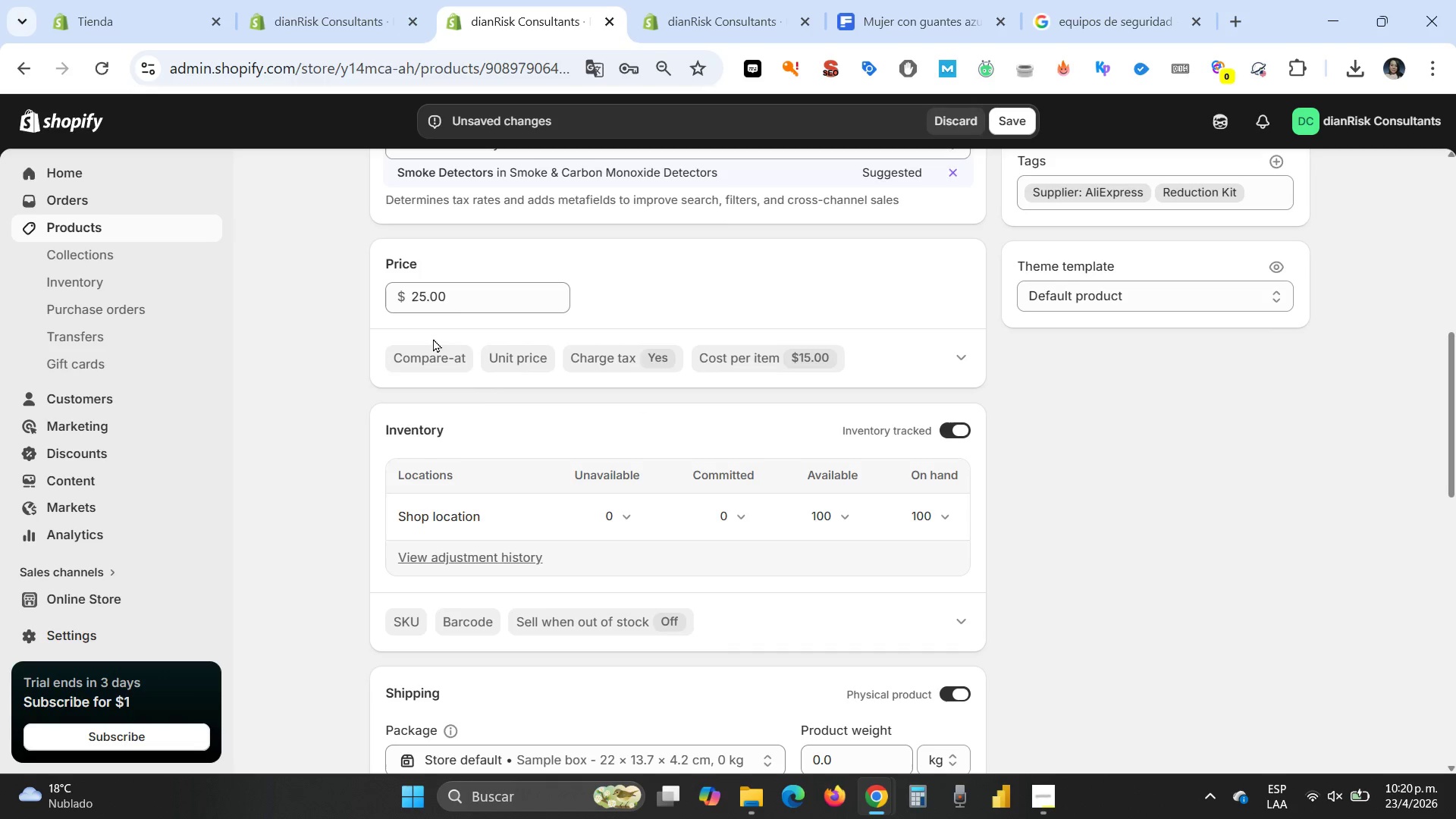 
wait(21.14)
 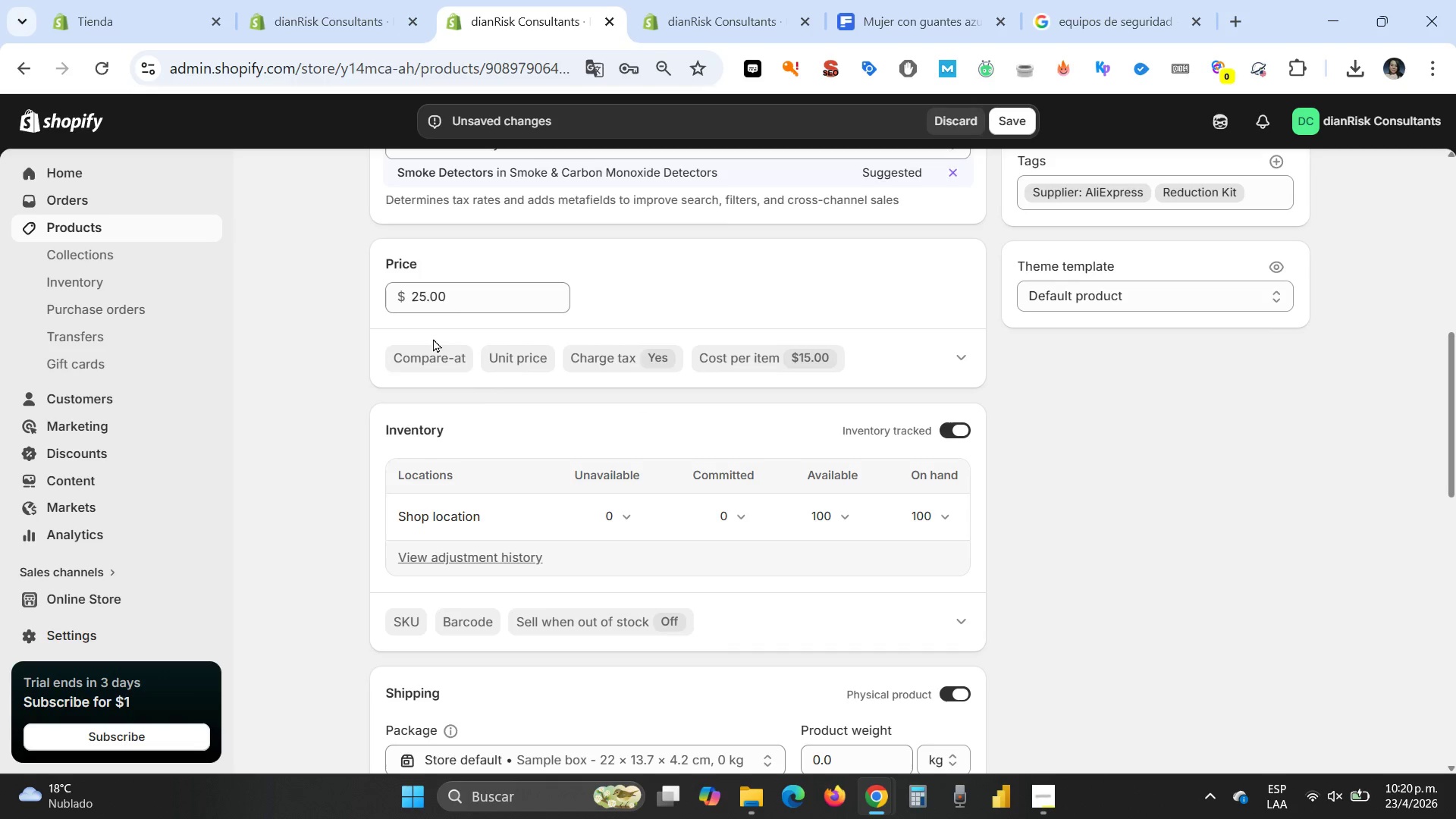 
left_click([806, 358])
 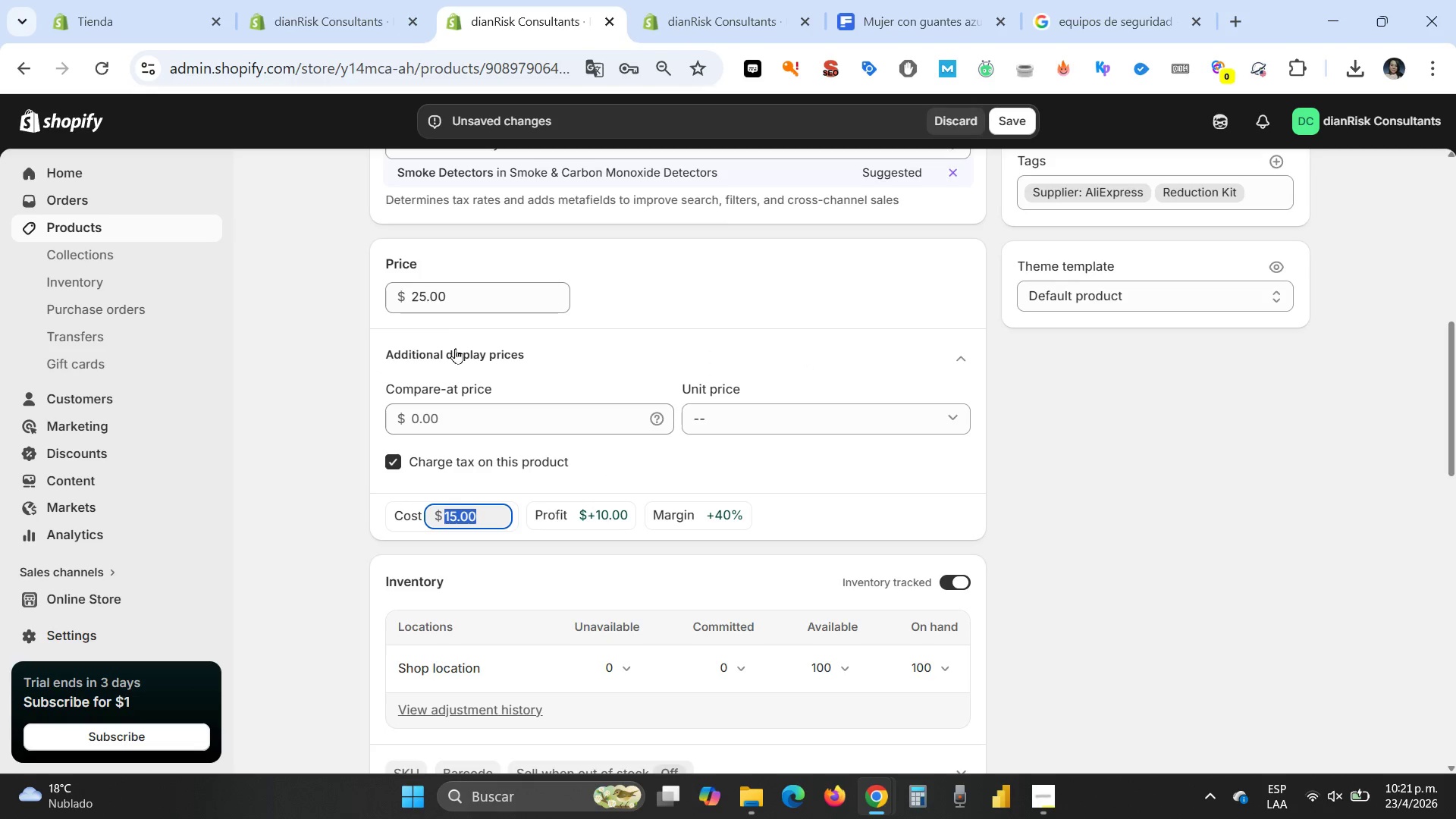 
left_click([463, 303])
 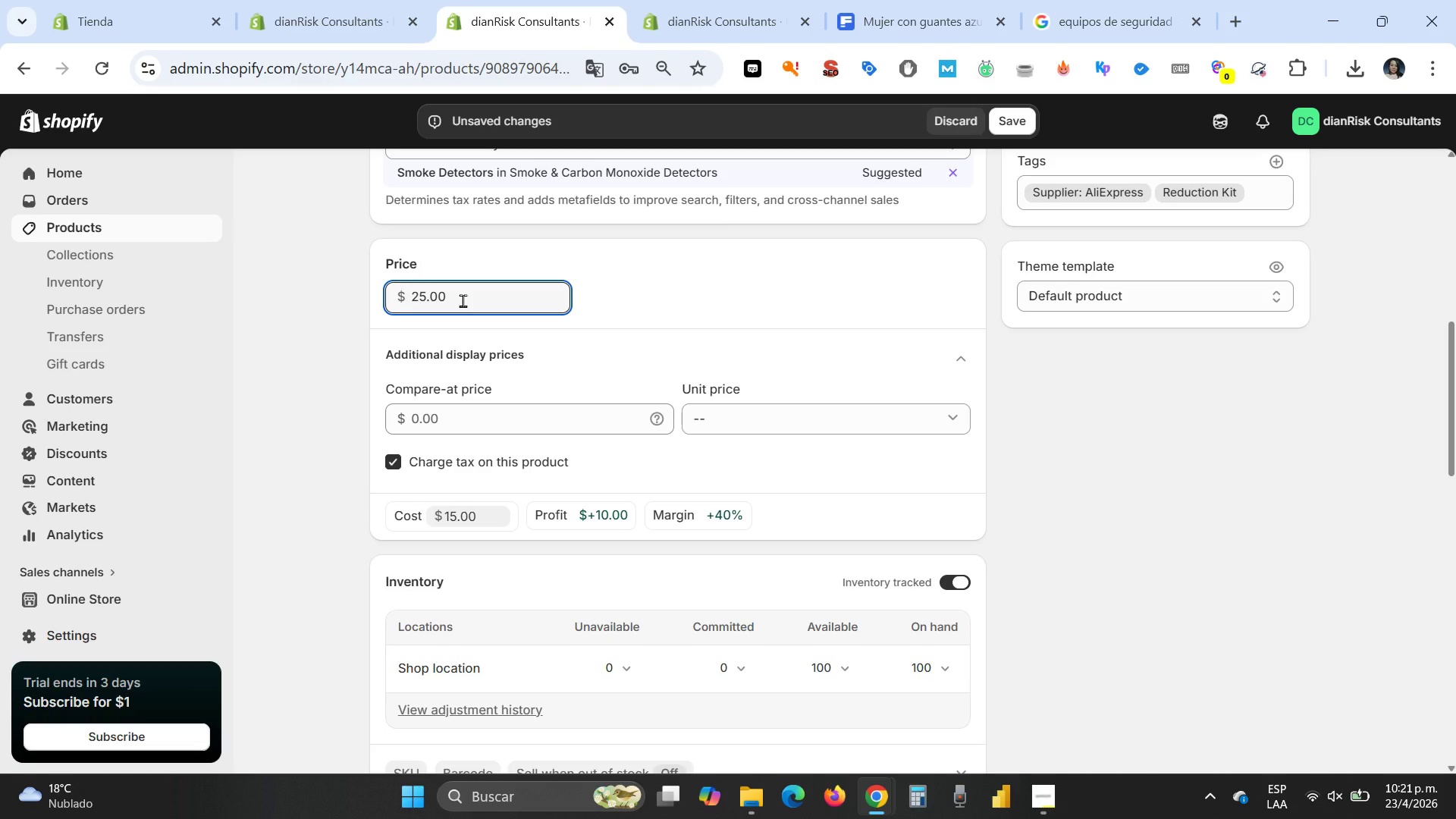 
wait(10.0)
 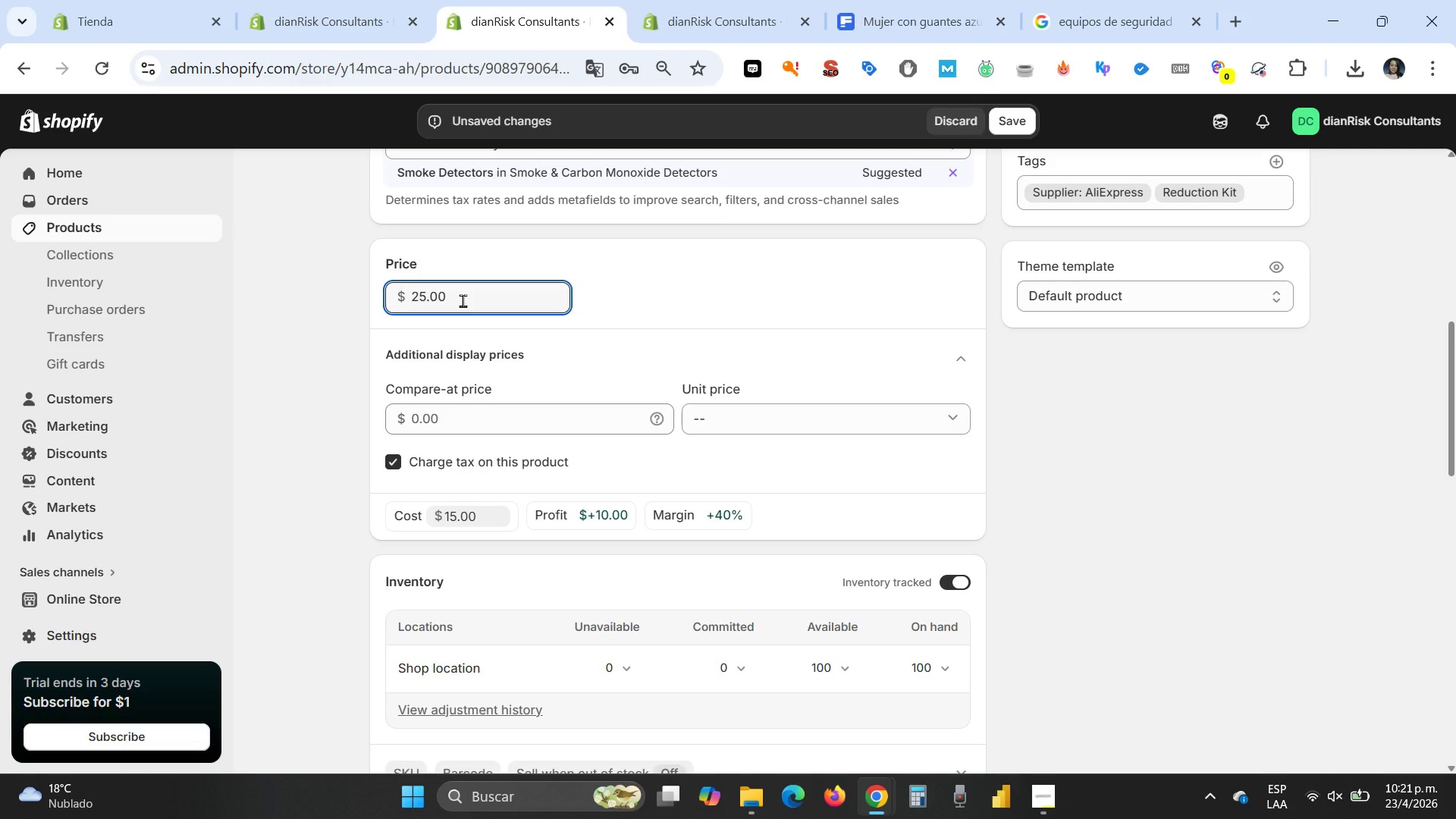 
left_click_drag(start_coordinate=[484, 519], to_coordinate=[421, 519])
 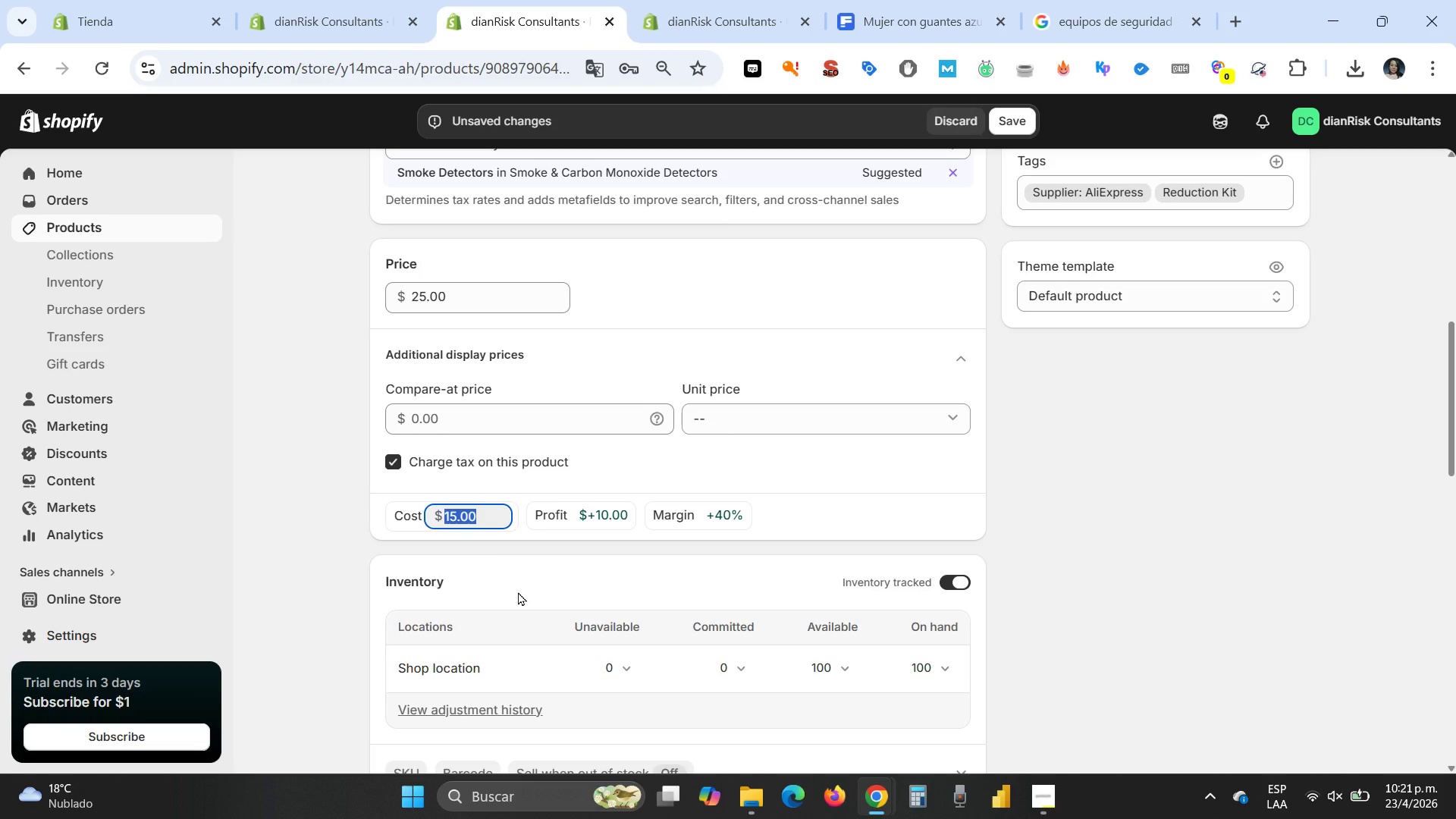 
type(25)
 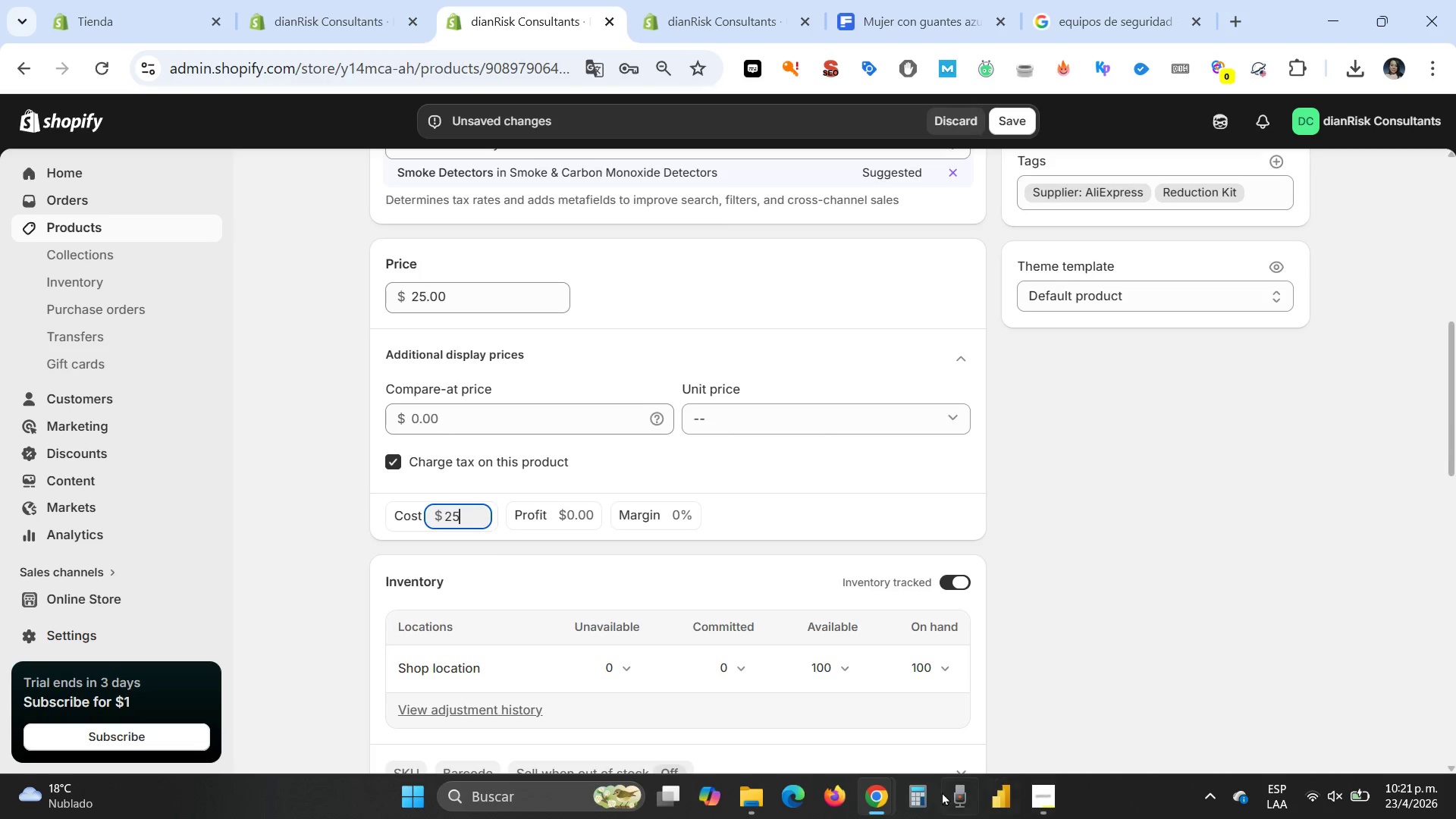 
left_click([915, 805])
 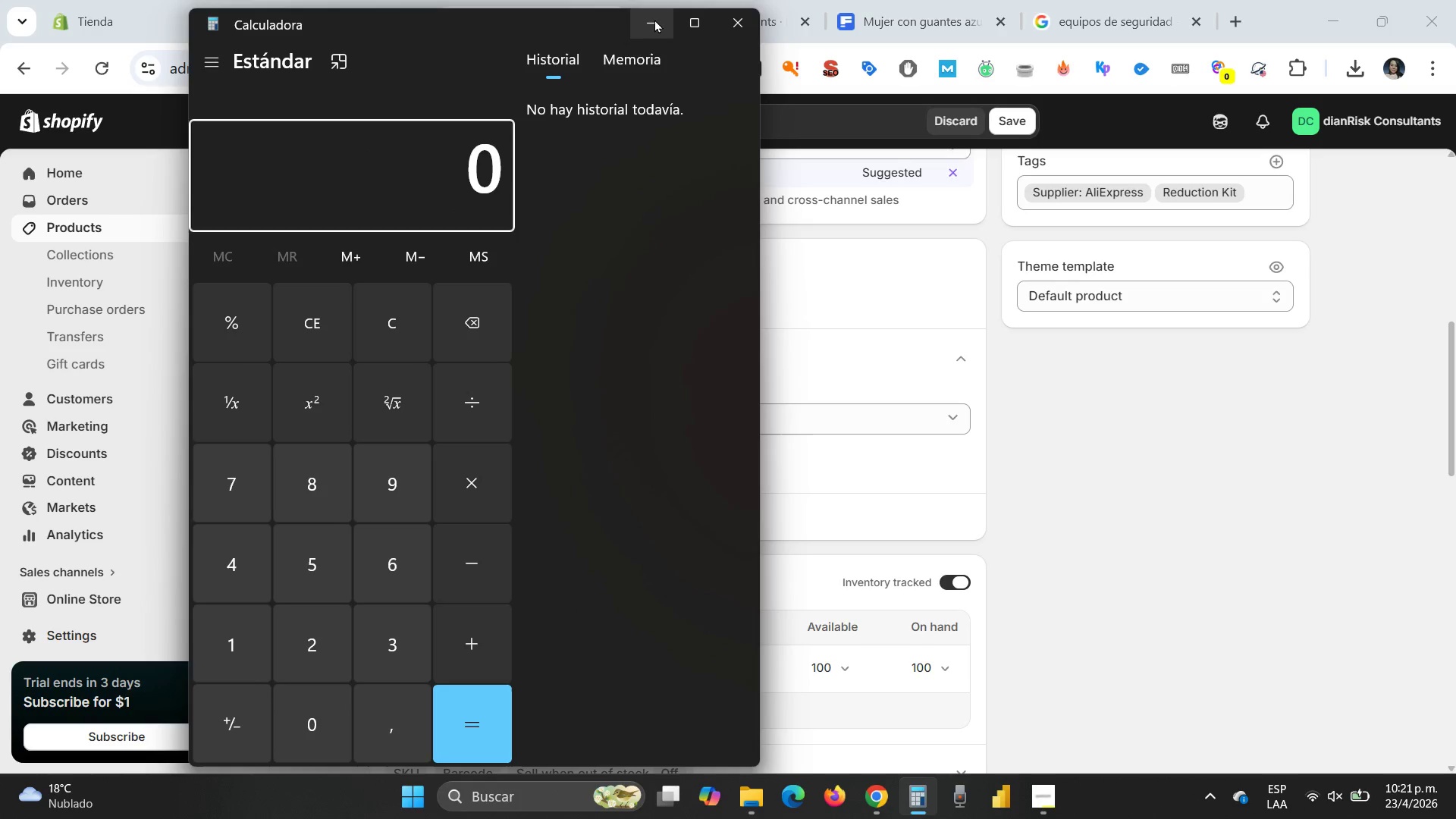 
left_click([337, 64])
 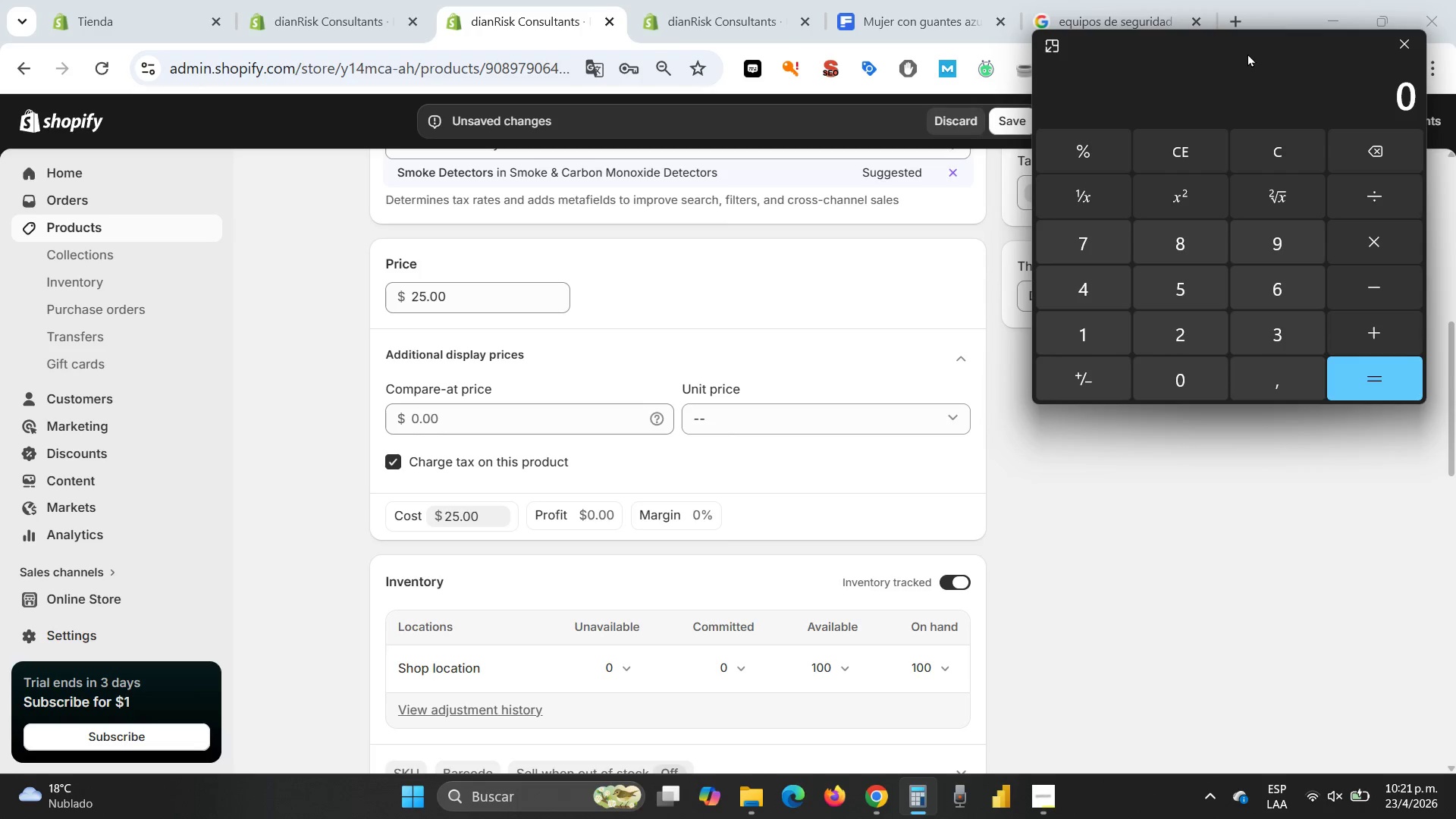 
left_click_drag(start_coordinate=[1247, 53], to_coordinate=[1248, 37])
 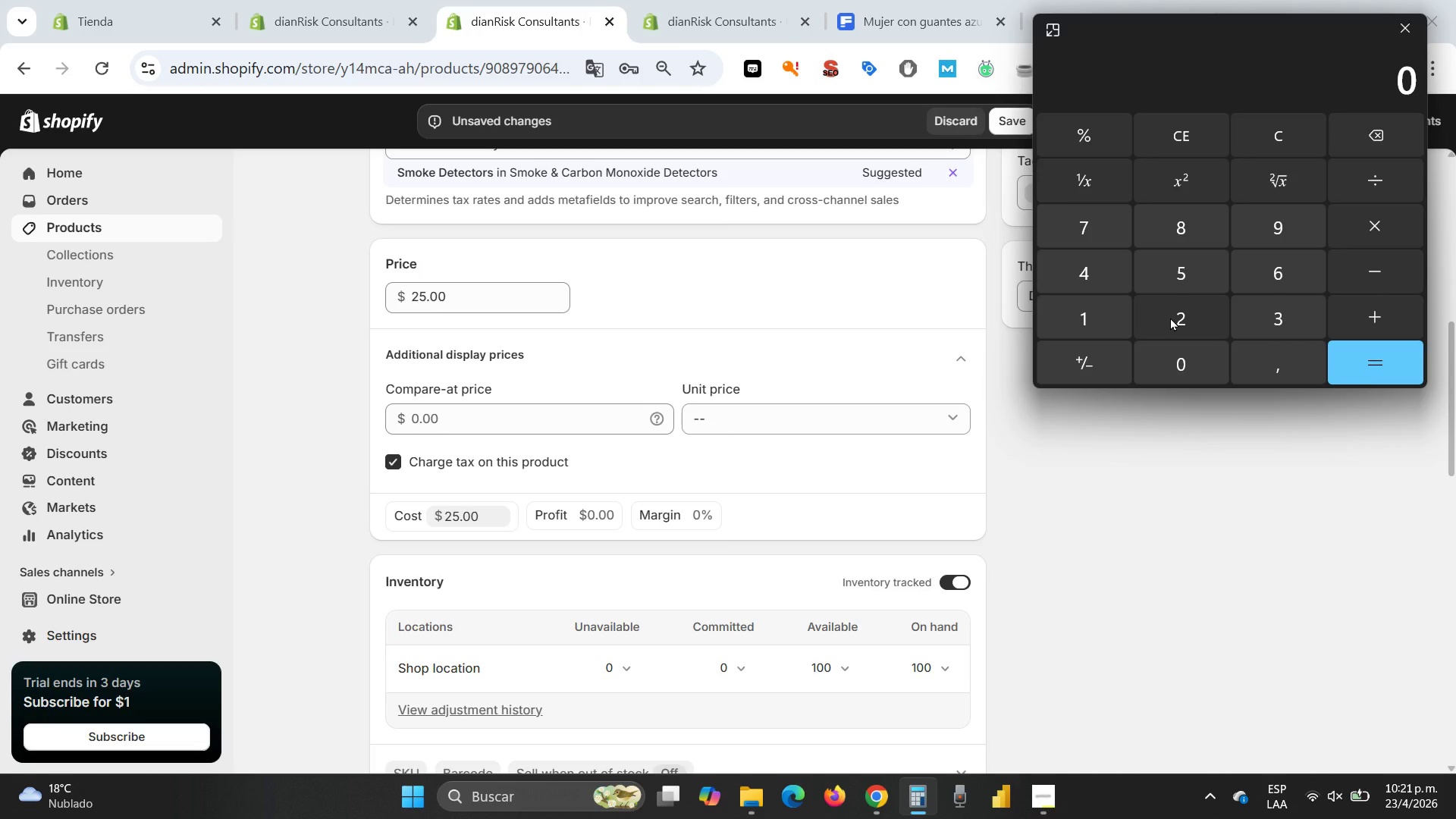 
key(Numpad2)
 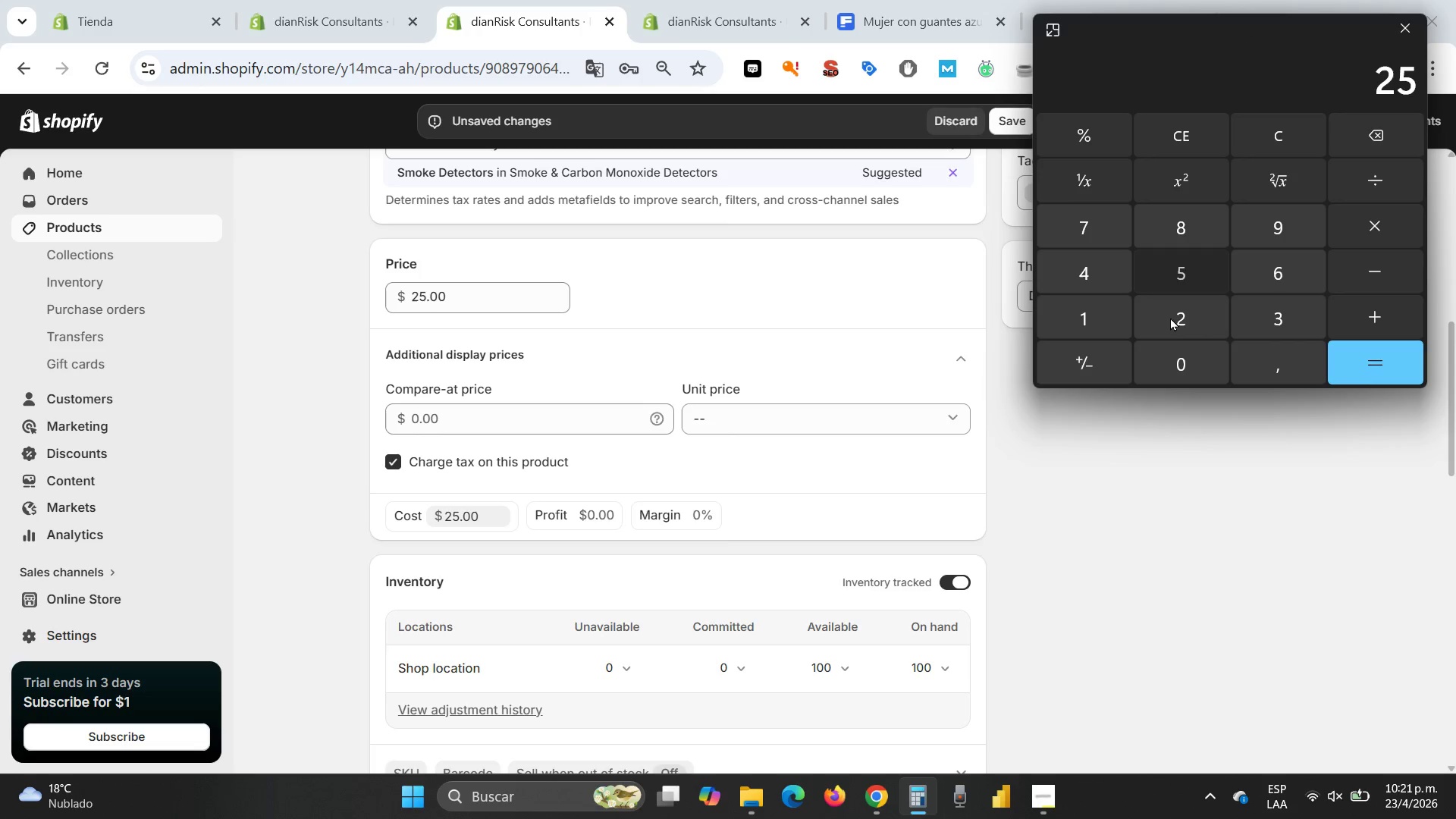 
key(Numpad5)
 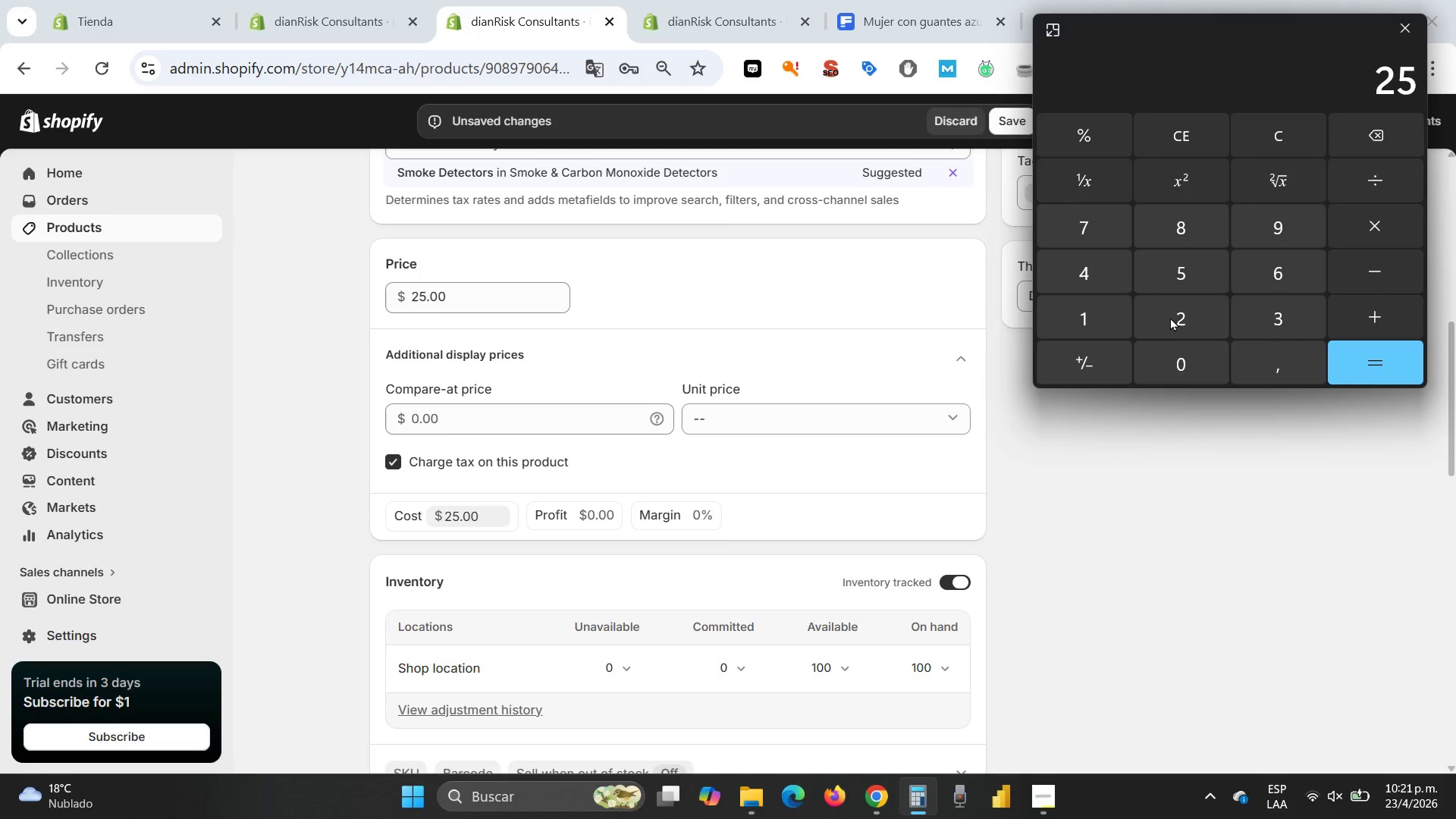 
key(NumpadDivide)
 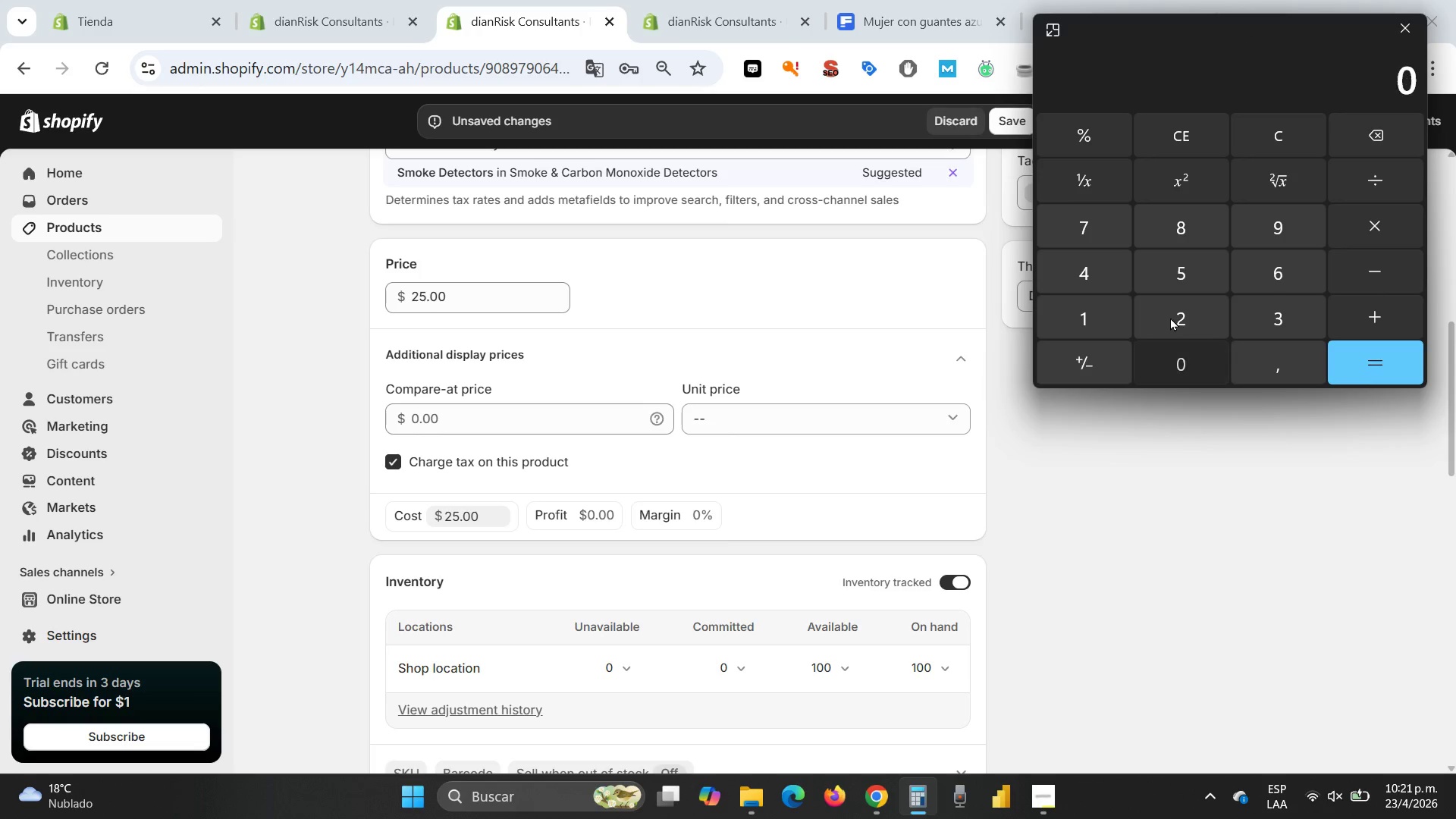 
key(Numpad0)
 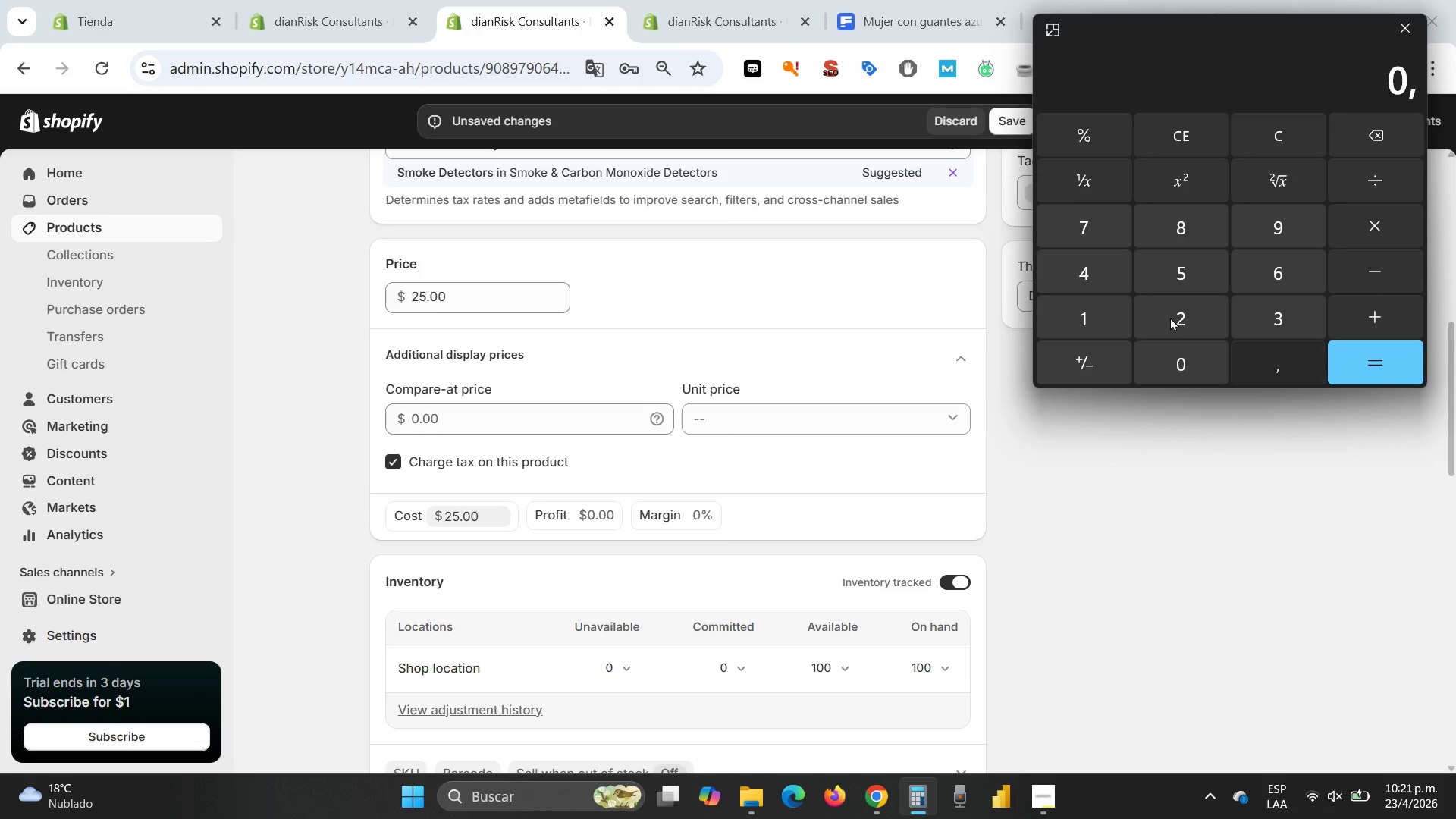 
key(NumpadDecimal)
 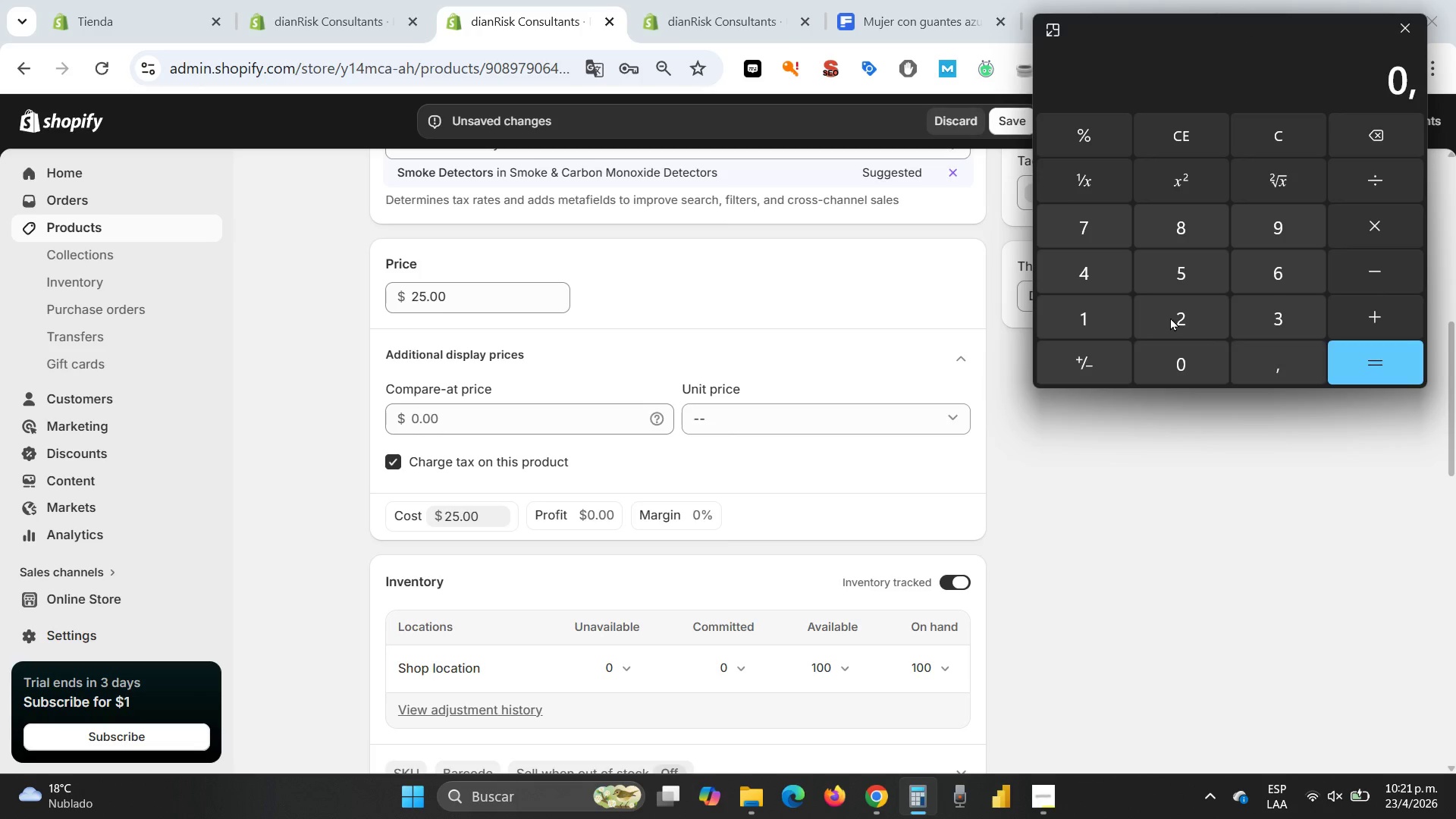 
key(Numpad6)
 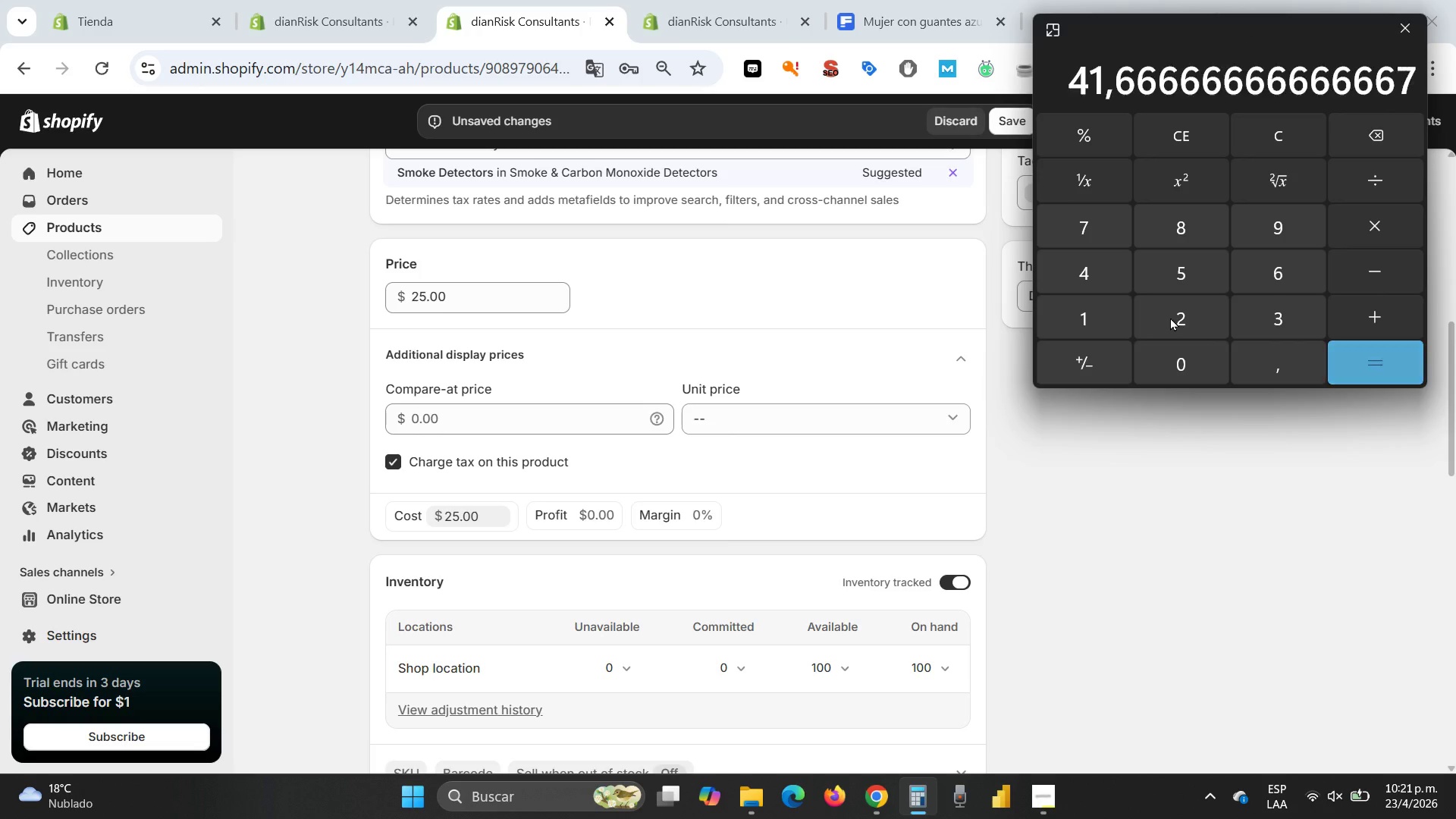 
key(NumpadEnter)
 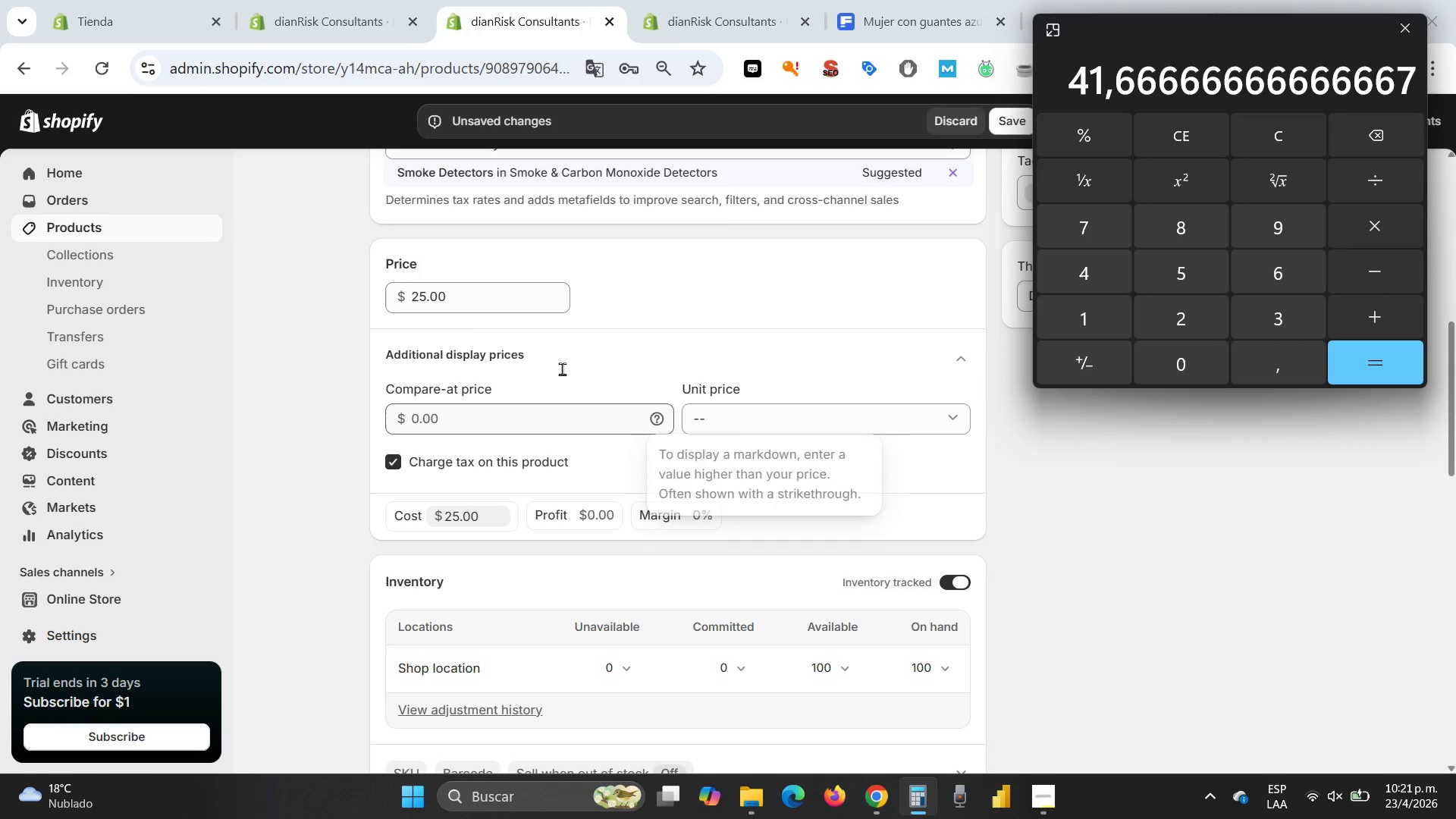 
left_click_drag(start_coordinate=[470, 294], to_coordinate=[376, 295])
 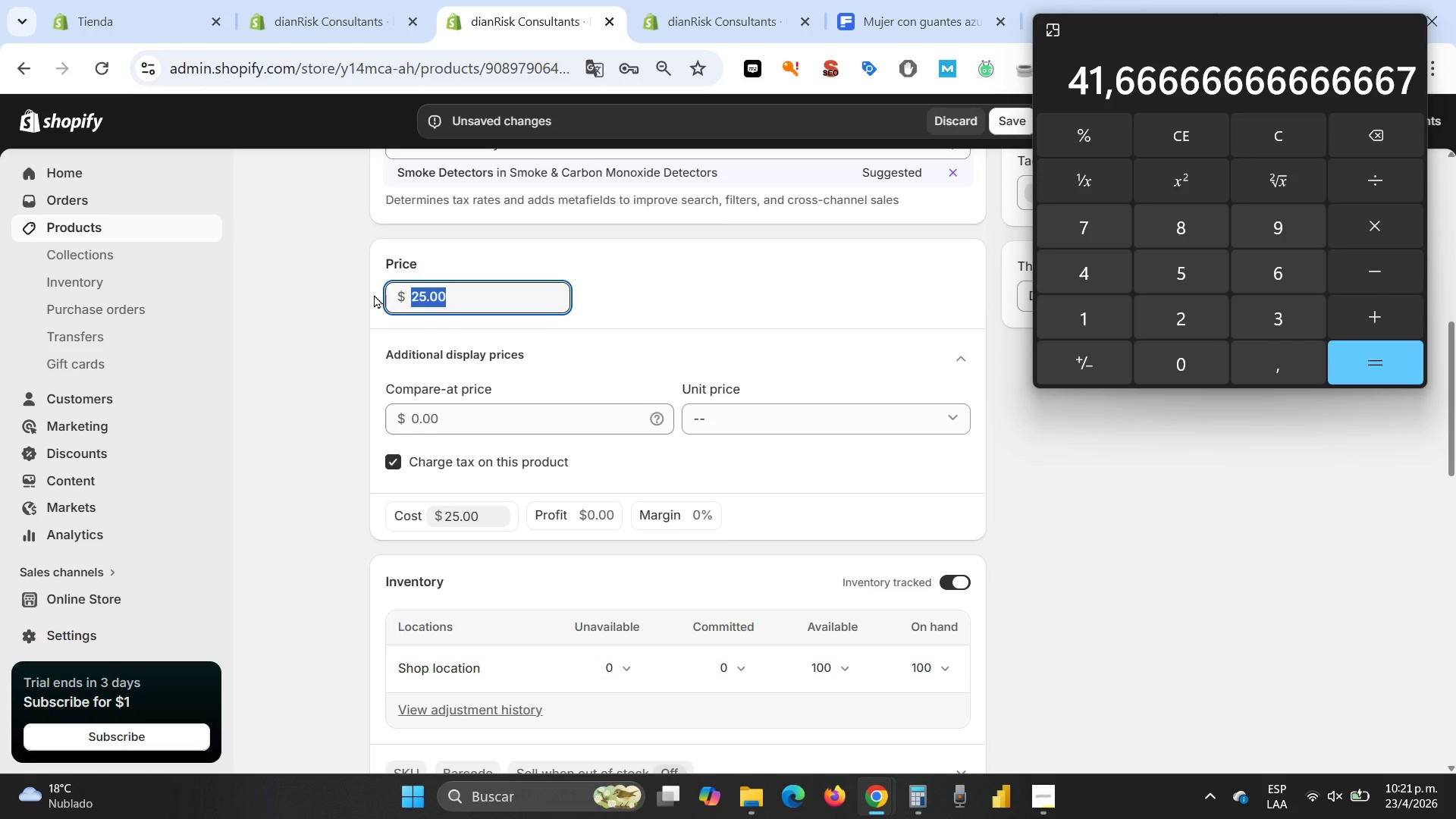 
key(Numpad4)
 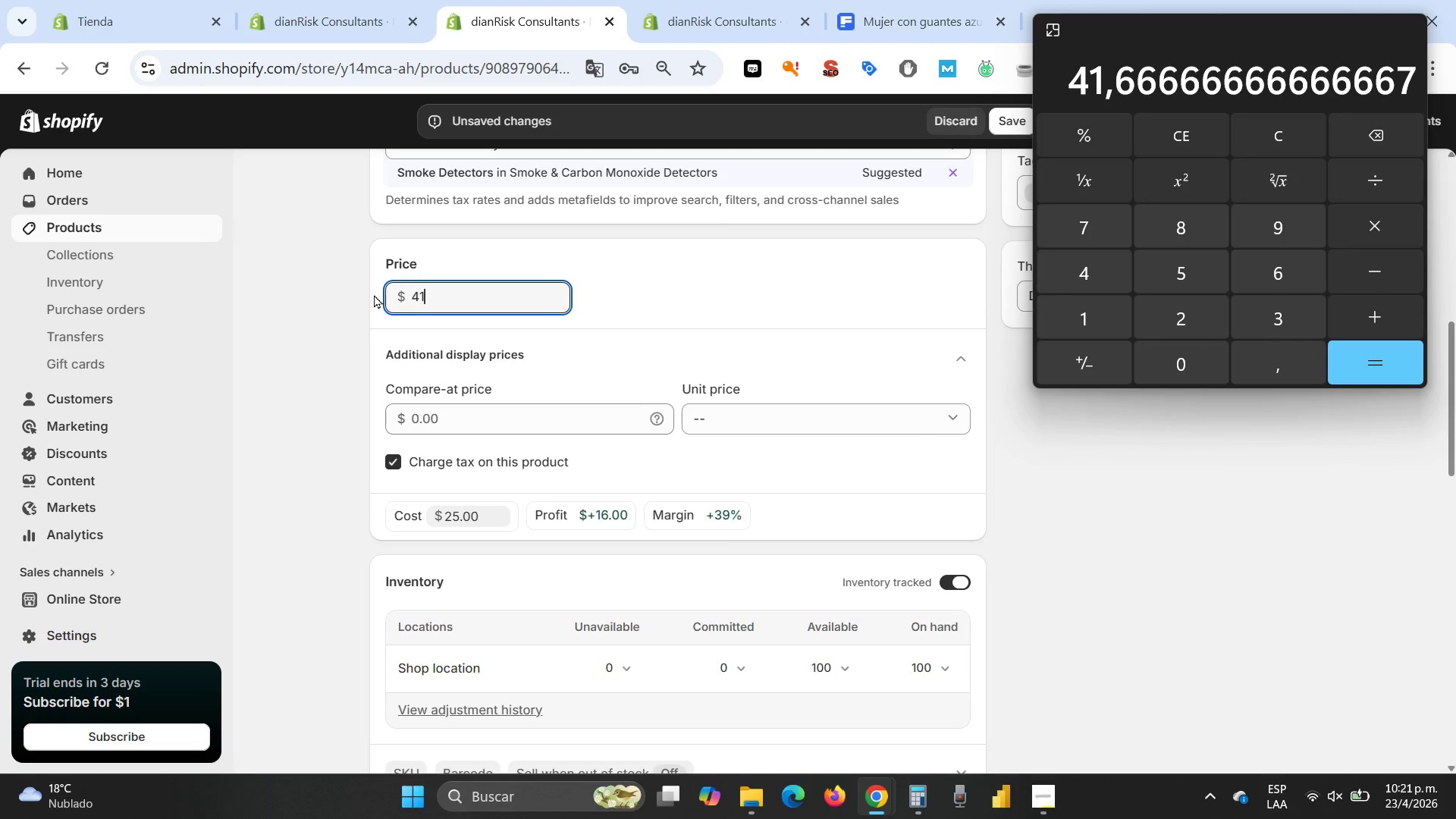 
key(Numpad1)
 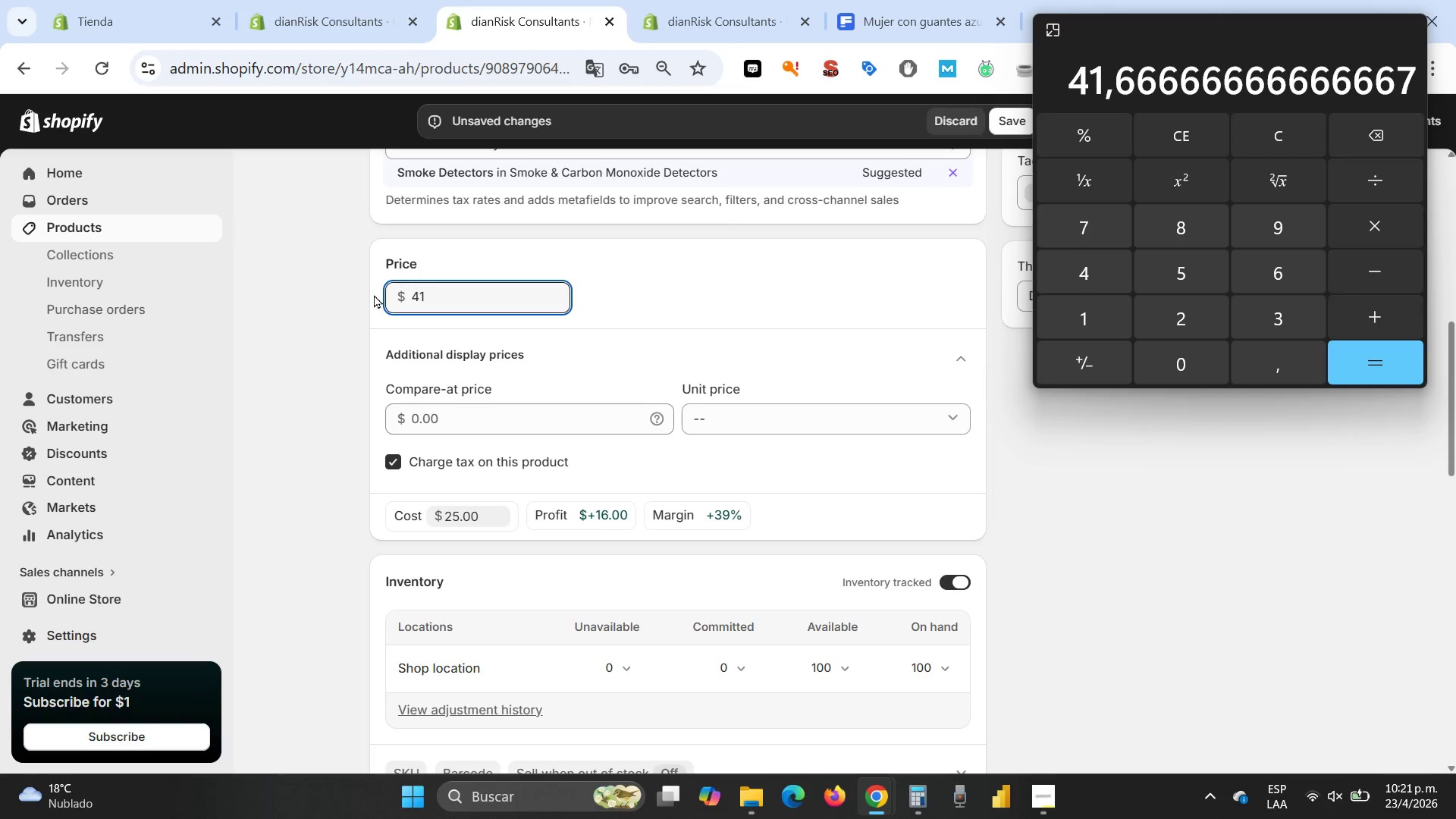 
key(Comma)
 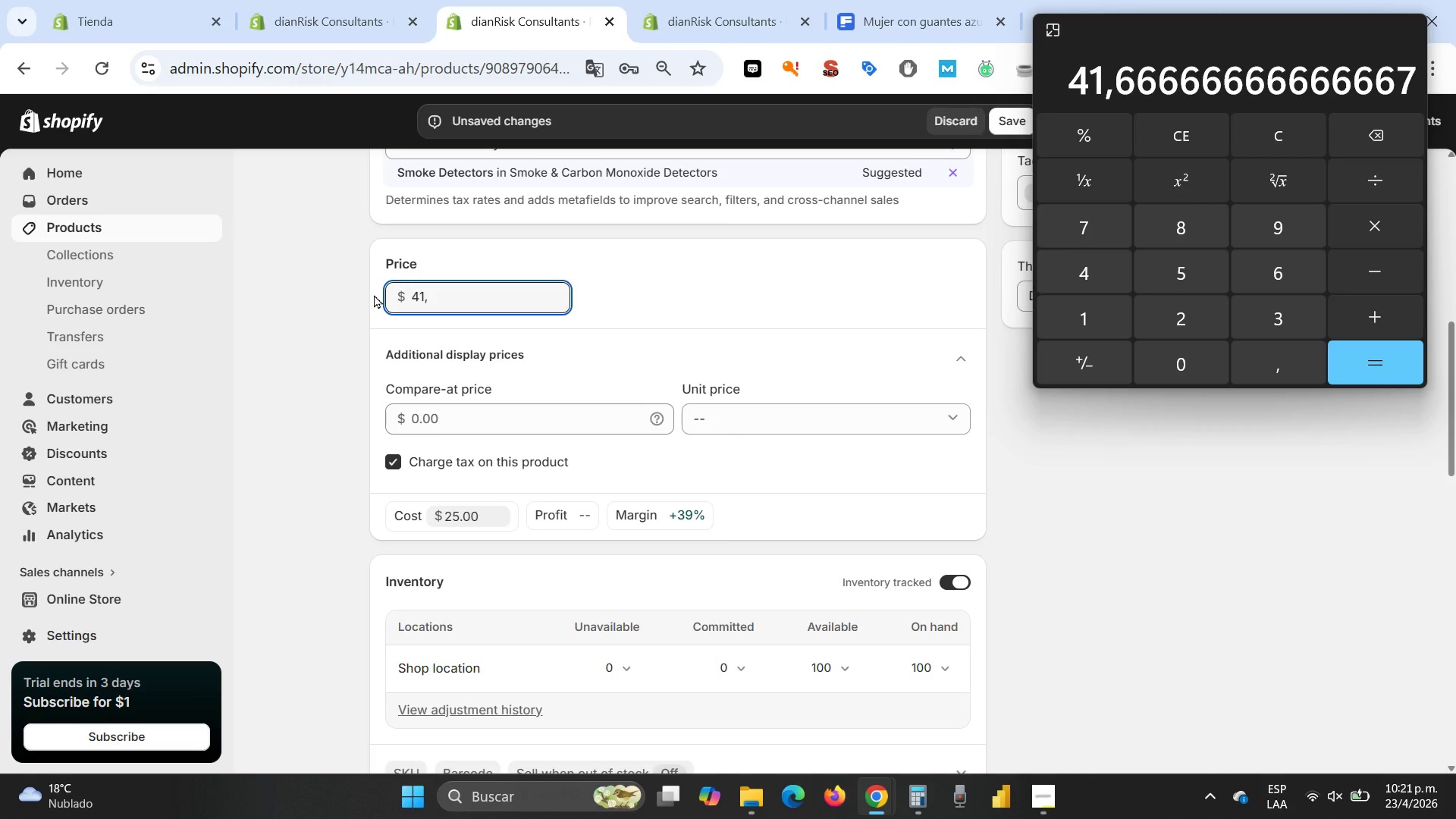 
key(Backspace)
 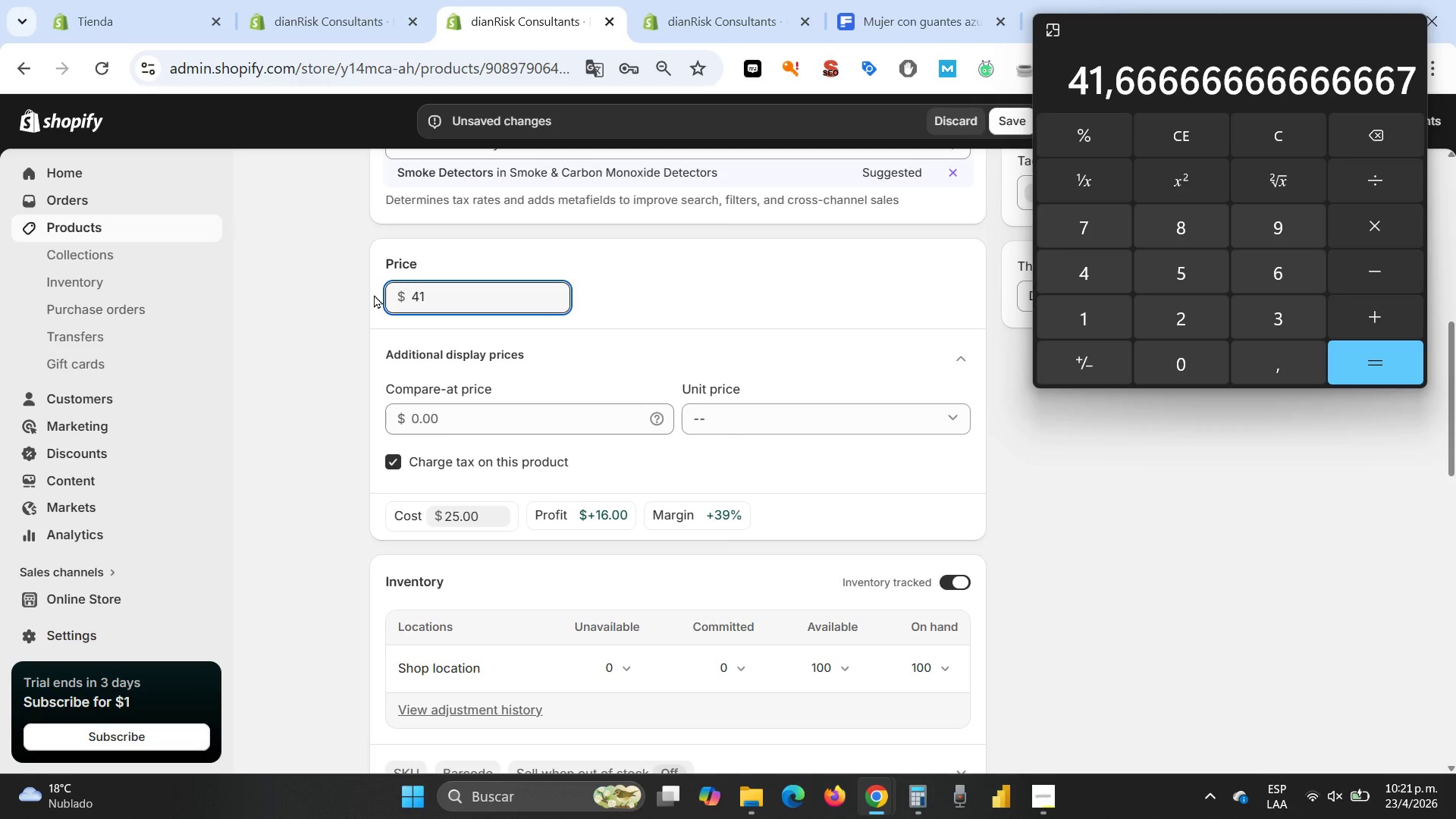 
key(NumpadDecimal)
 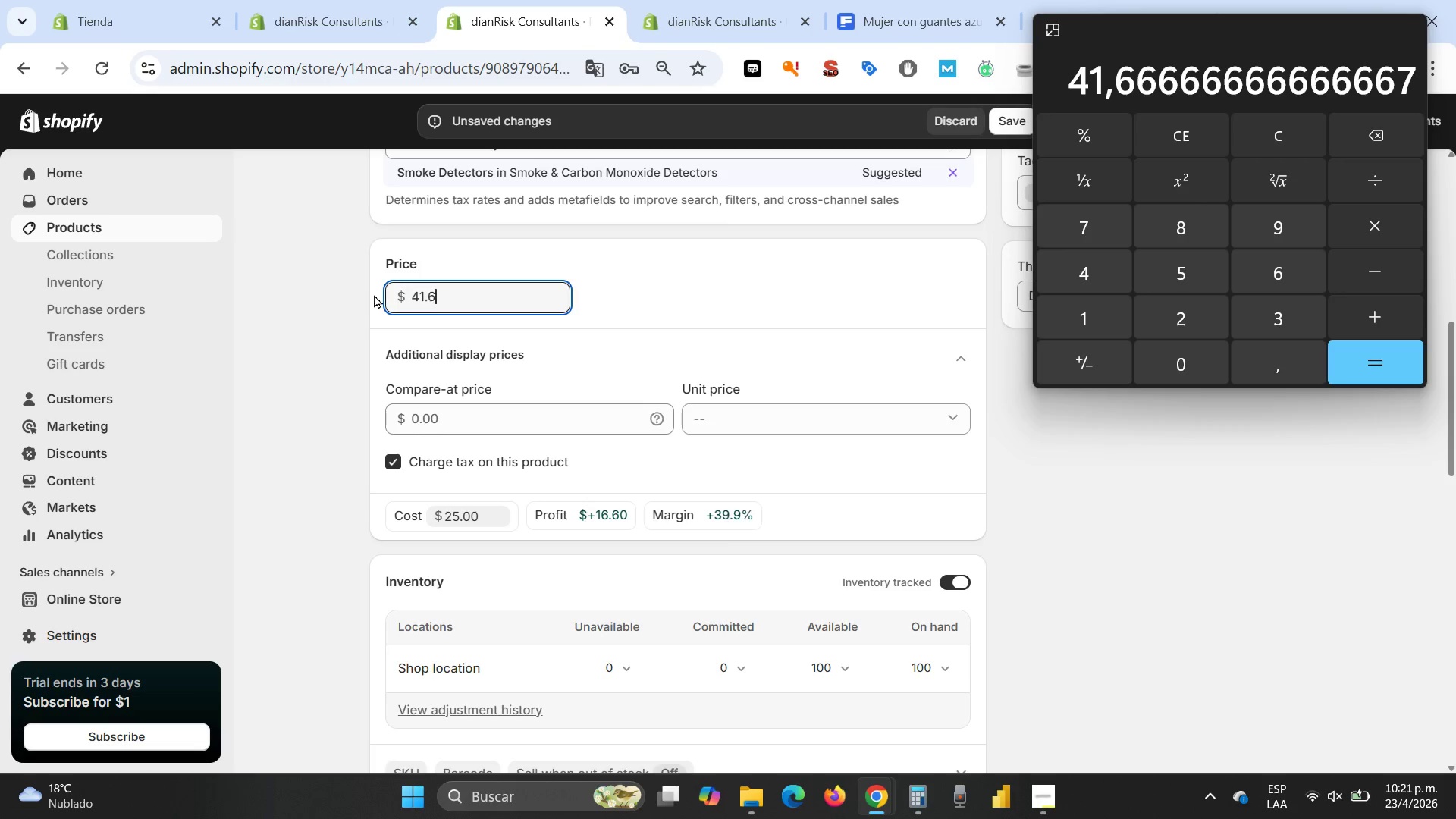 
key(Numpad6)
 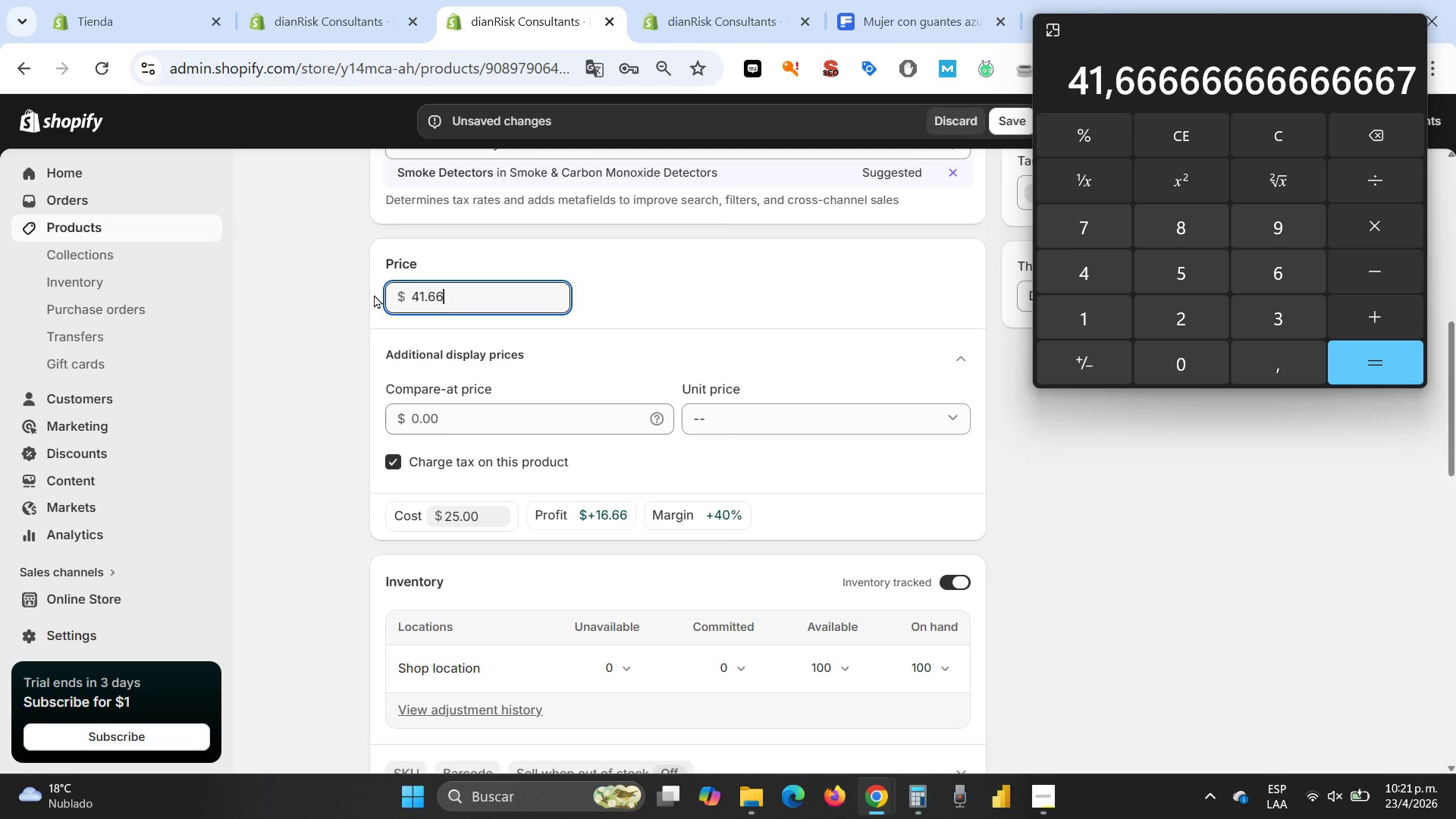 
key(Numpad6)
 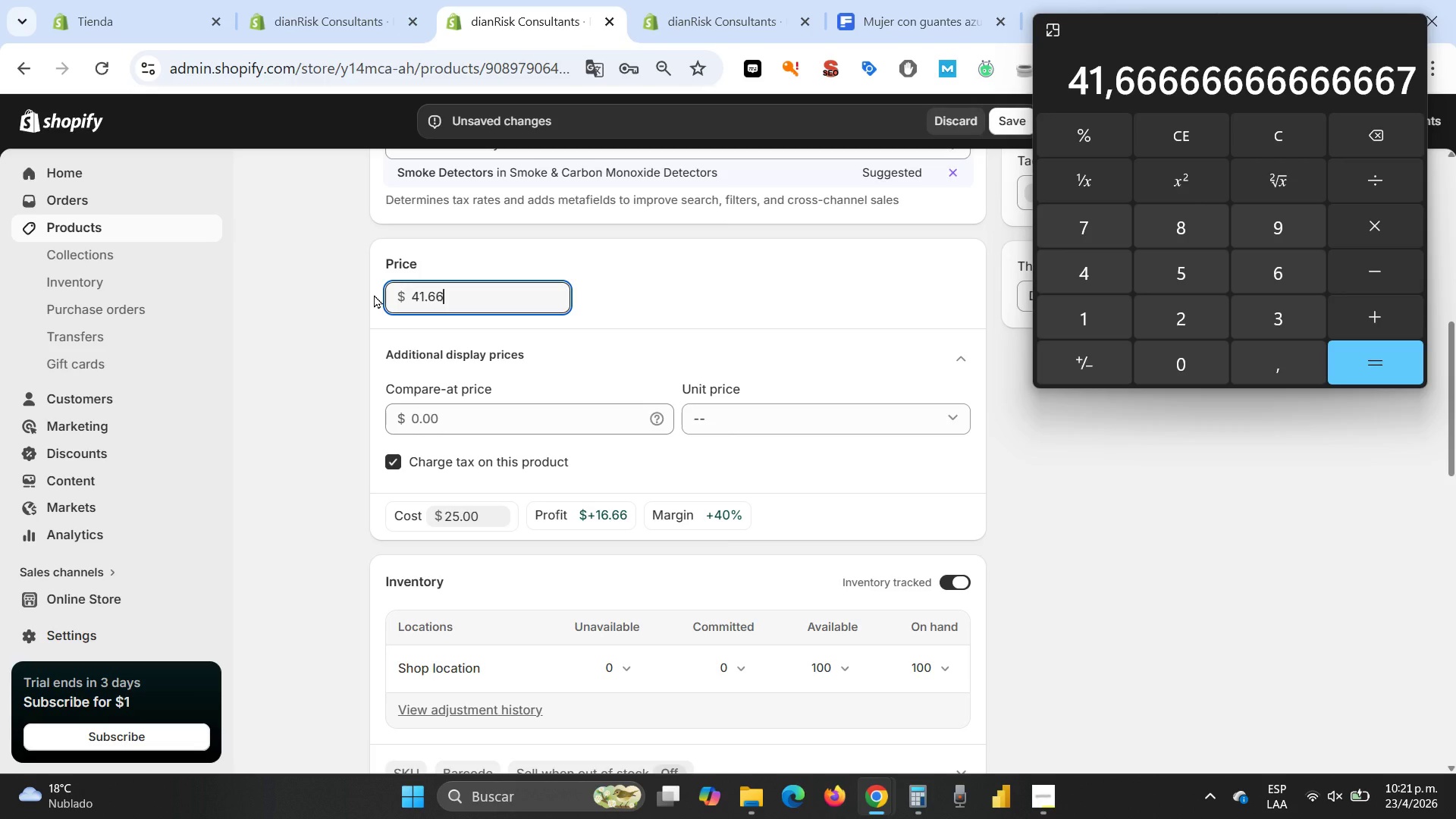 
key(NumpadEnter)
 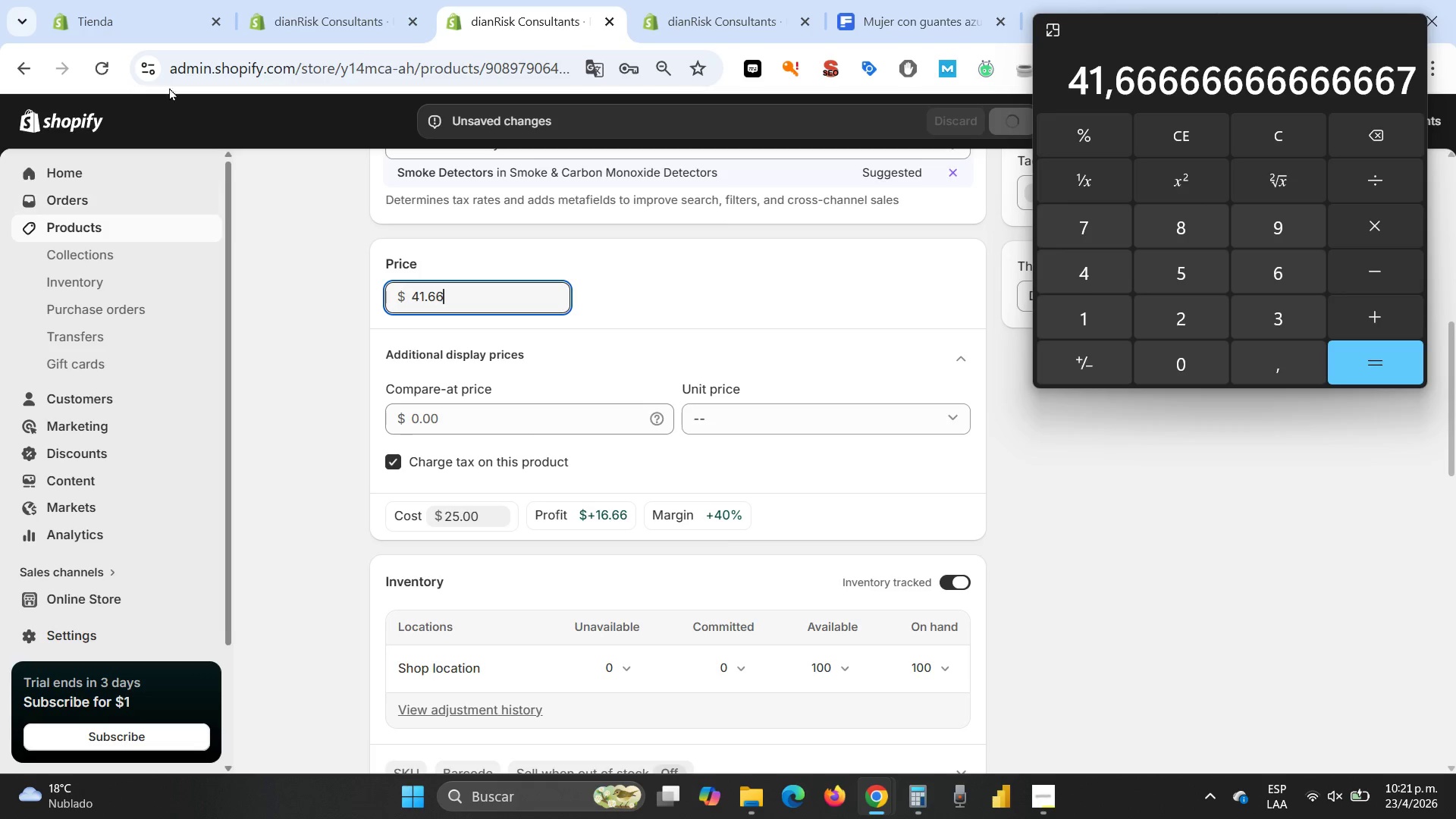 
left_click([718, 305])
 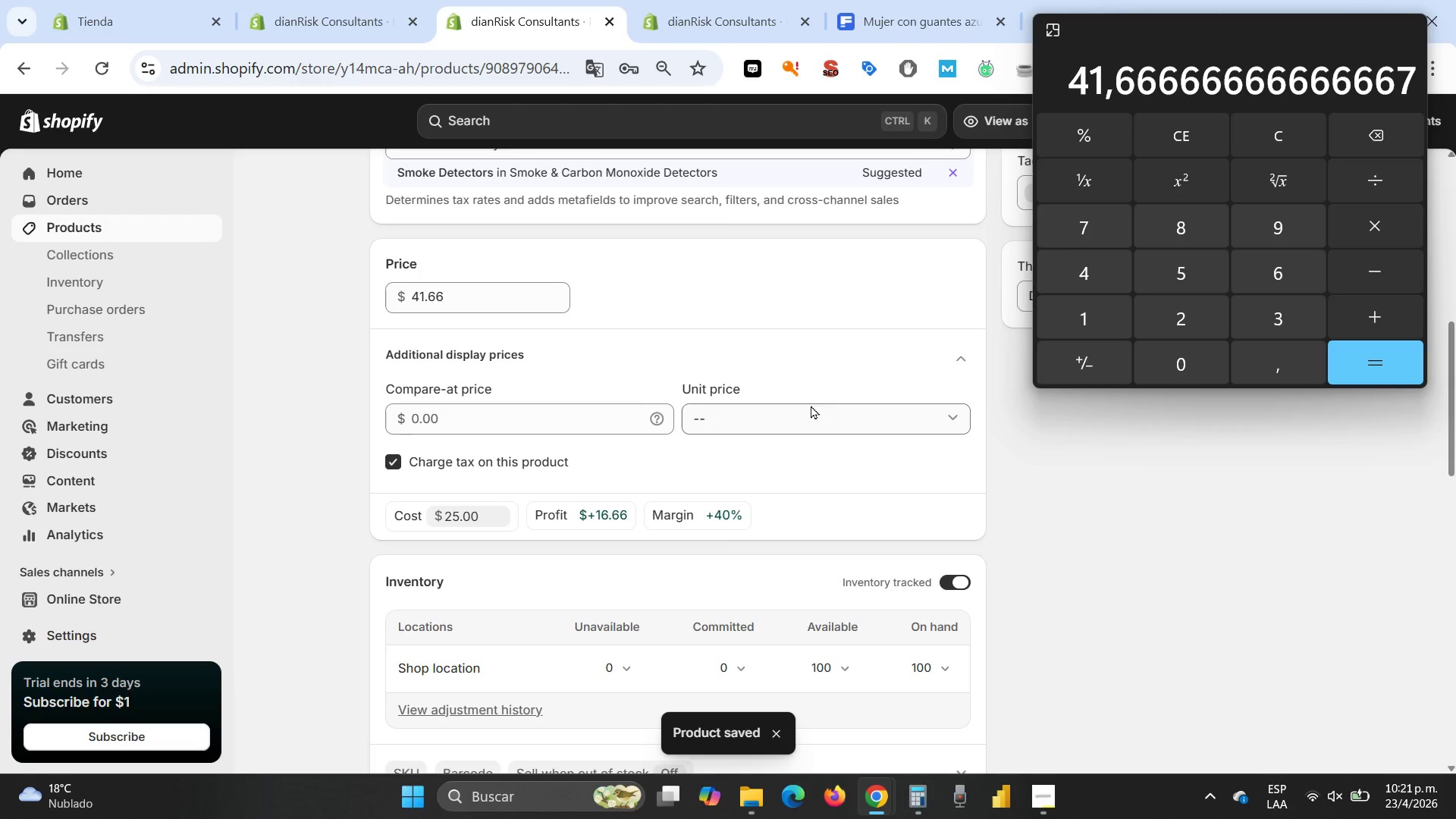 
scroll: coordinate [738, 422], scroll_direction: down, amount: 8.0
 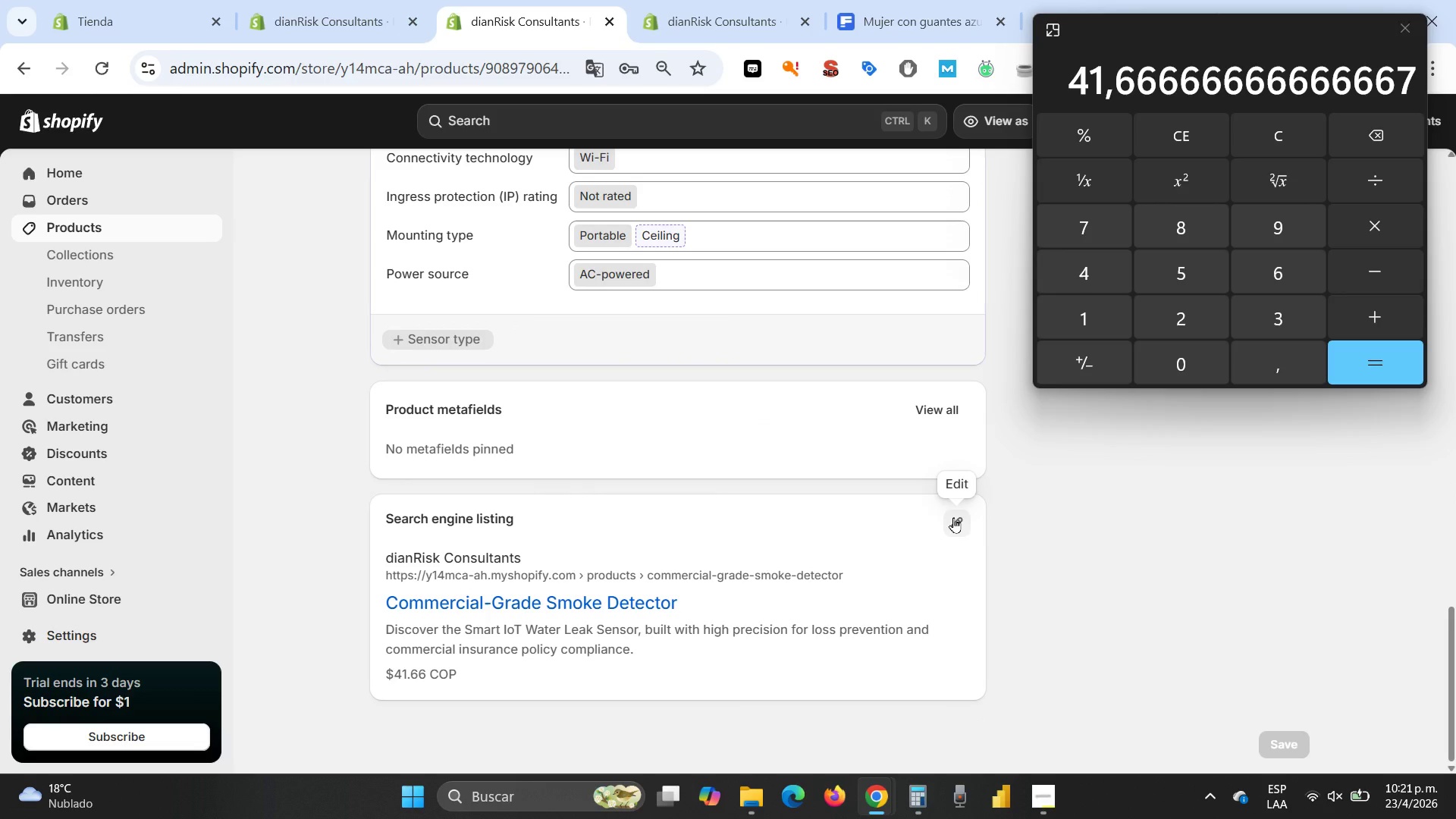 
left_click([954, 519])
 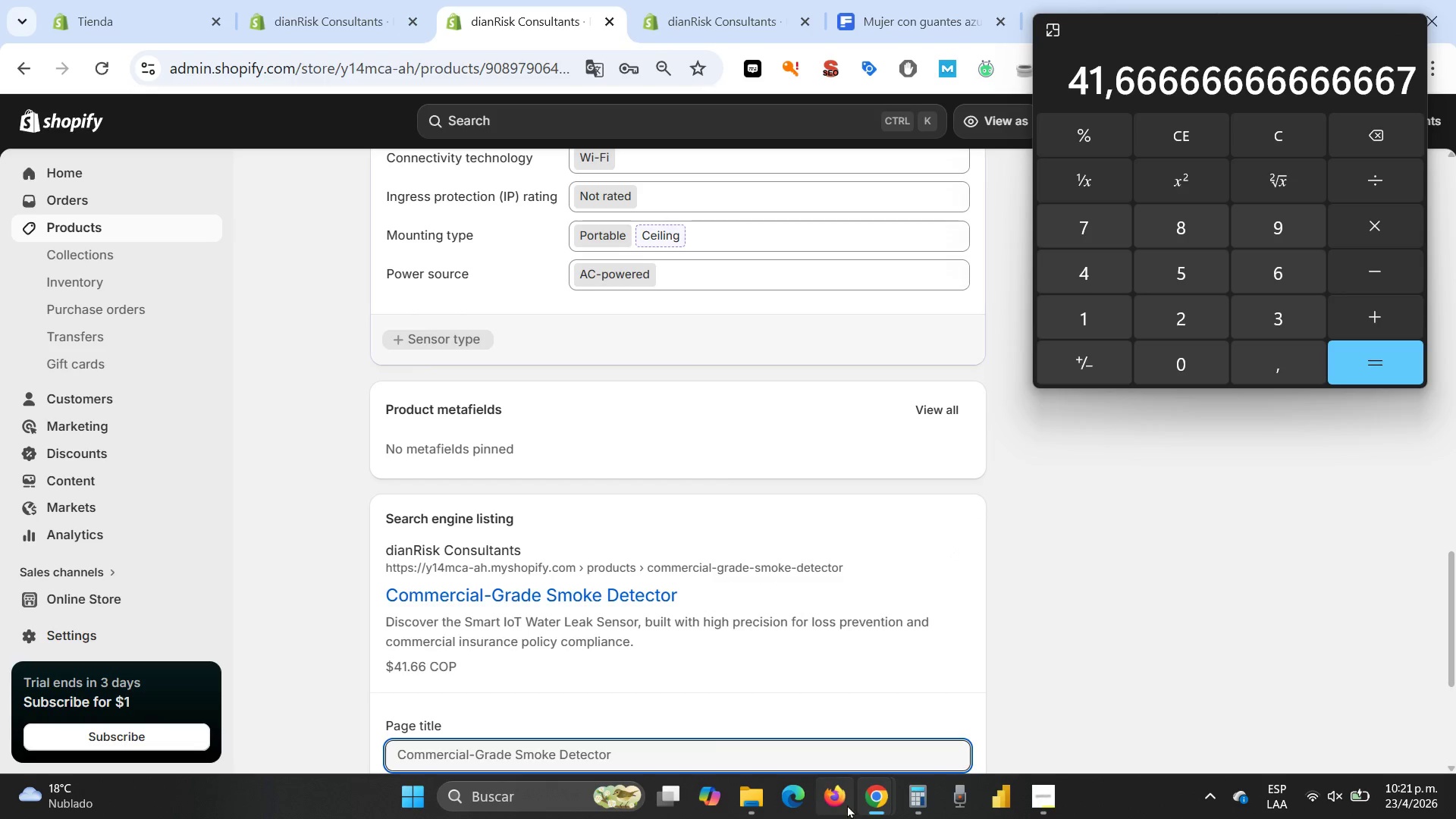 
scroll: coordinate [758, 514], scroll_direction: down, amount: 4.0
 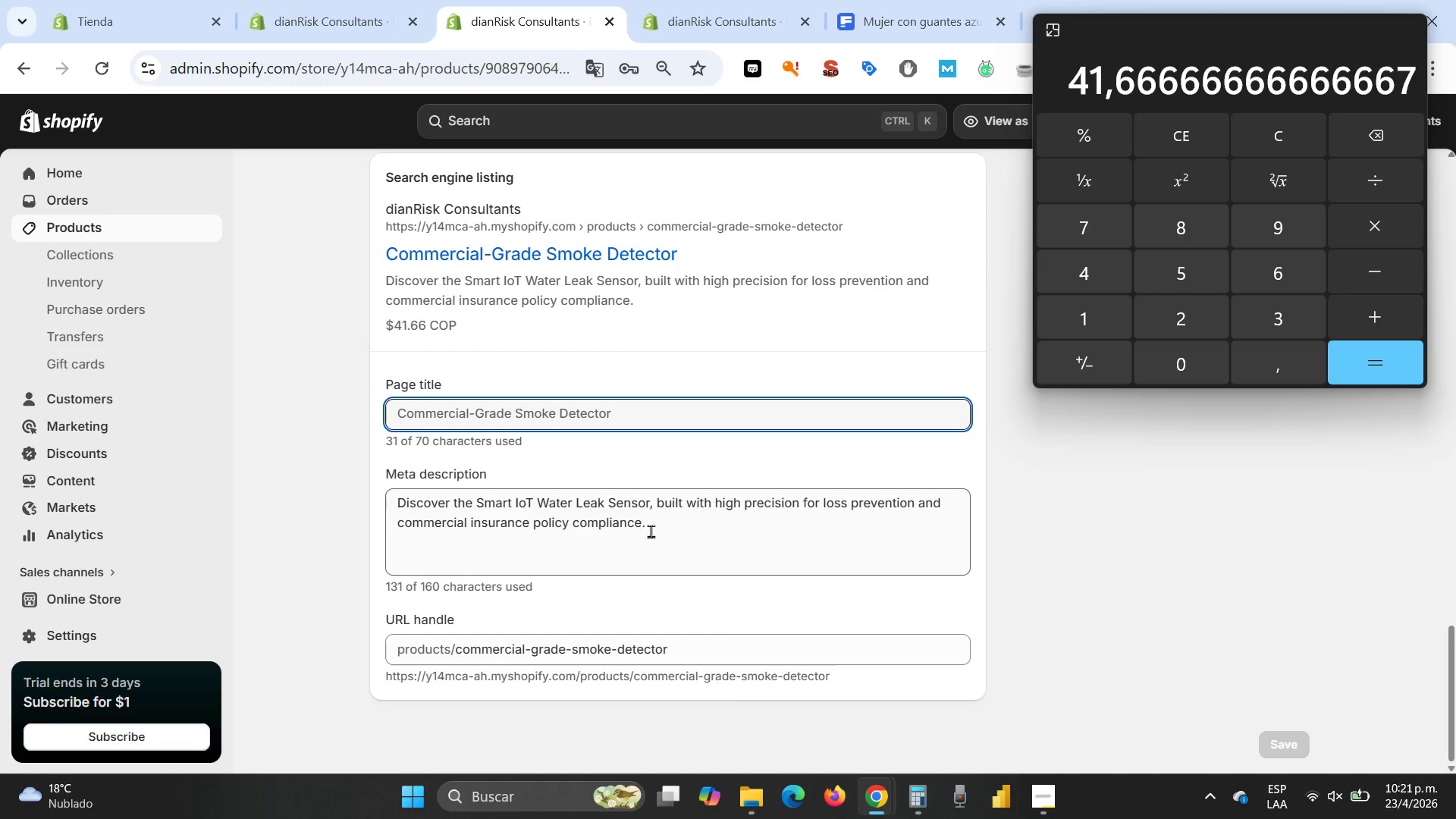 
left_click_drag(start_coordinate=[676, 529], to_coordinate=[363, 501])
 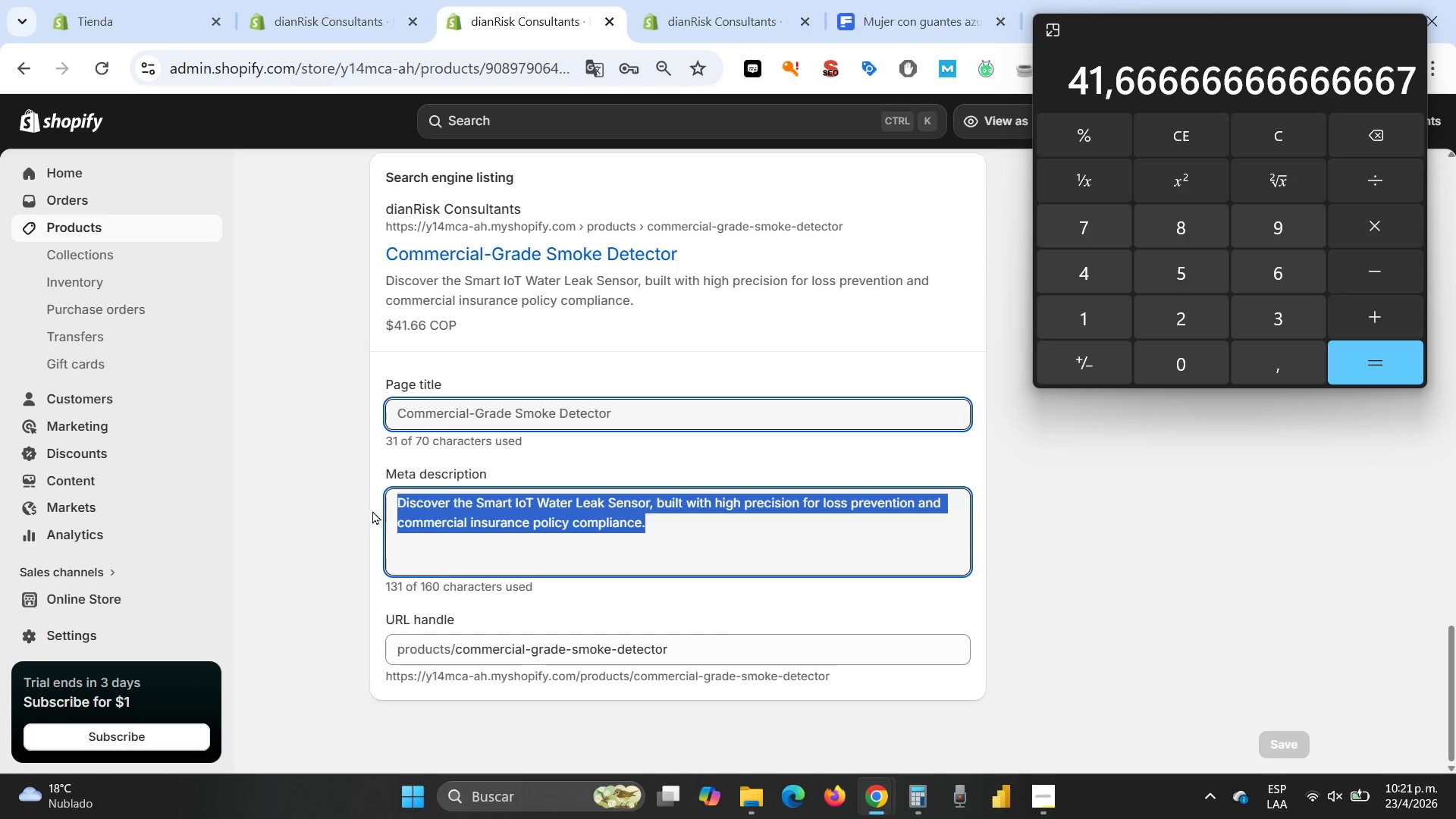 
key(Delete)
 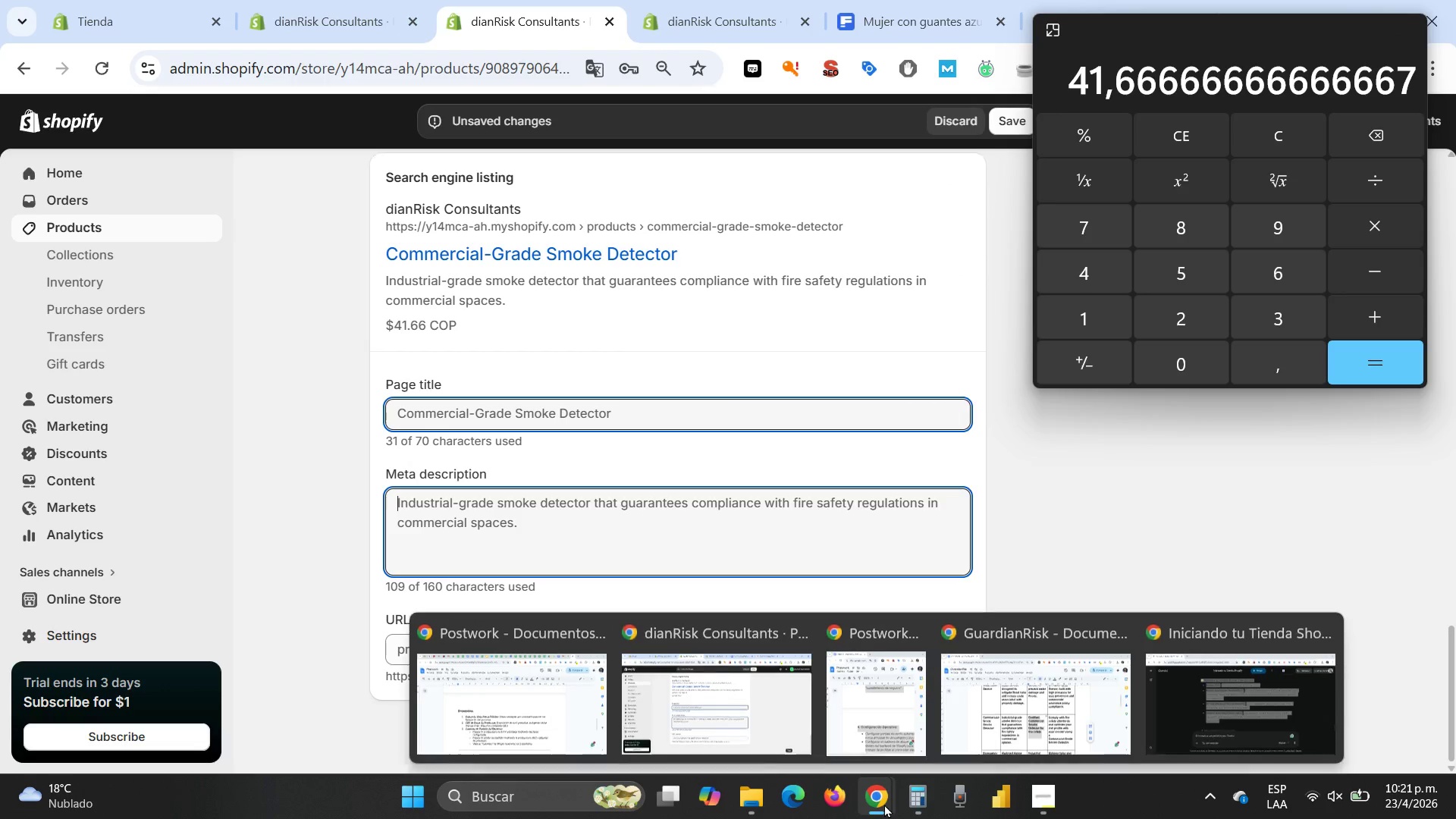 
left_click([1005, 714])
 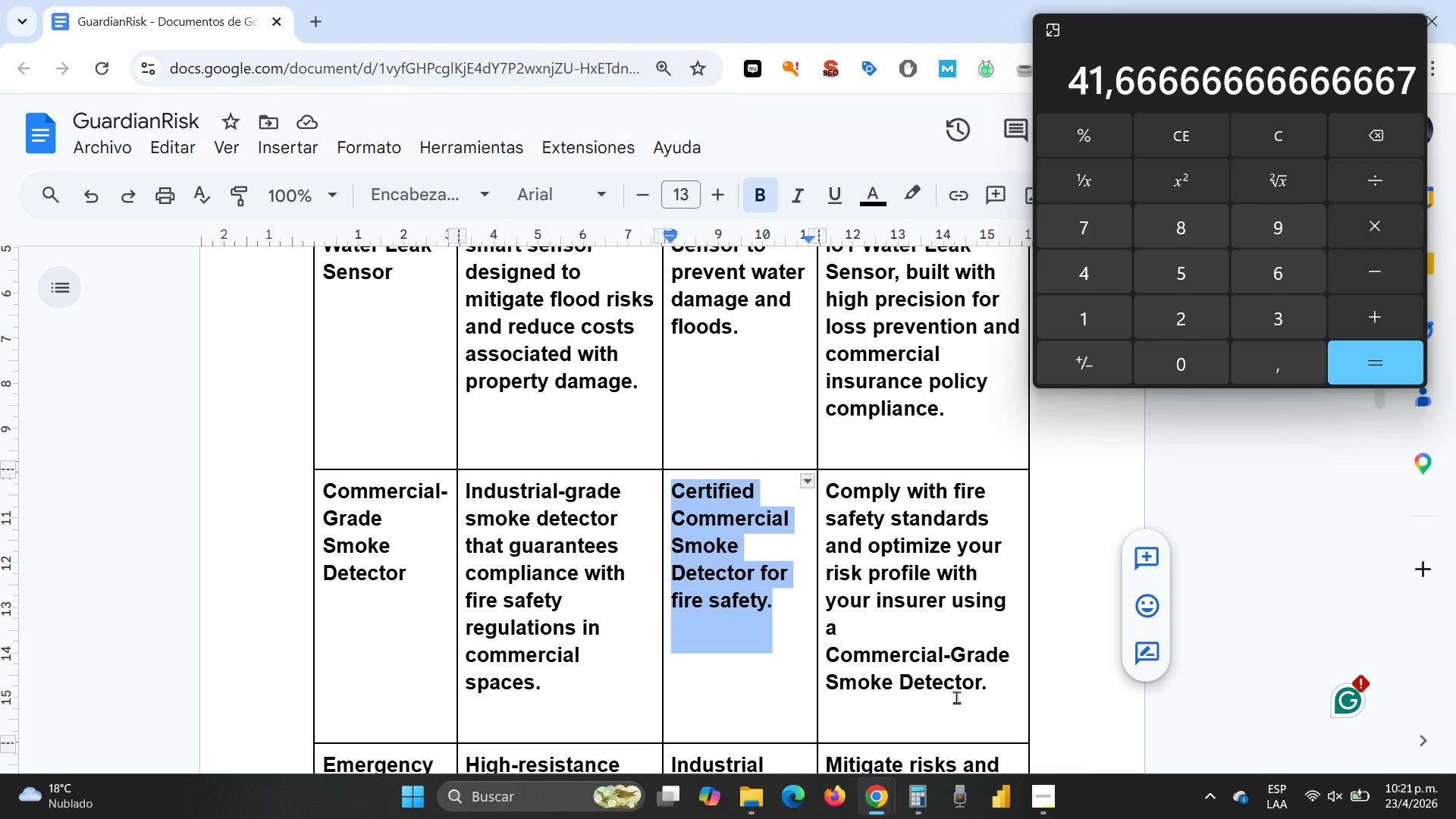 
left_click_drag(start_coordinate=[990, 692], to_coordinate=[823, 497])
 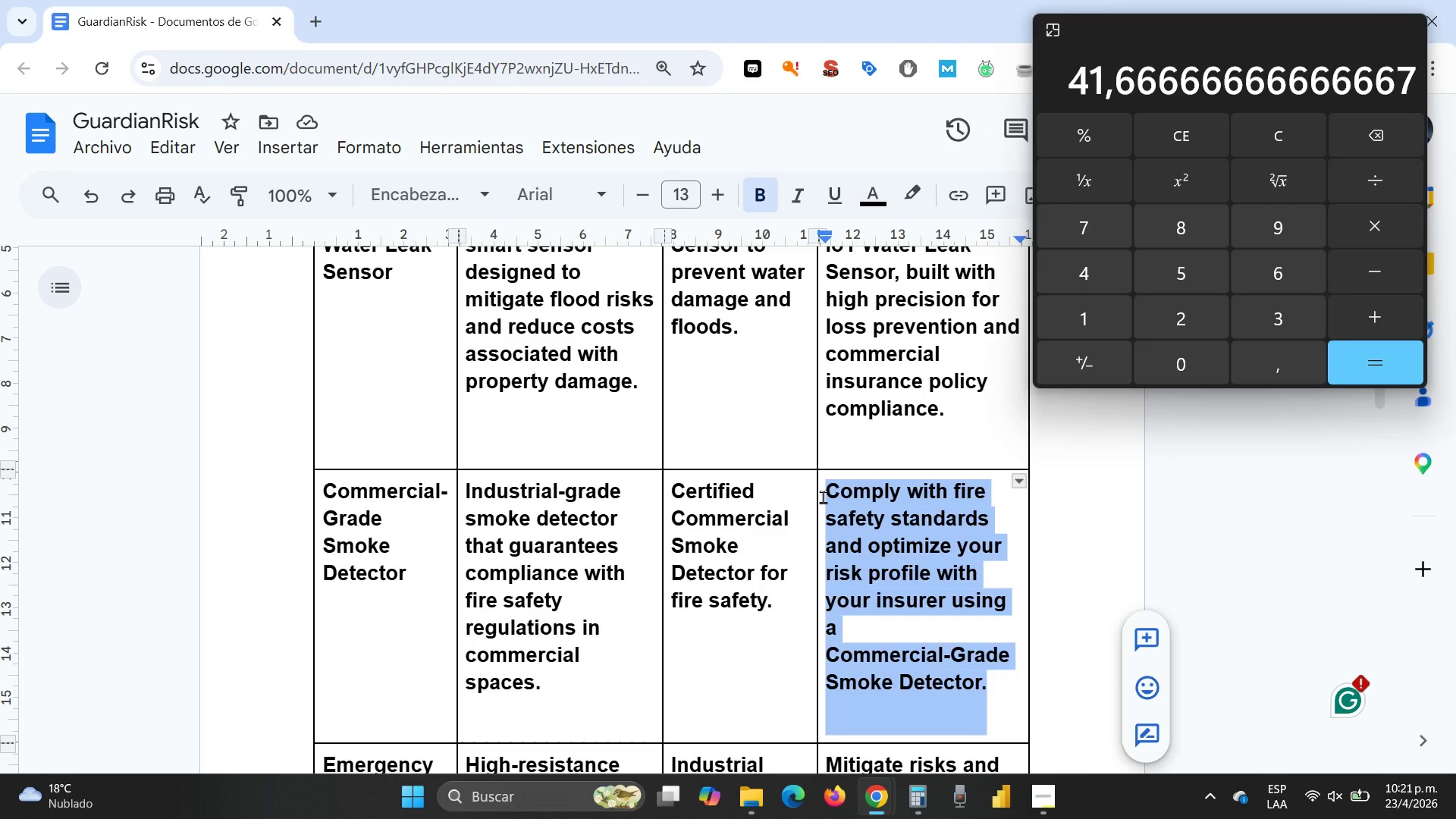 
hold_key(key=ControlLeft, duration=0.38)
 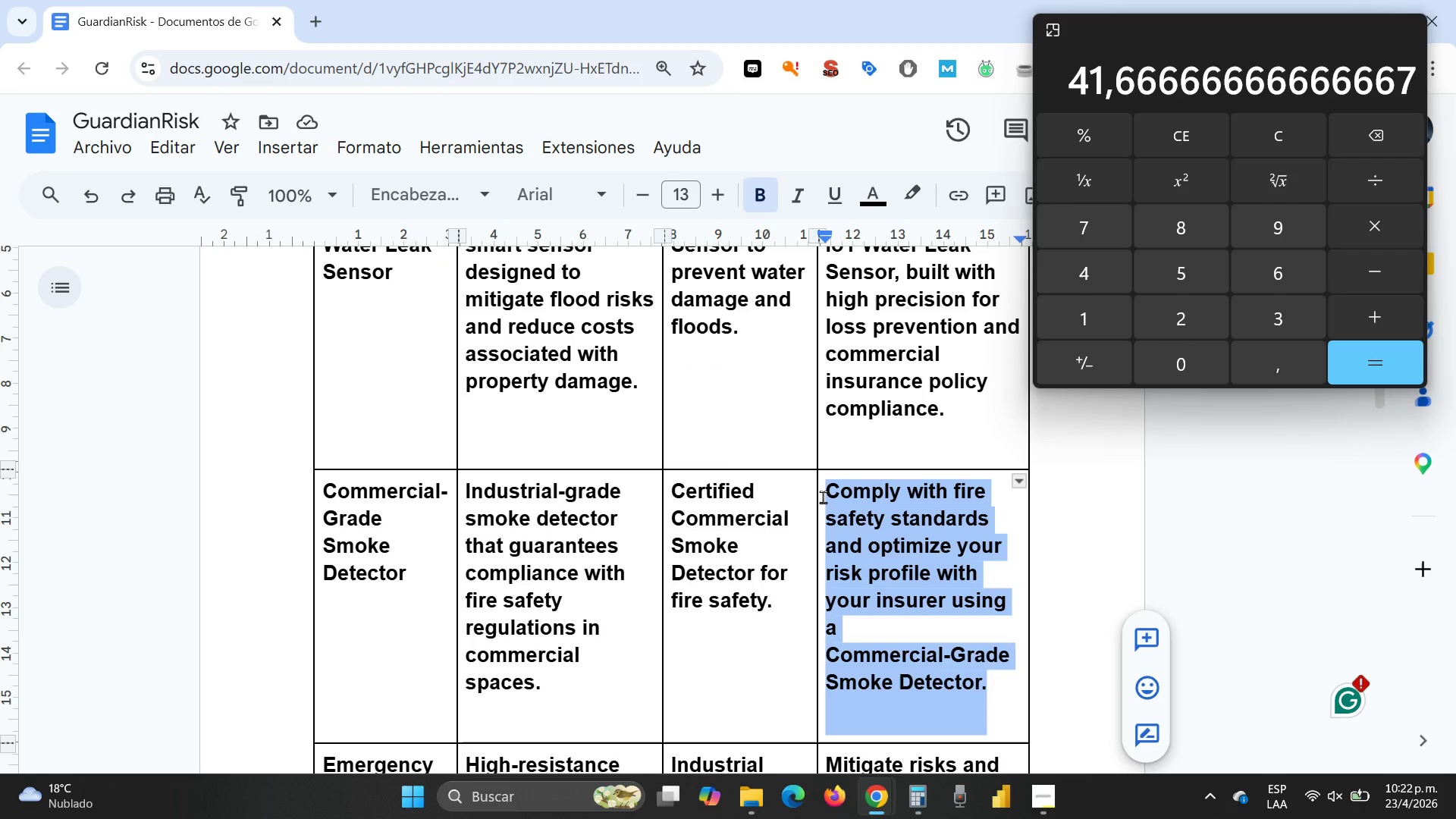 
key(Control+C)
 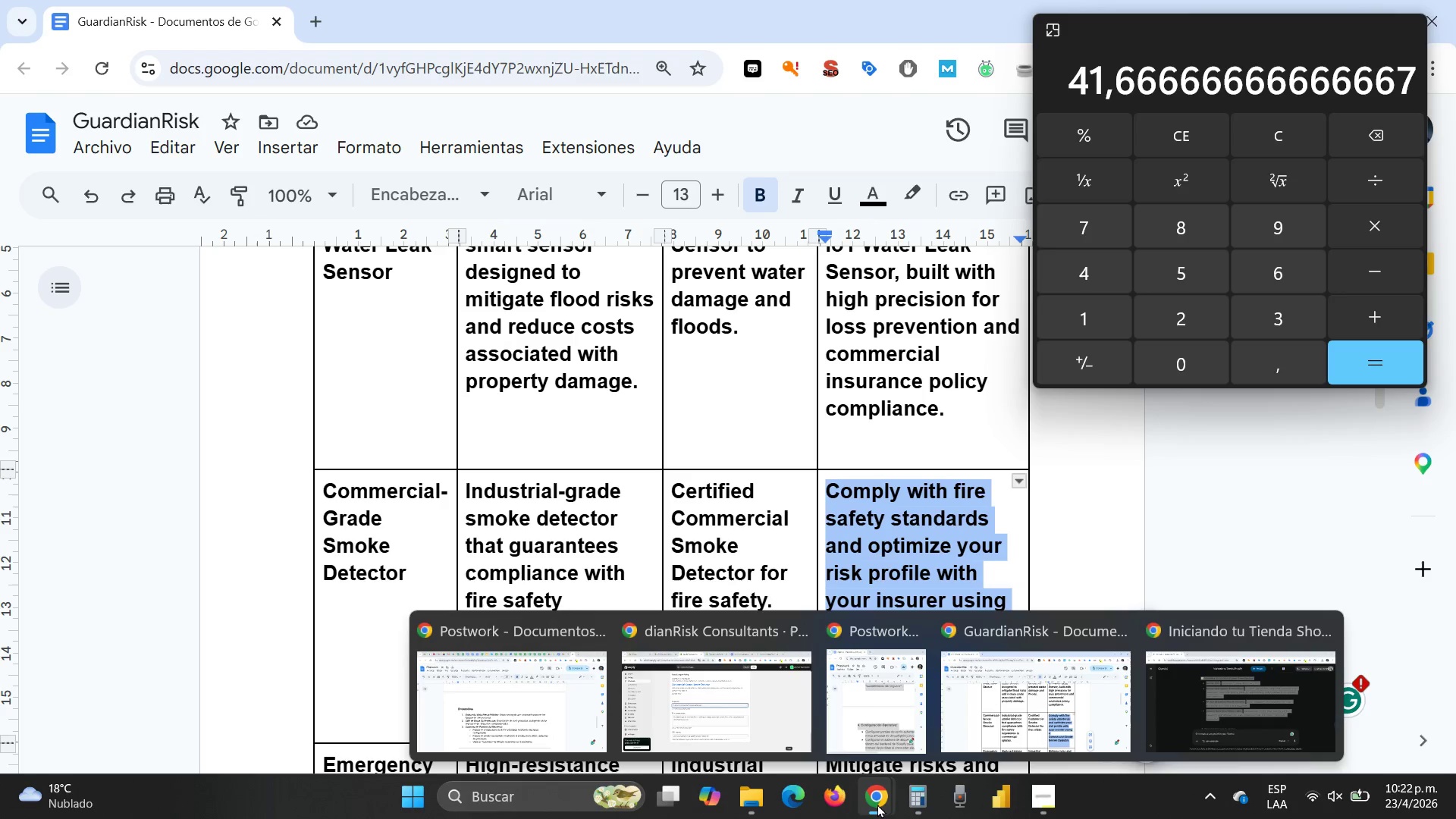 
left_click([727, 714])
 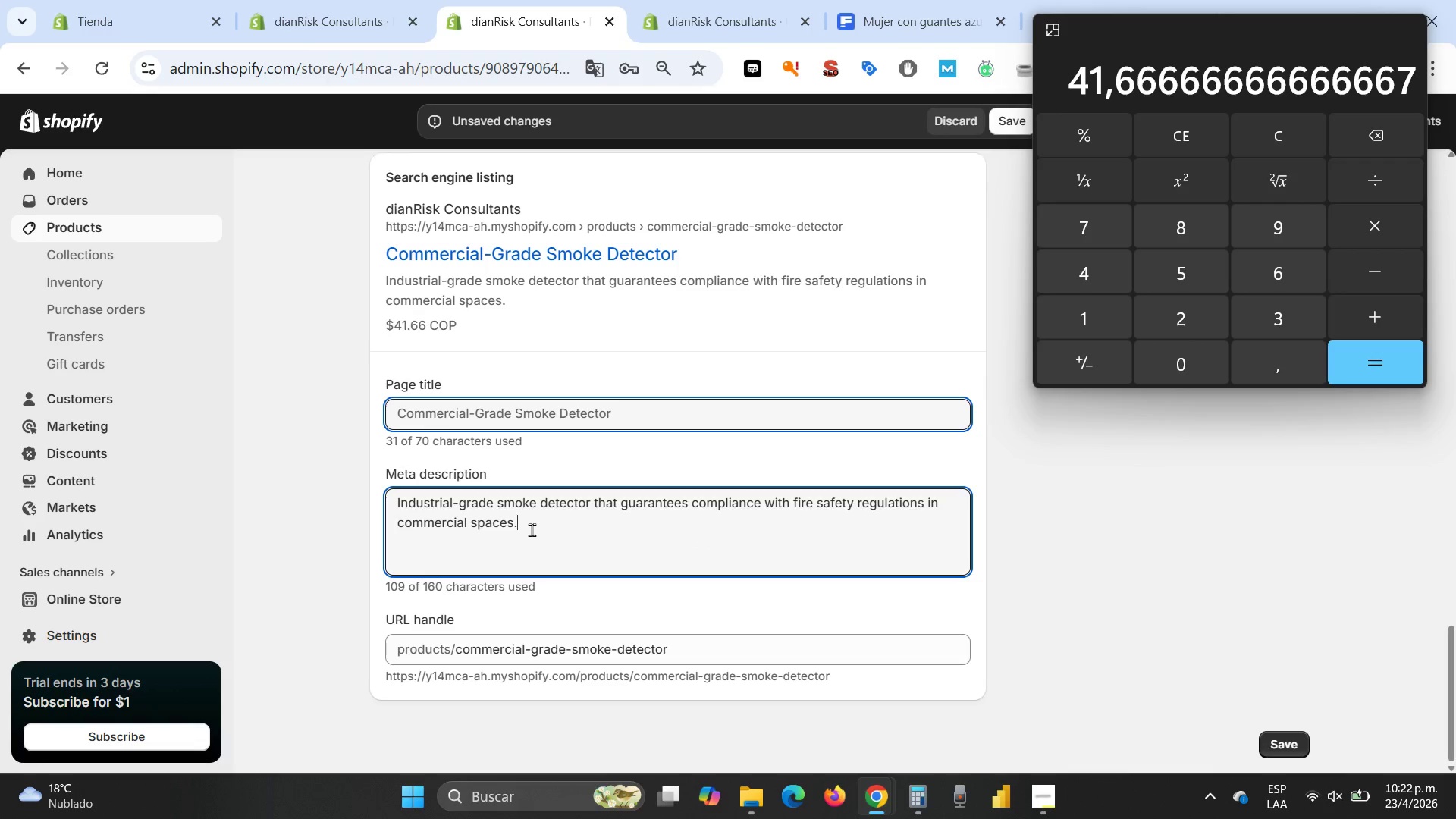 
left_click_drag(start_coordinate=[532, 529], to_coordinate=[354, 497])
 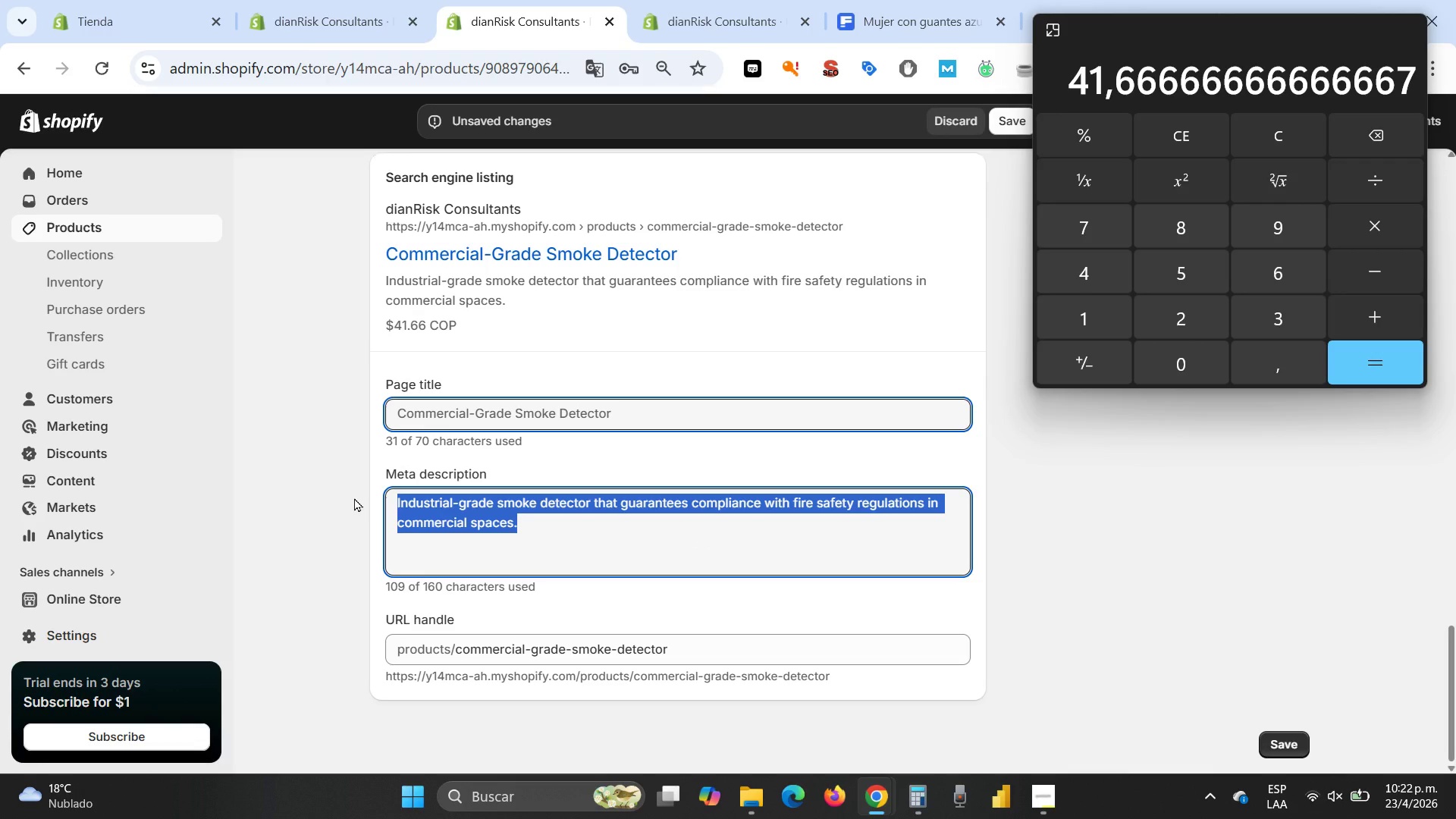 
key(Control+V)
 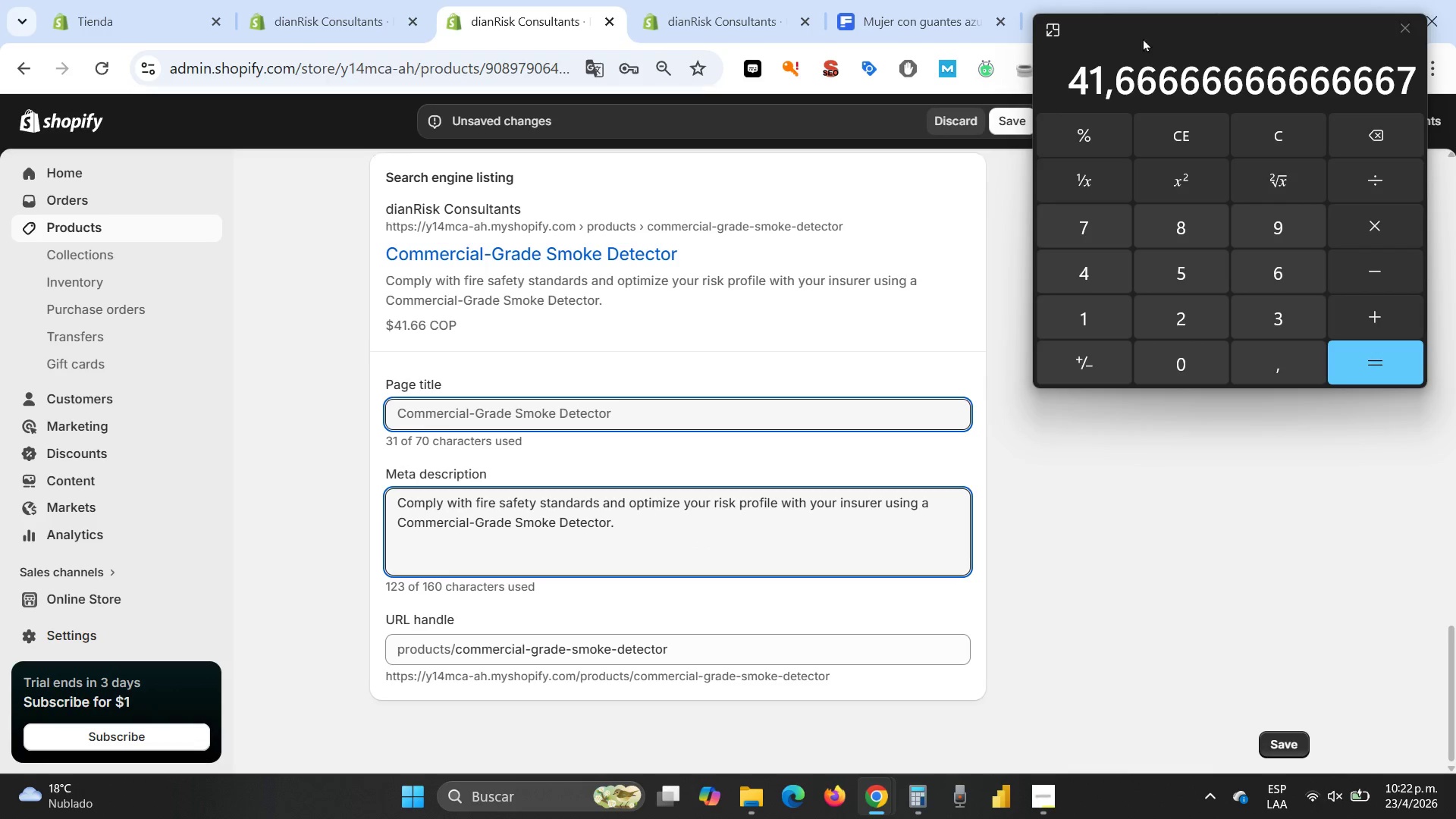 
left_click_drag(start_coordinate=[1141, 27], to_coordinate=[102, 33])
 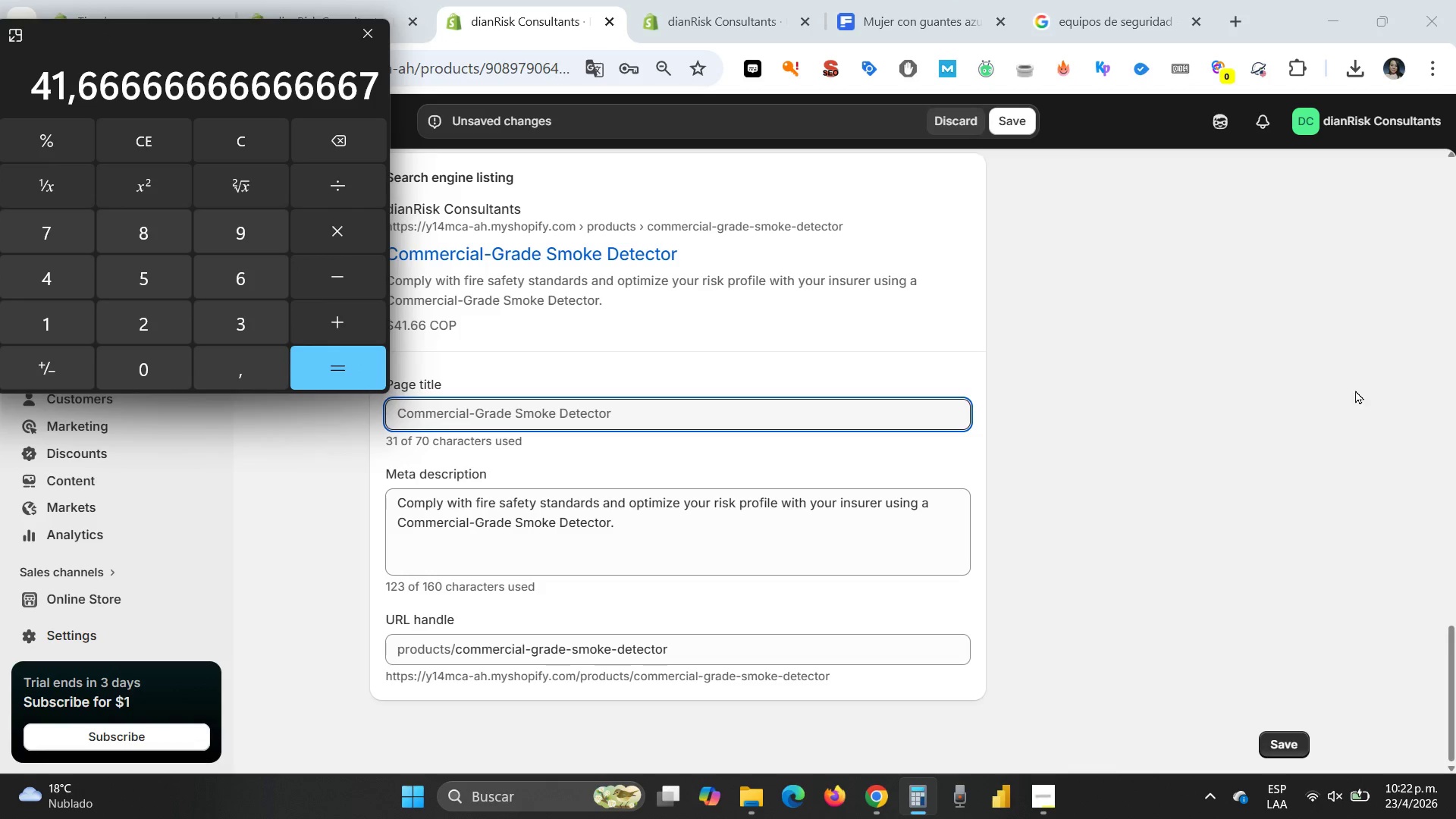 
scroll: coordinate [1352, 391], scroll_direction: up, amount: 3.0
 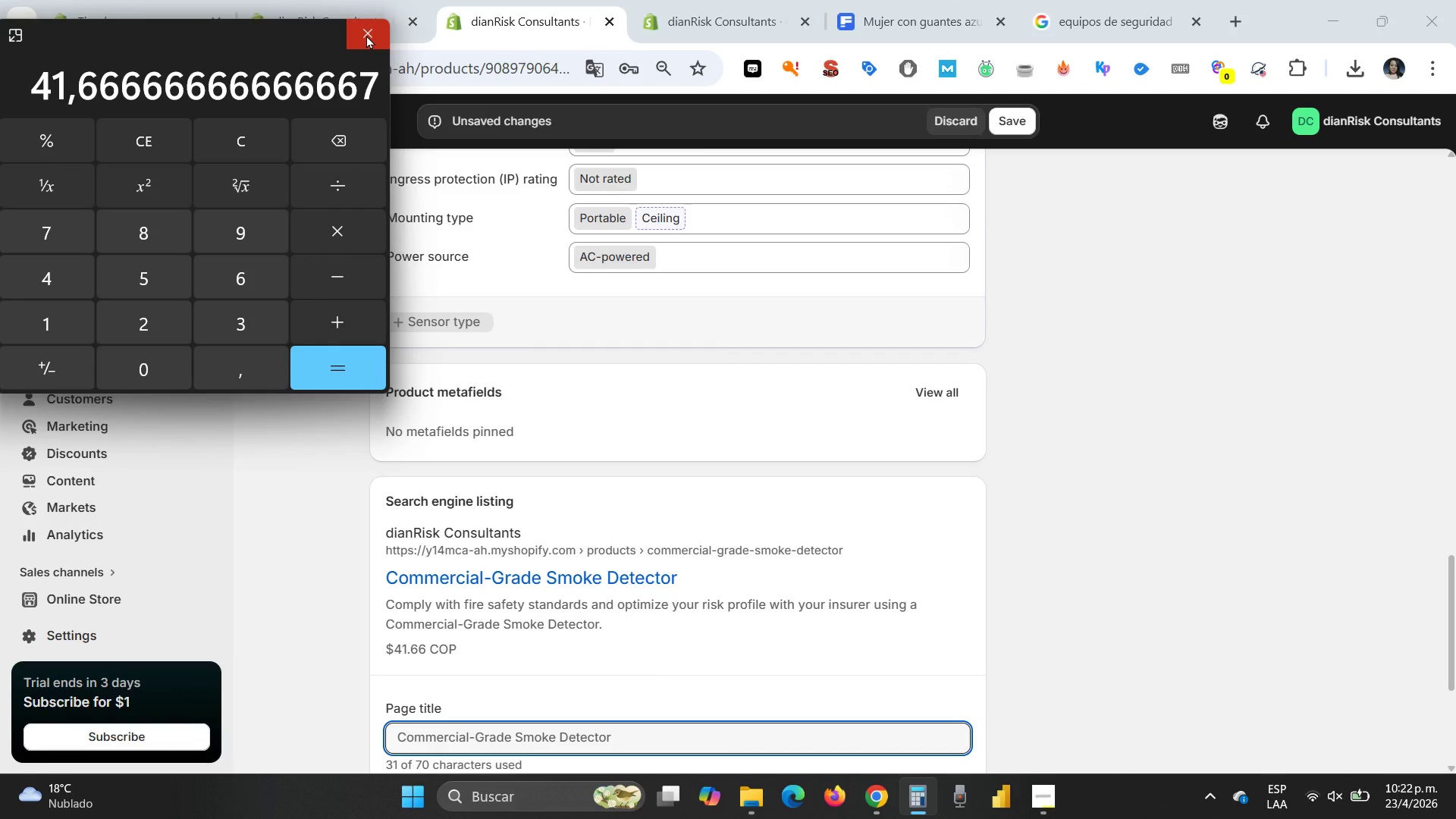 
left_click([366, 35])
 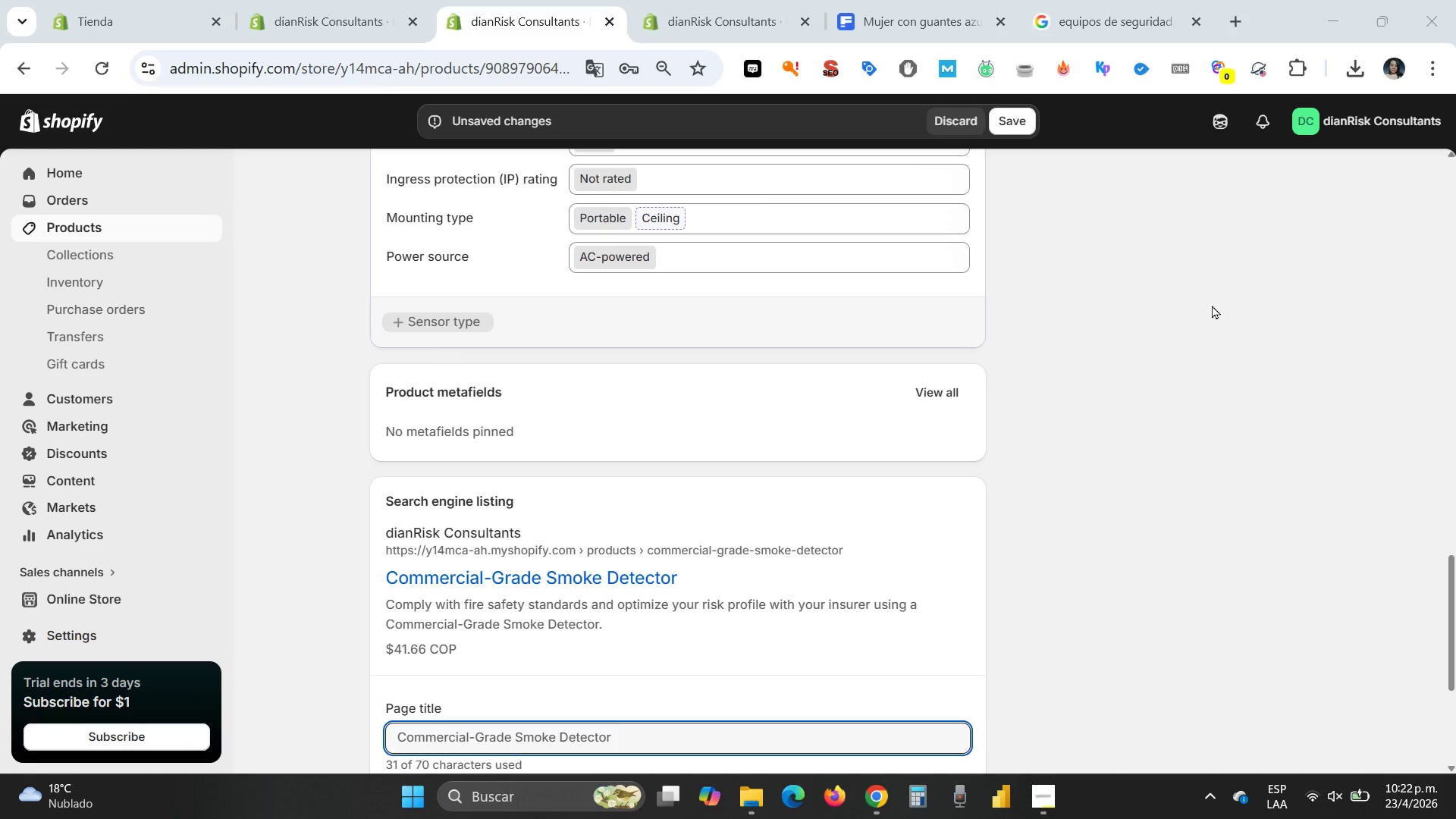 
scroll: coordinate [1203, 316], scroll_direction: up, amount: 16.0
 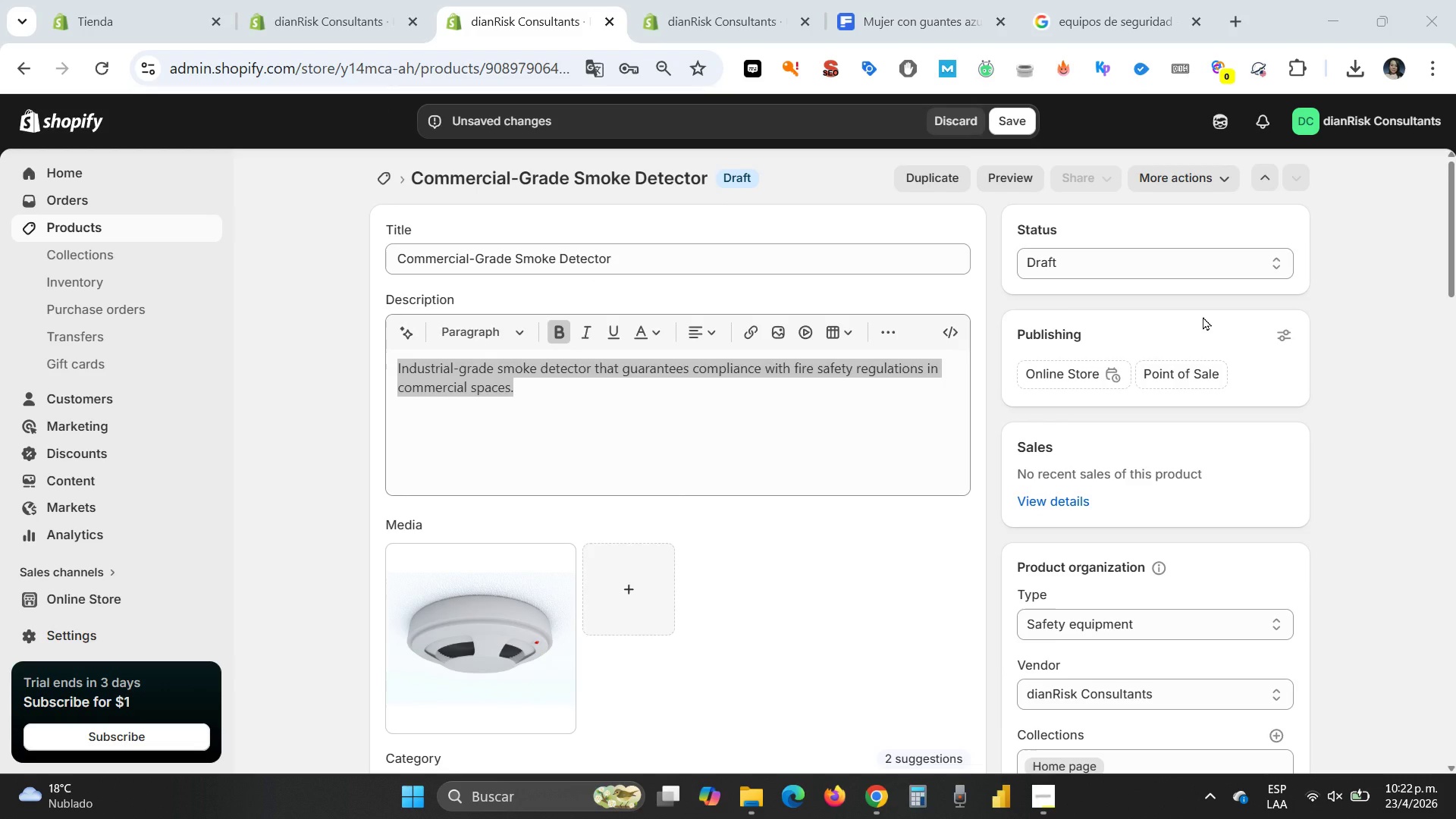 
scroll: coordinate [1203, 316], scroll_direction: down, amount: 1.0
 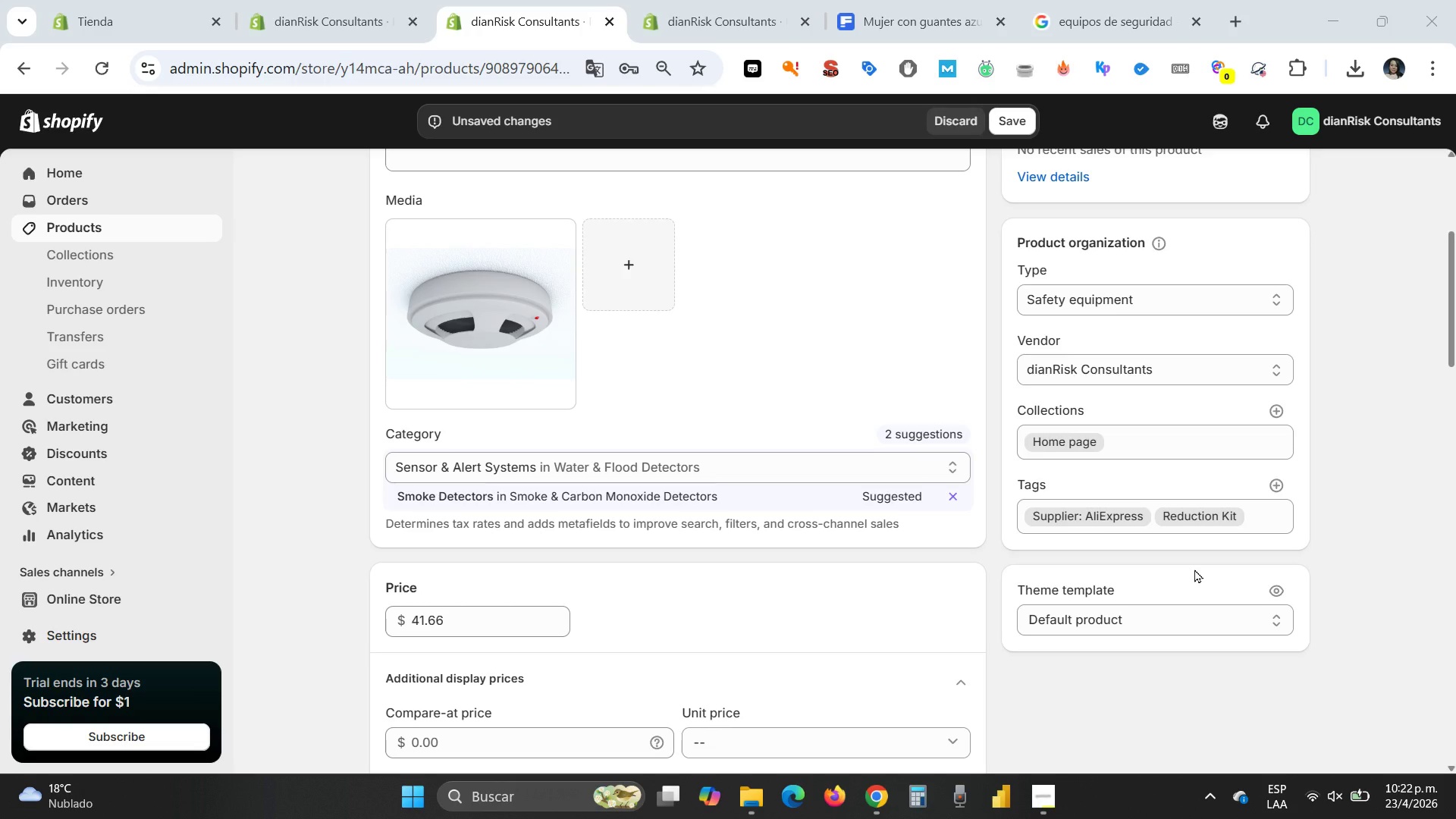 
wait(19.67)
 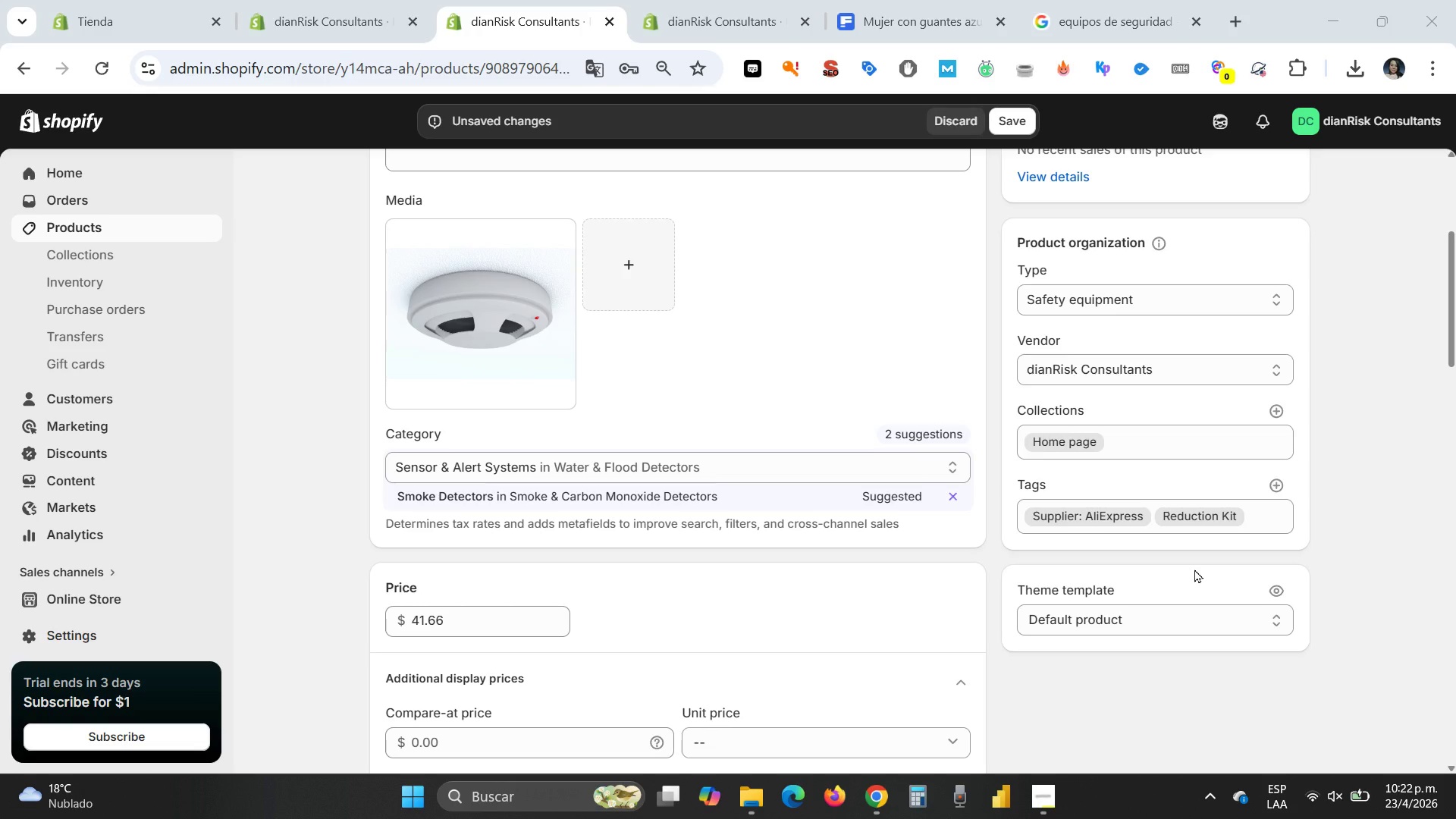 
scroll: coordinate [764, 463], scroll_direction: up, amount: 12.0
 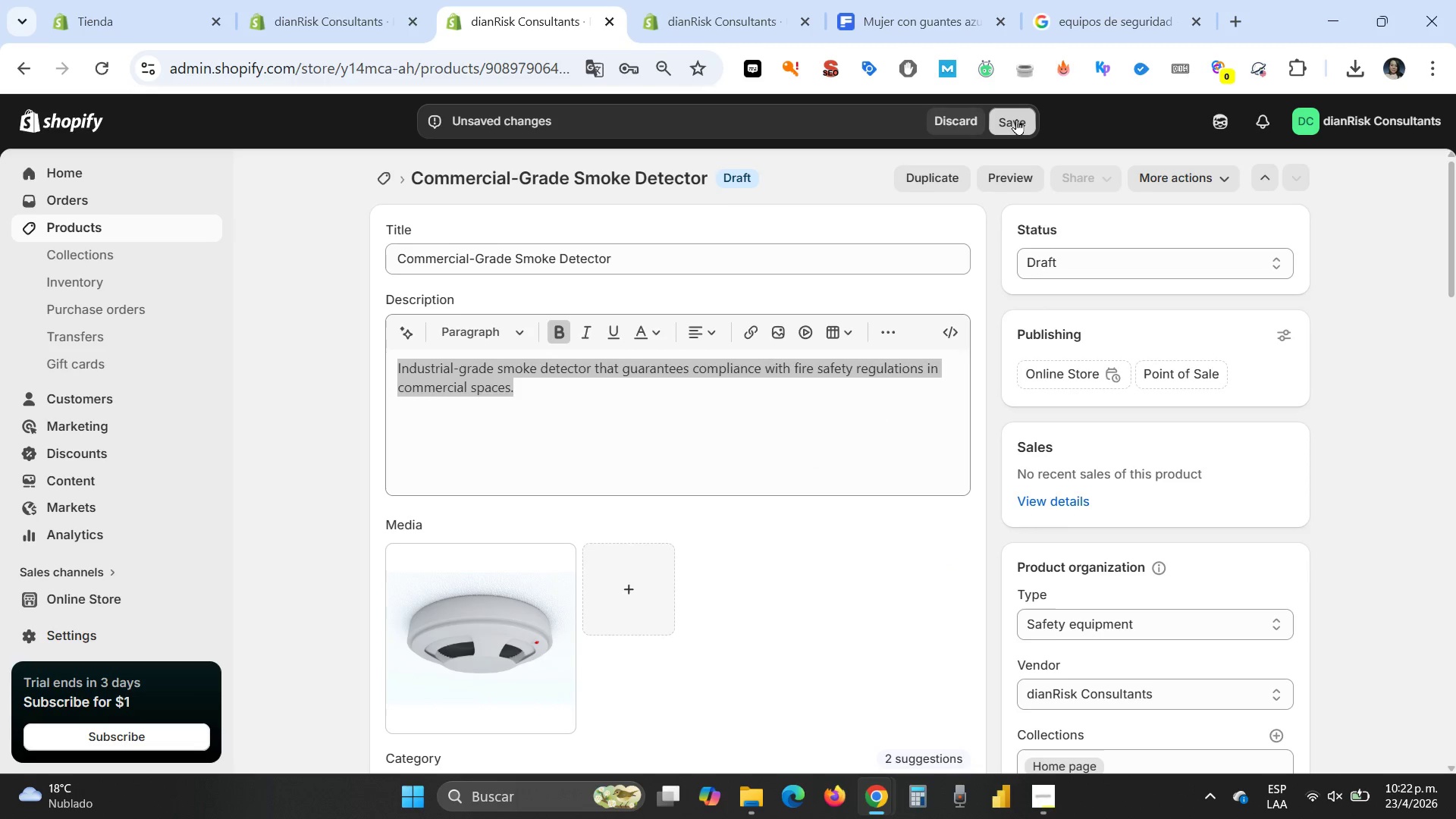 
left_click([1016, 119])
 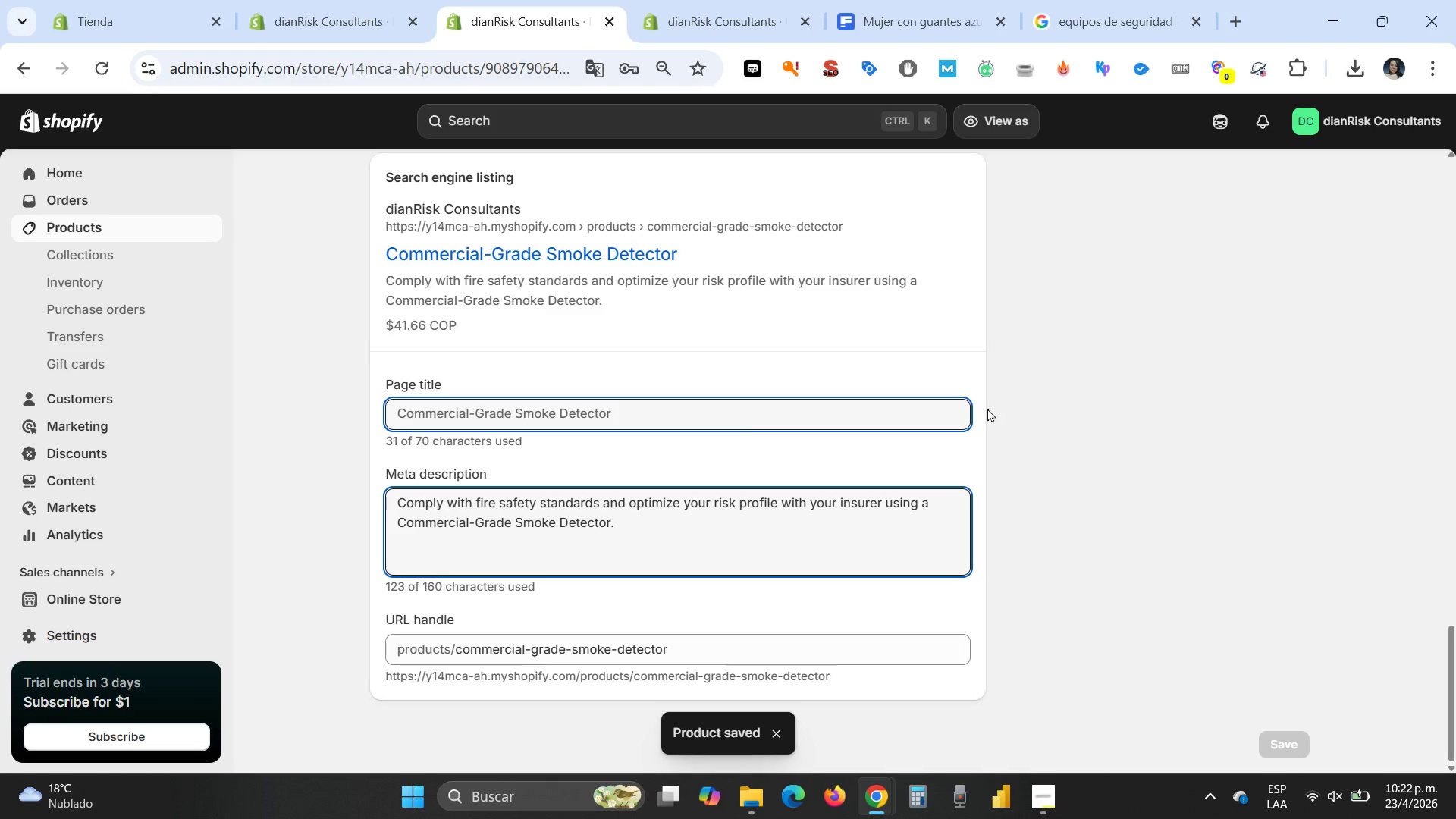 
wait(5.53)
 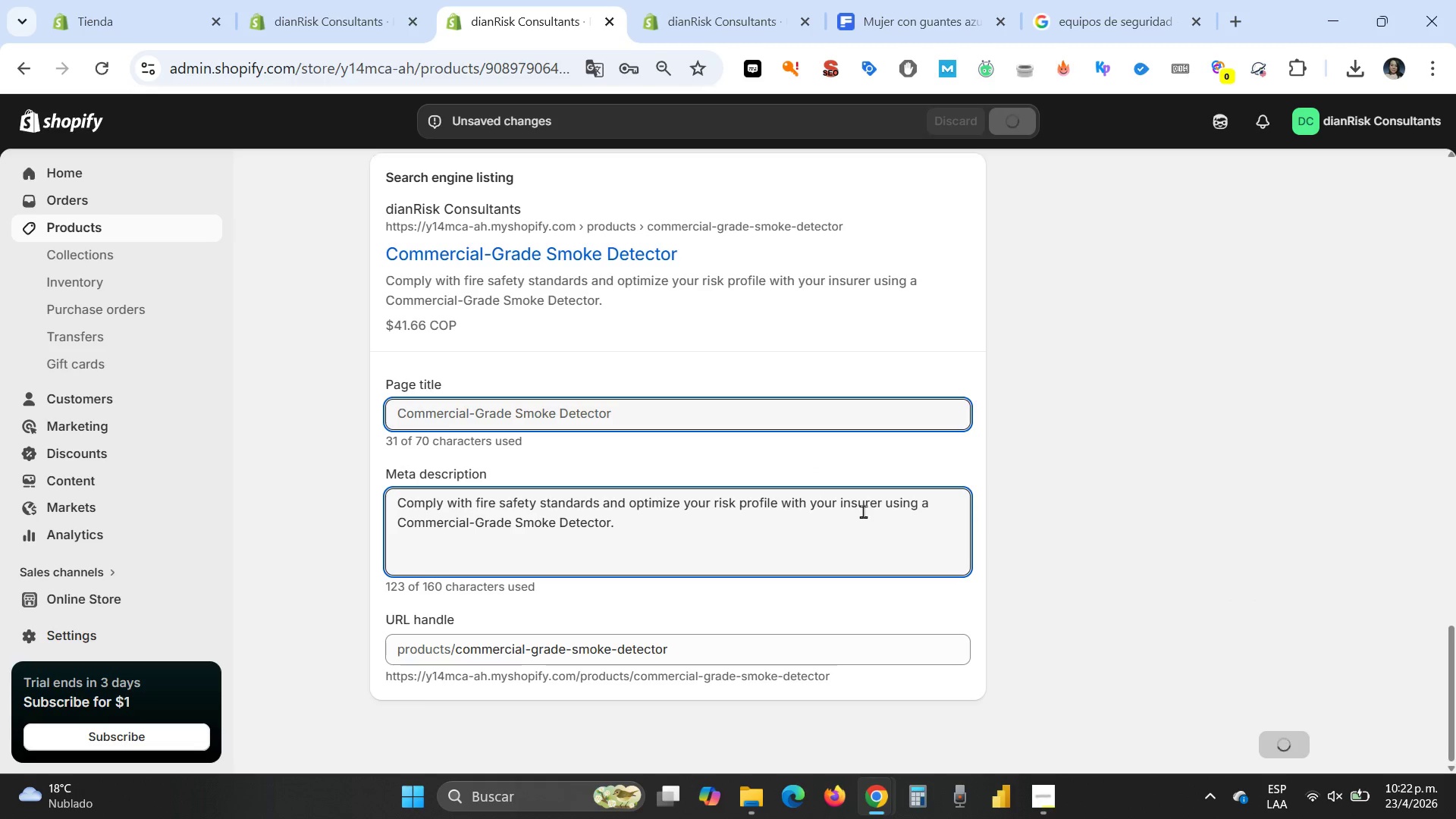 
scroll: coordinate [866, 431], scroll_direction: up, amount: 29.0
 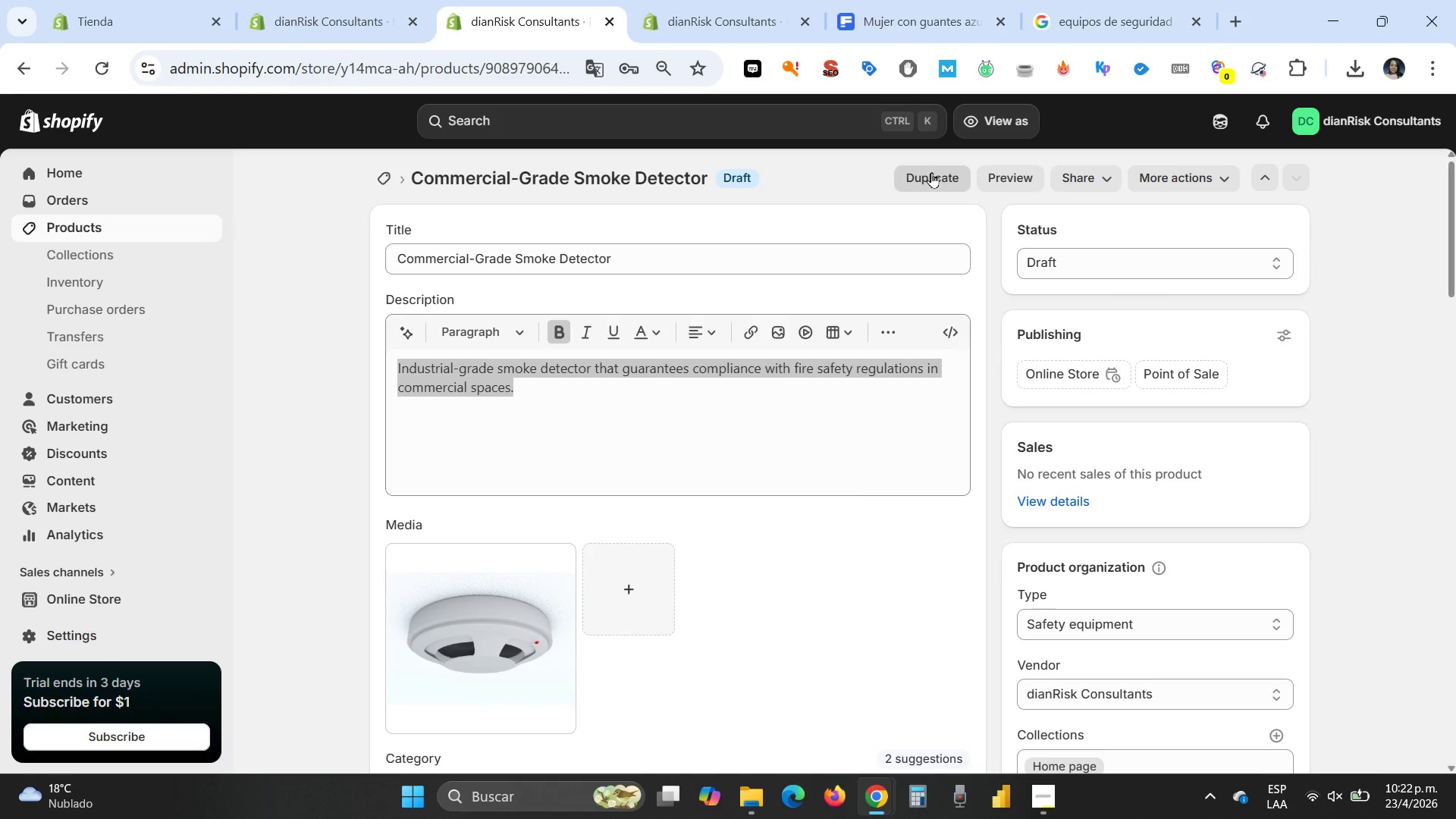 
mouse_move([544, 535])
 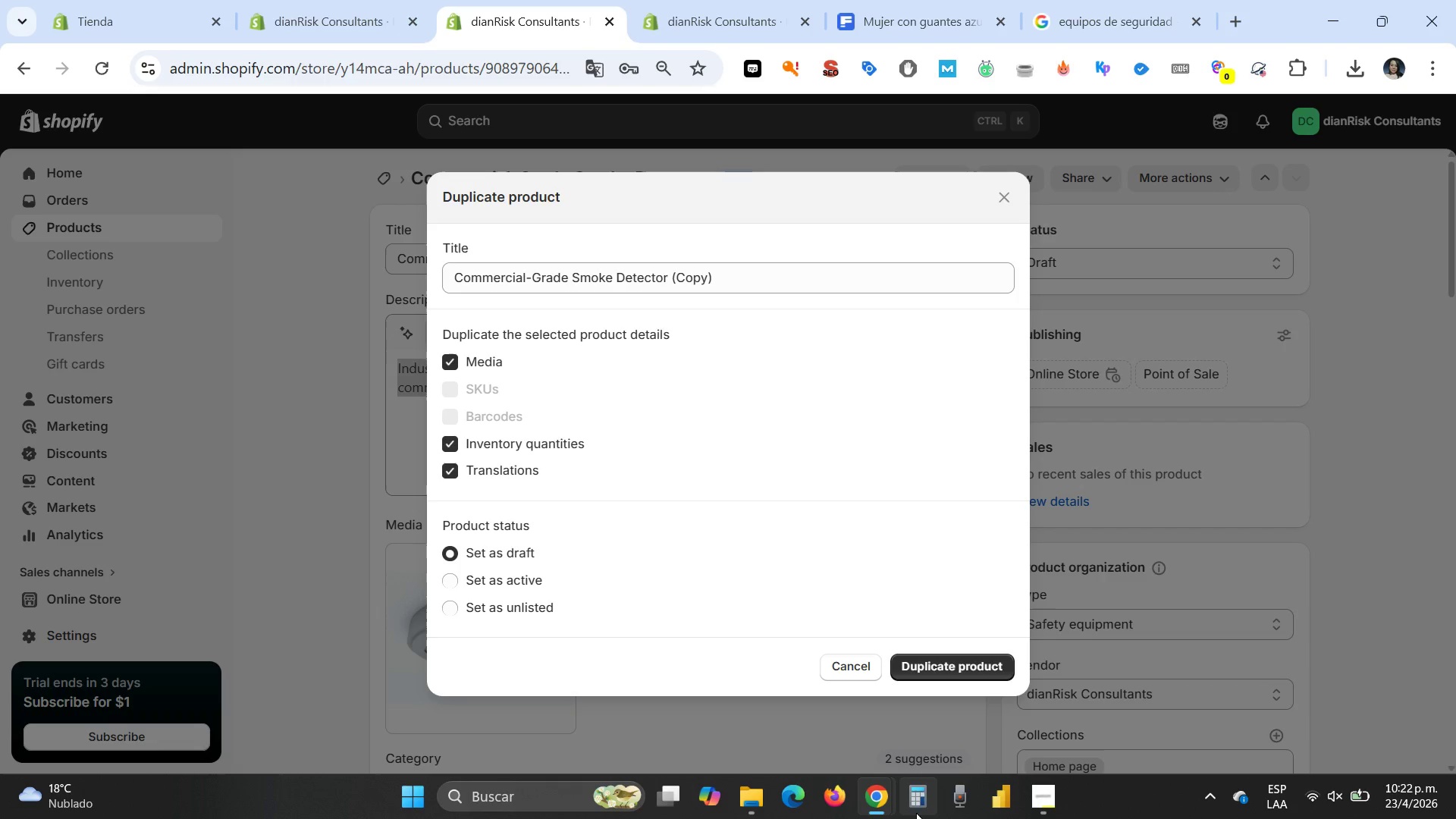 
wait(6.59)
 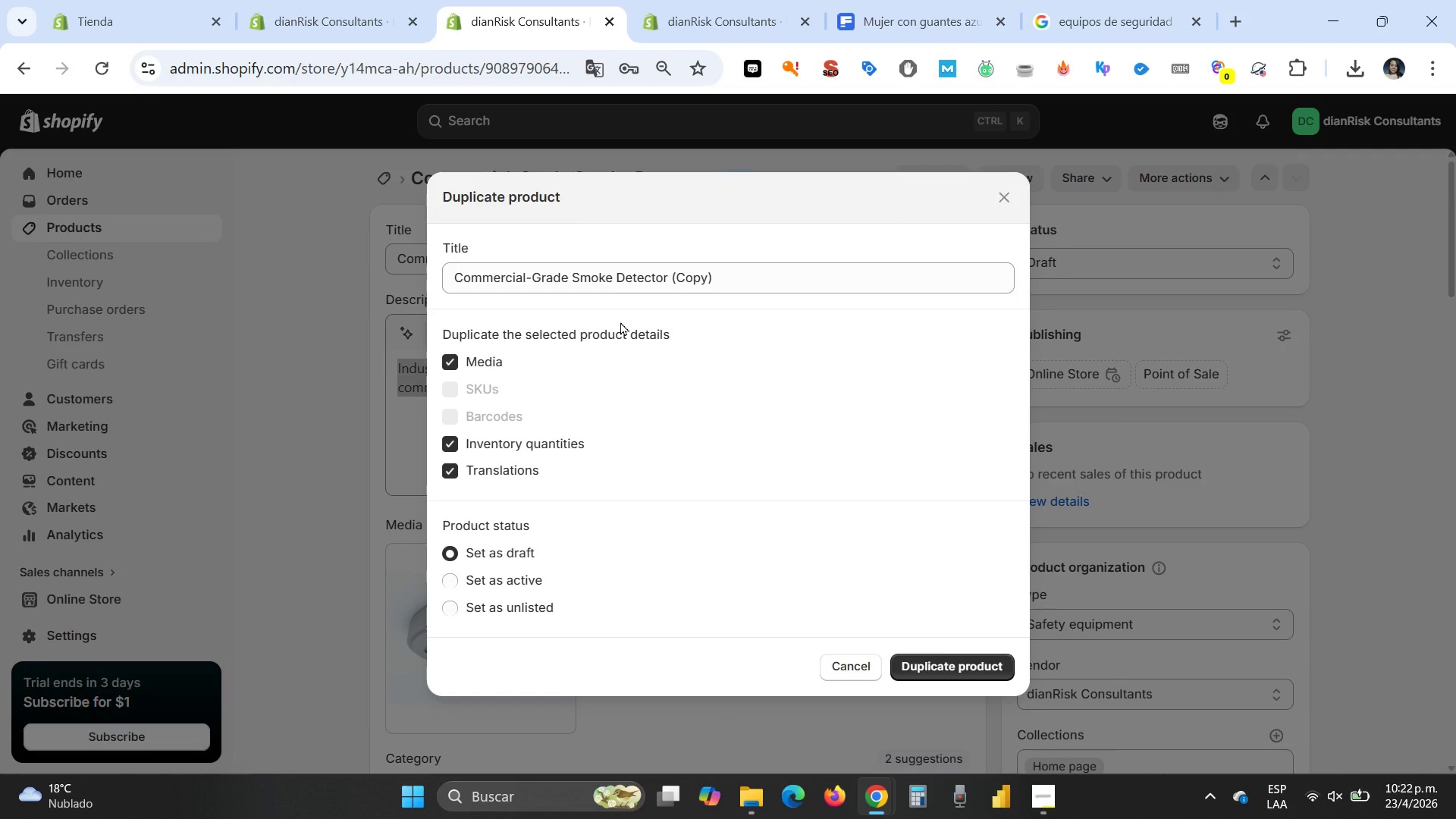 
left_click([1006, 718])
 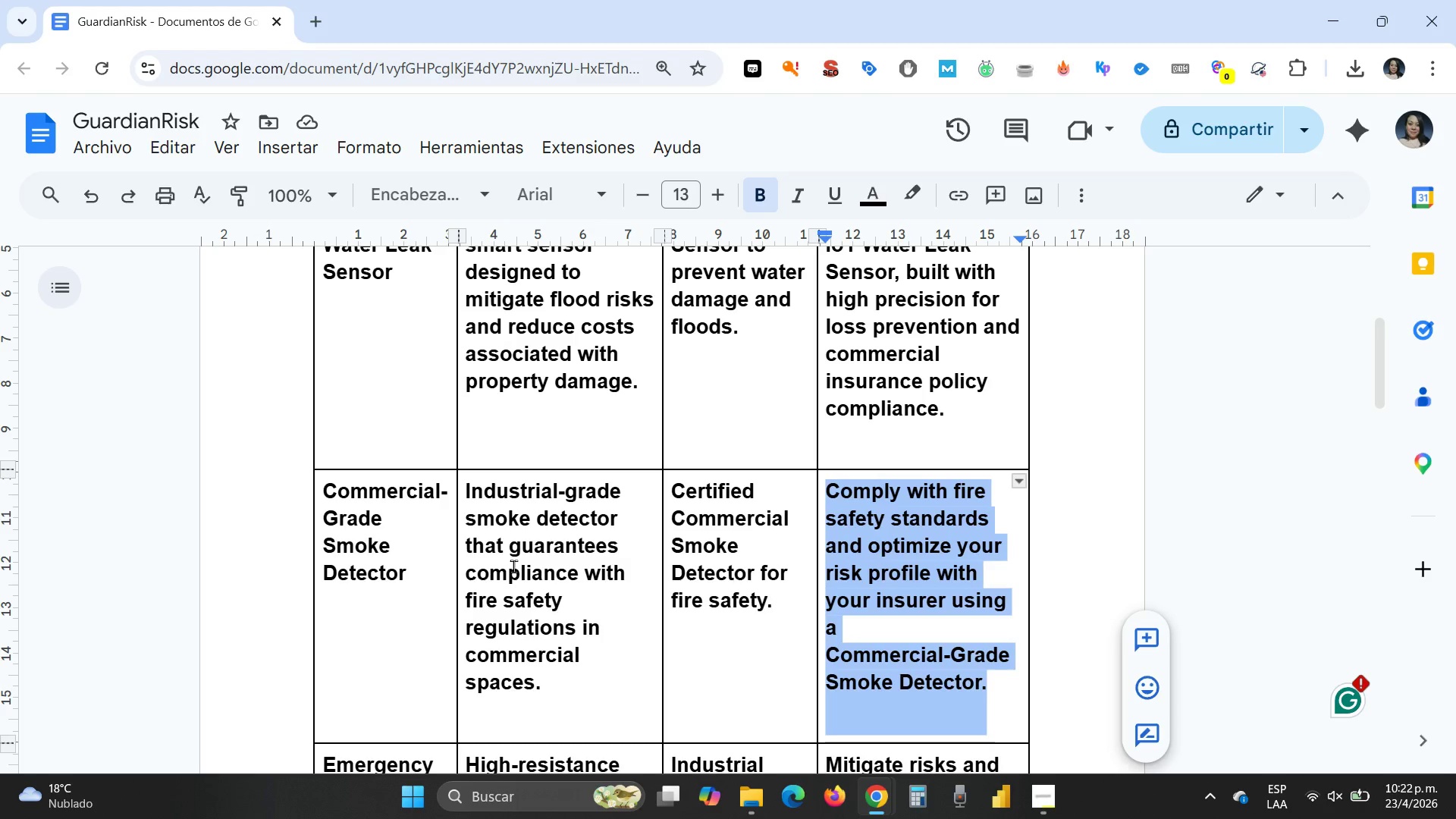 
scroll: coordinate [513, 566], scroll_direction: down, amount: 3.0
 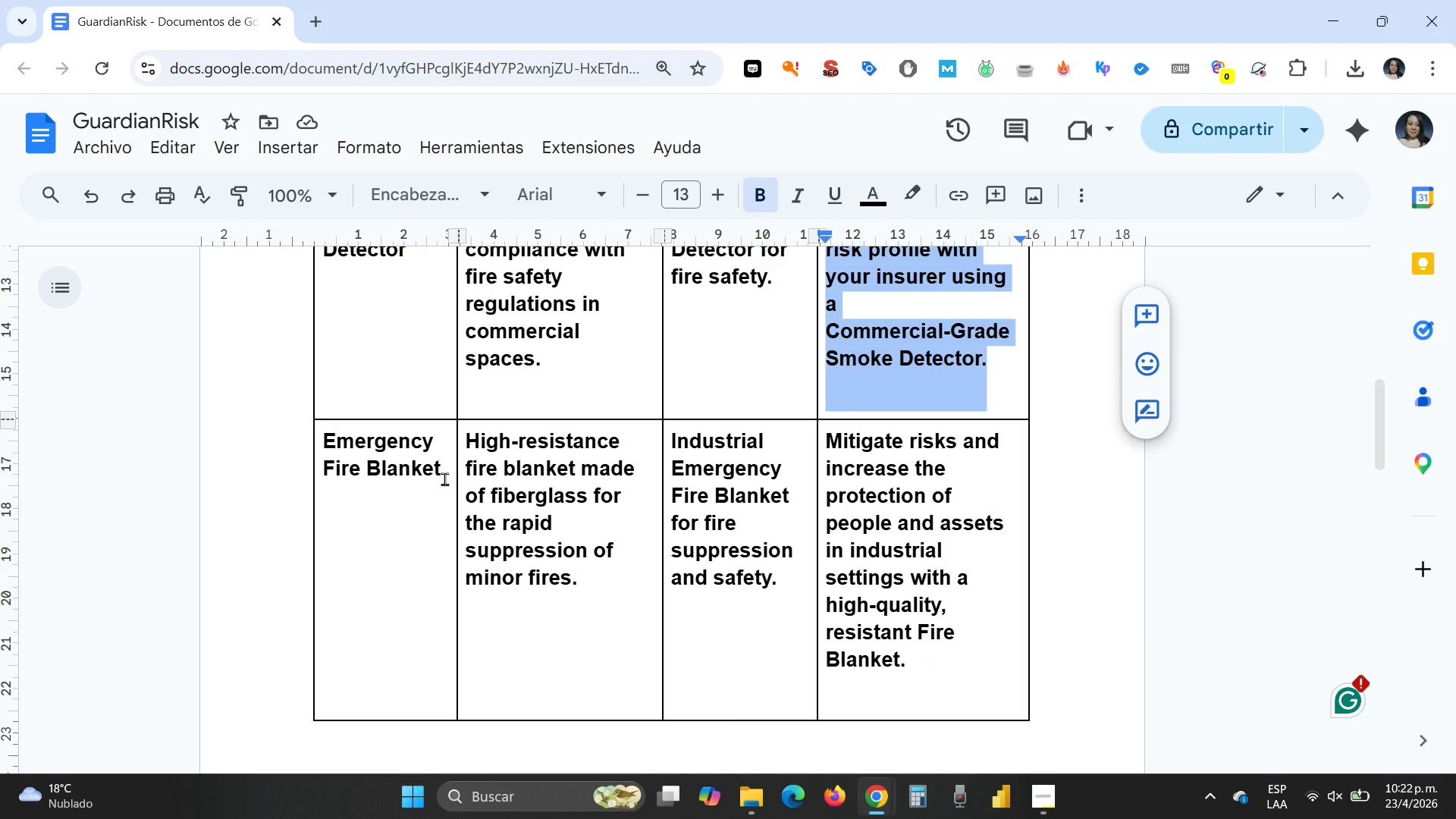 
left_click_drag(start_coordinate=[444, 479], to_coordinate=[304, 443])
 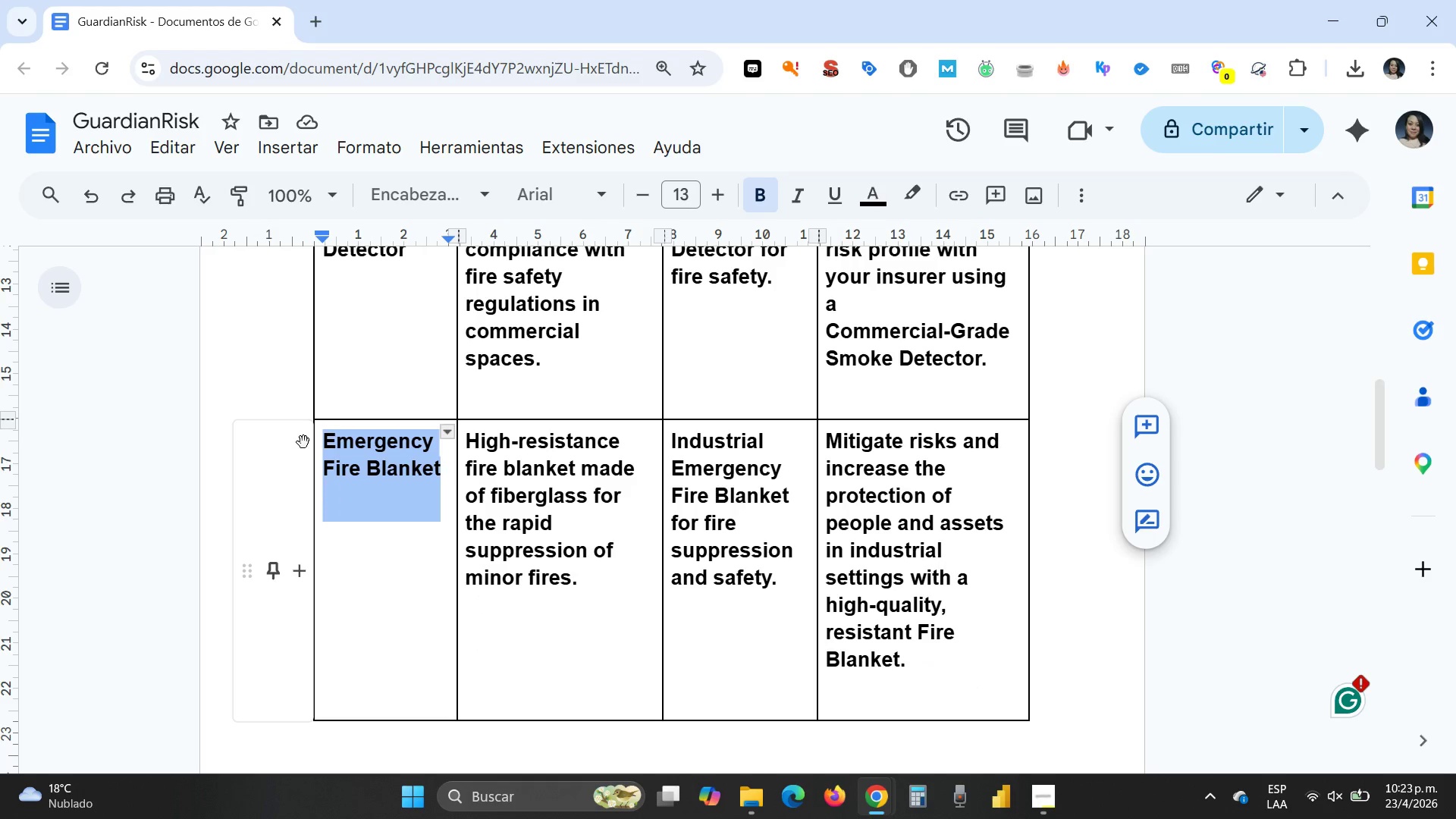 
hold_key(key=ControlLeft, duration=0.66)
 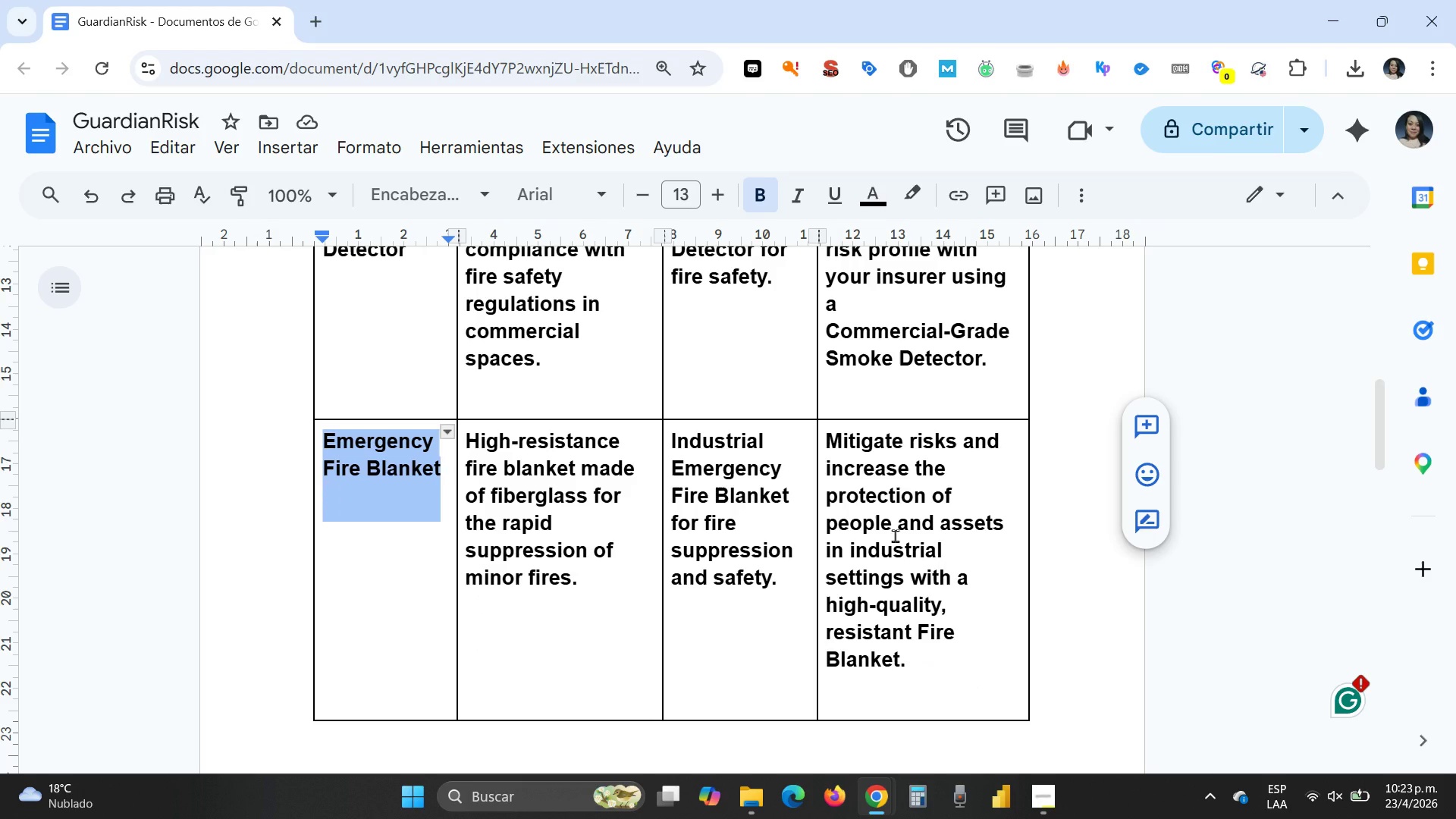 
key(C)
 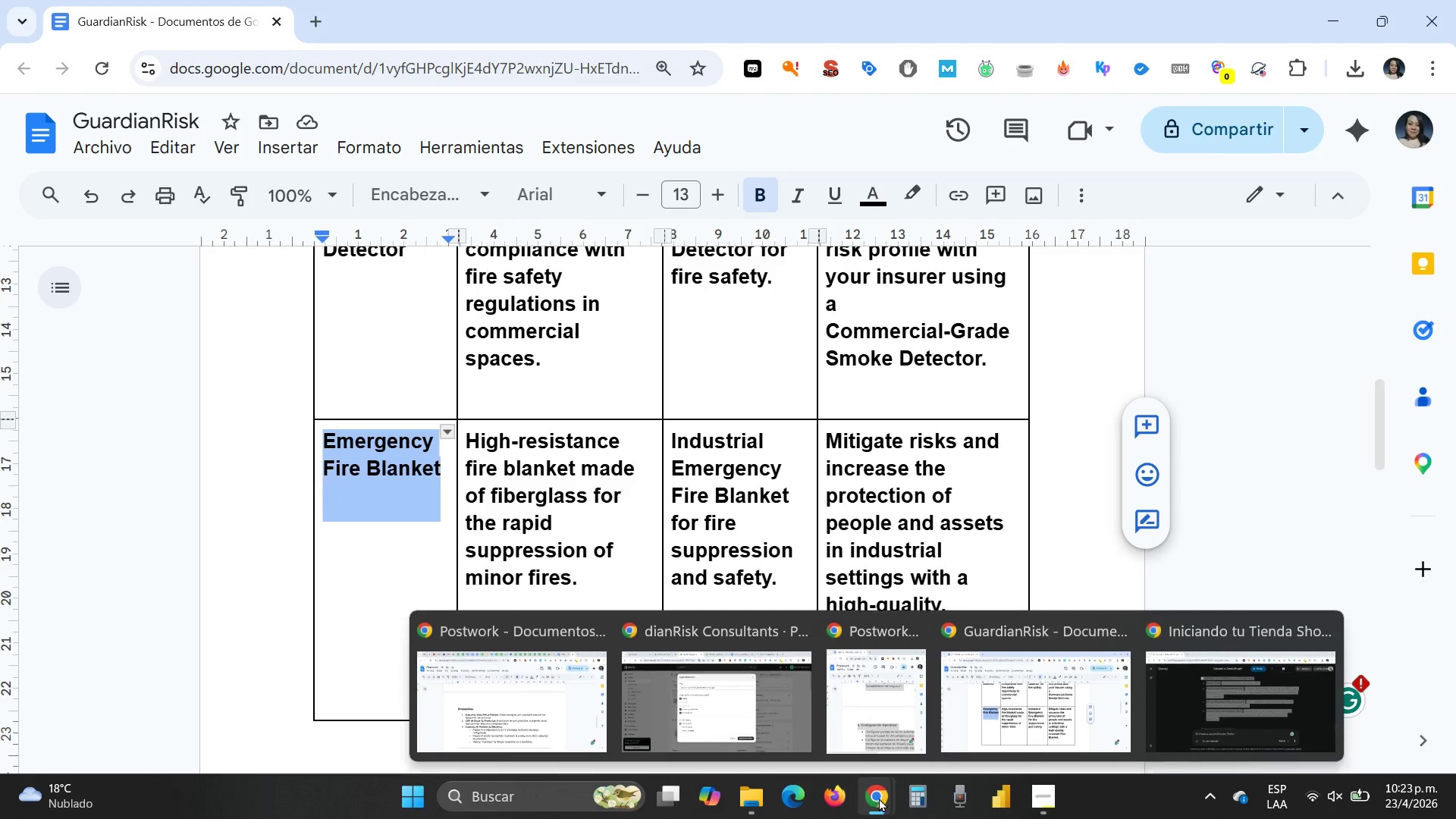 
left_click([763, 704])
 